 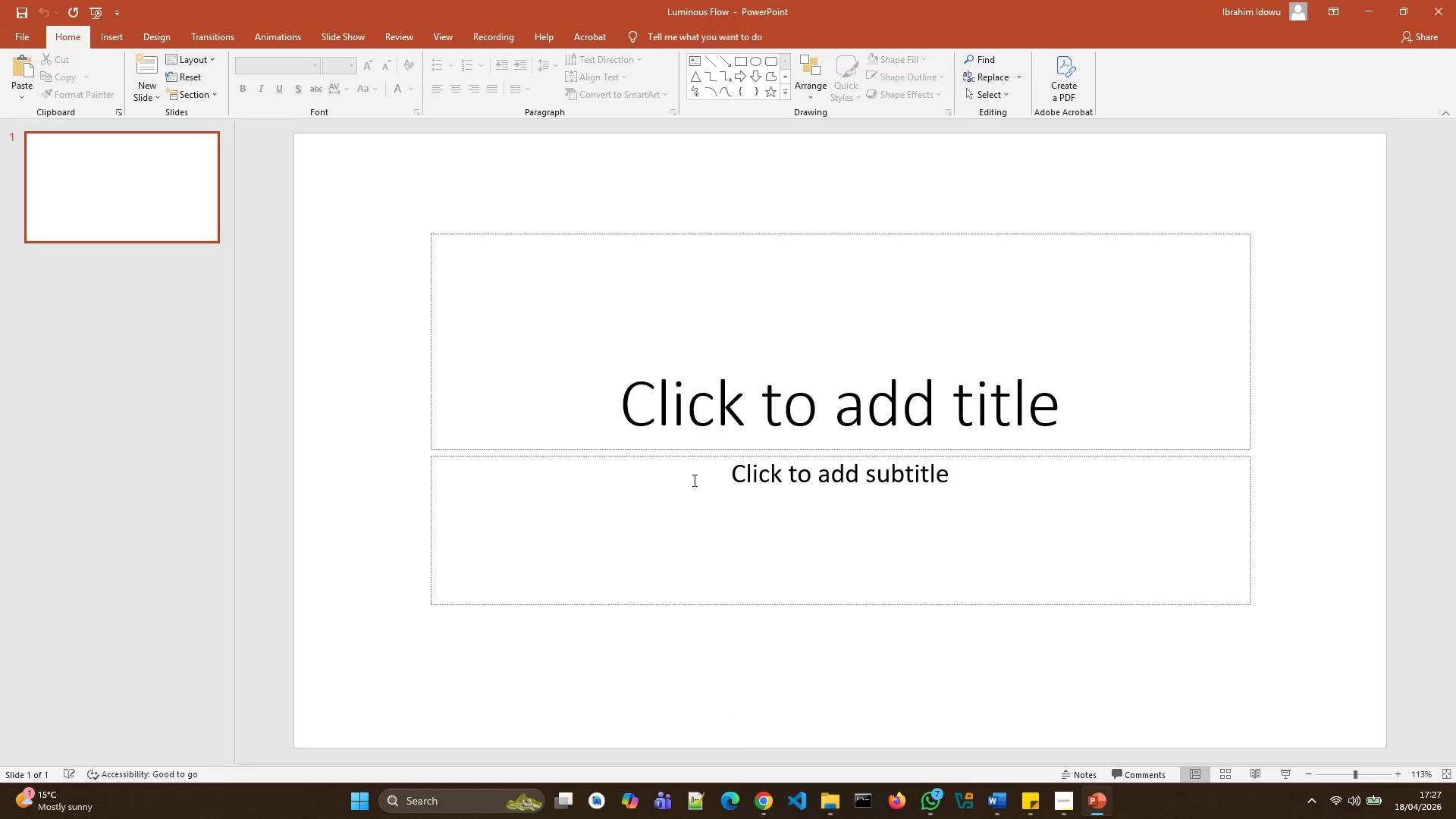 
left_click([149, 96])
 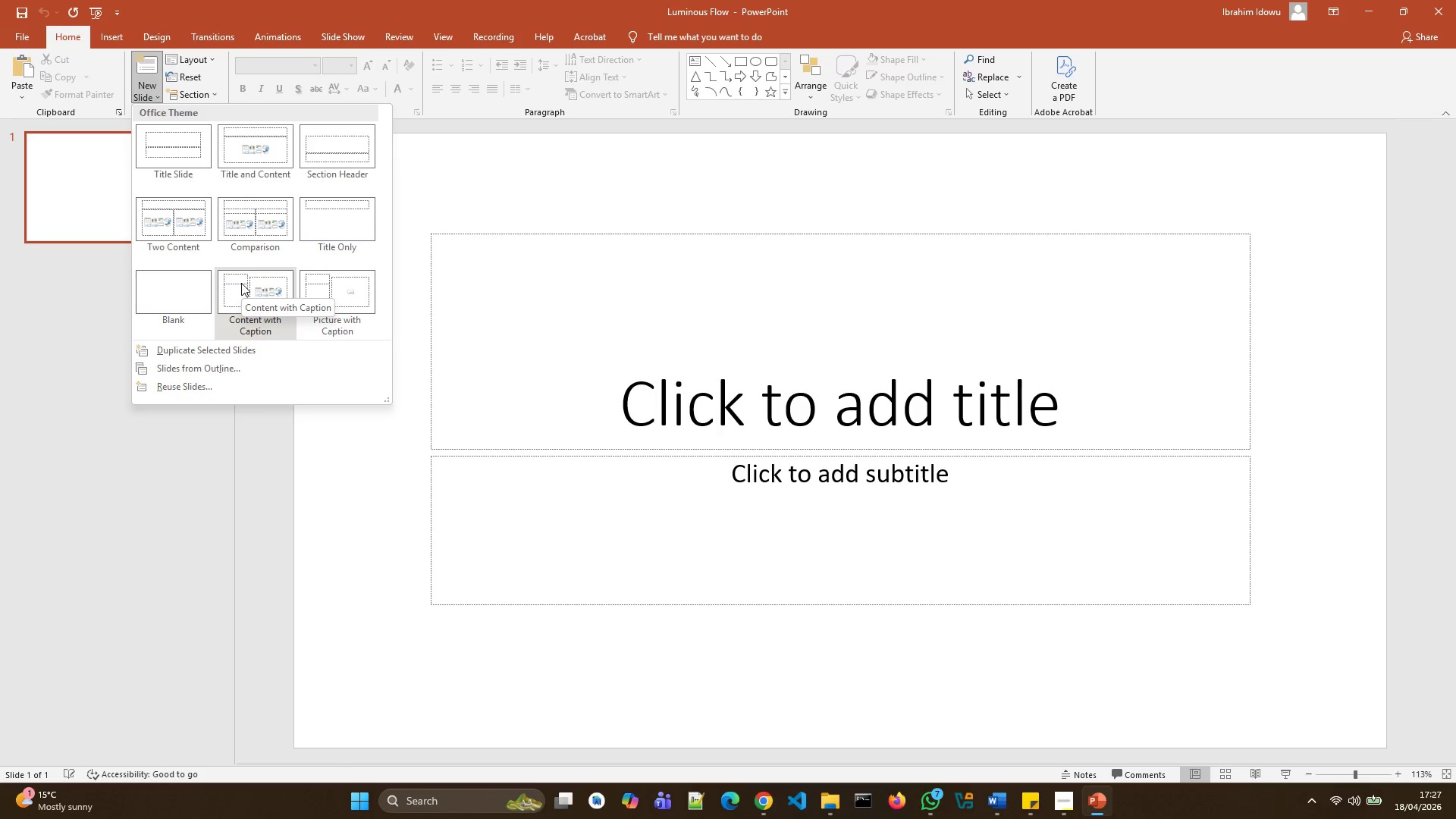 
wait(14.05)
 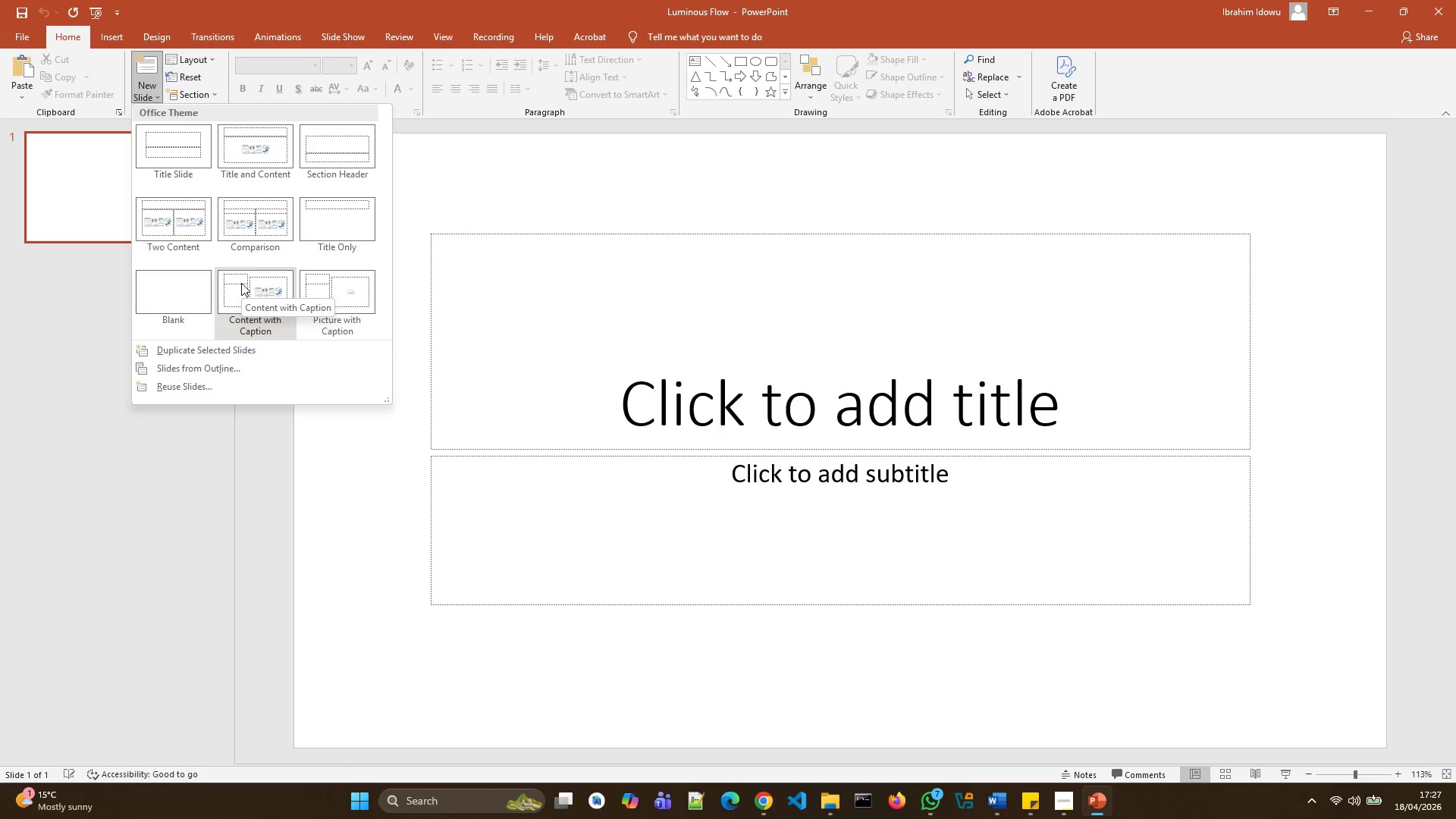 
scroll: coordinate [214, 171], scroll_direction: up, amount: 1.0
 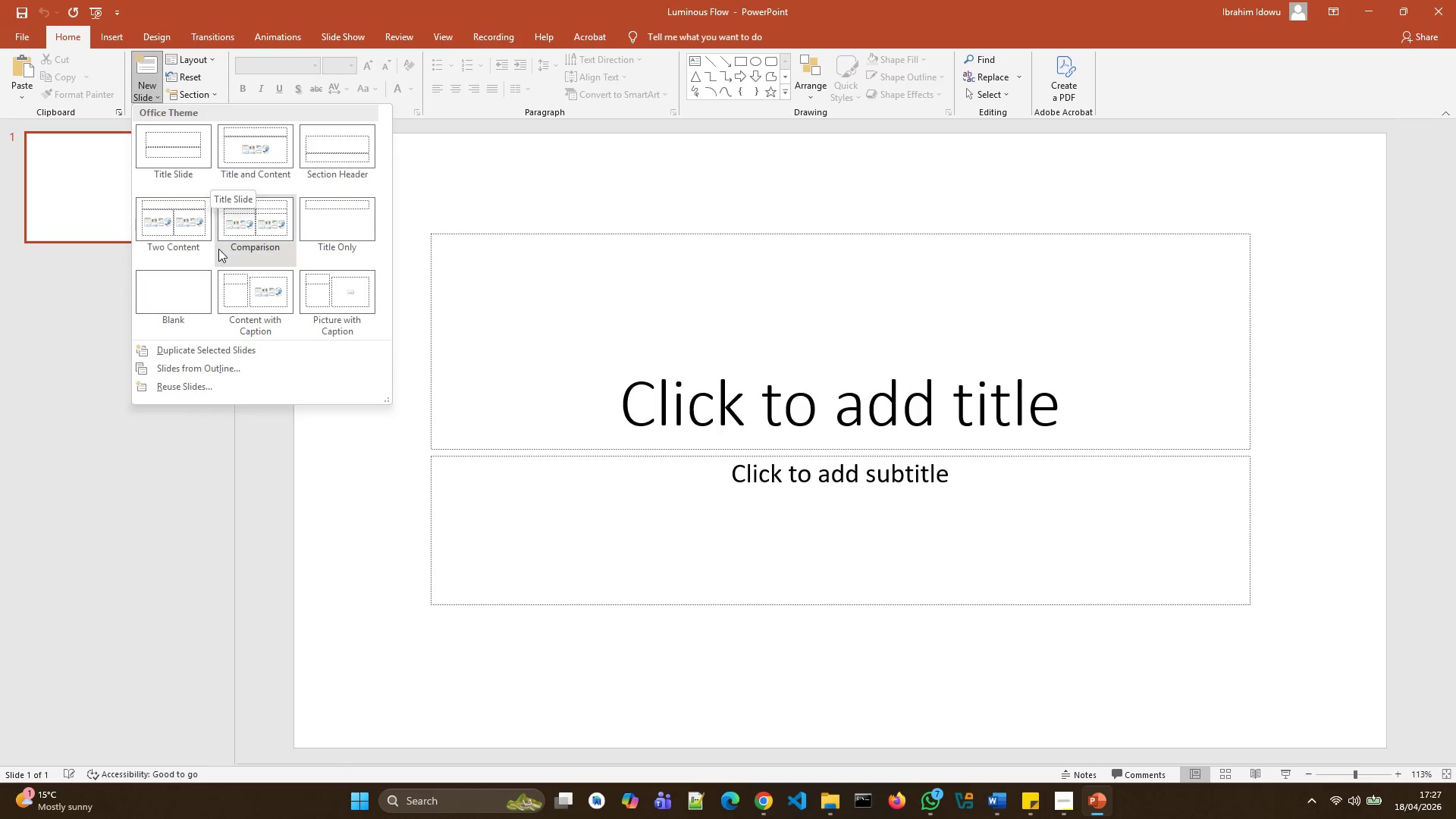 
mouse_move([307, 287])
 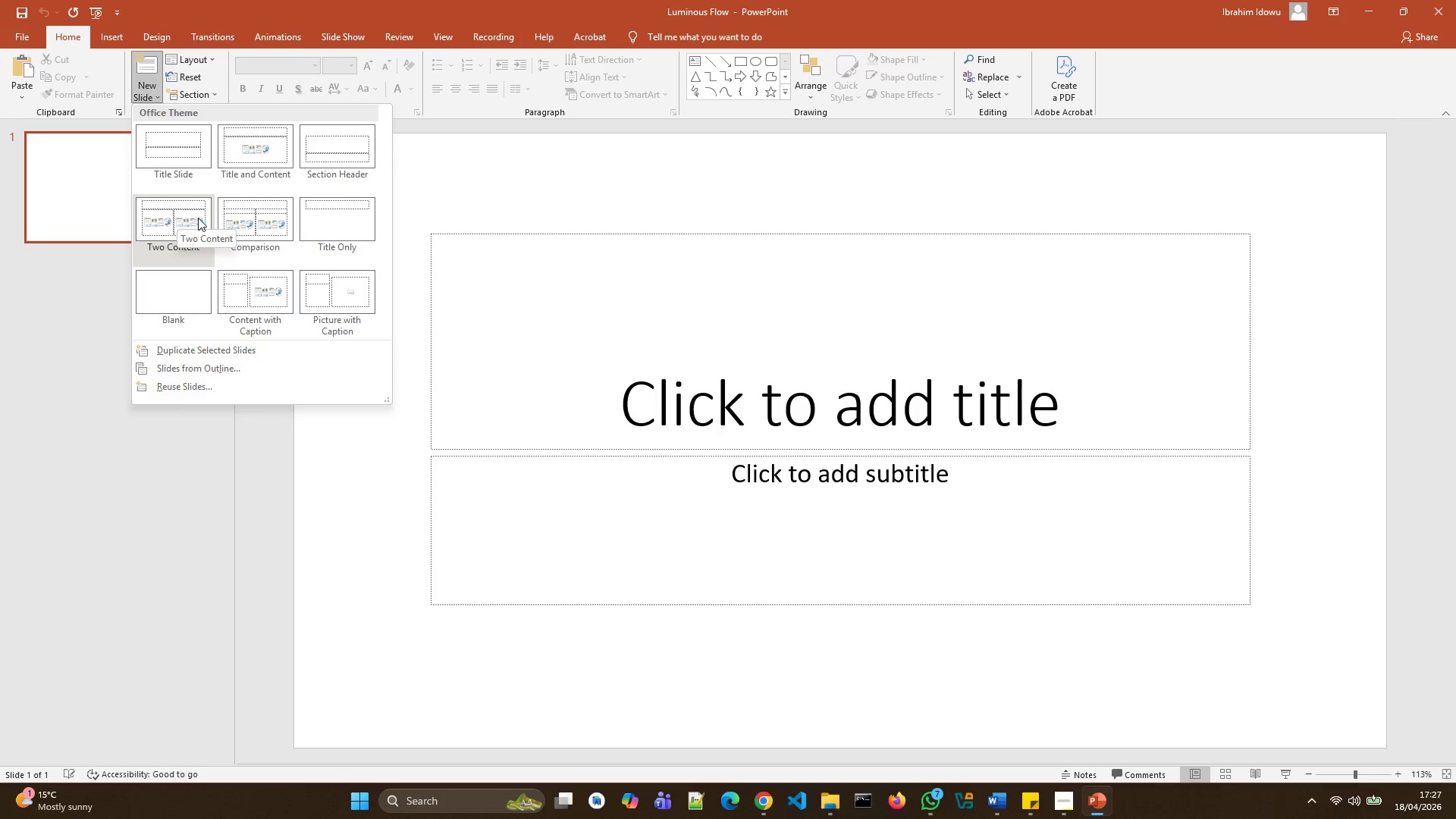 
wait(9.24)
 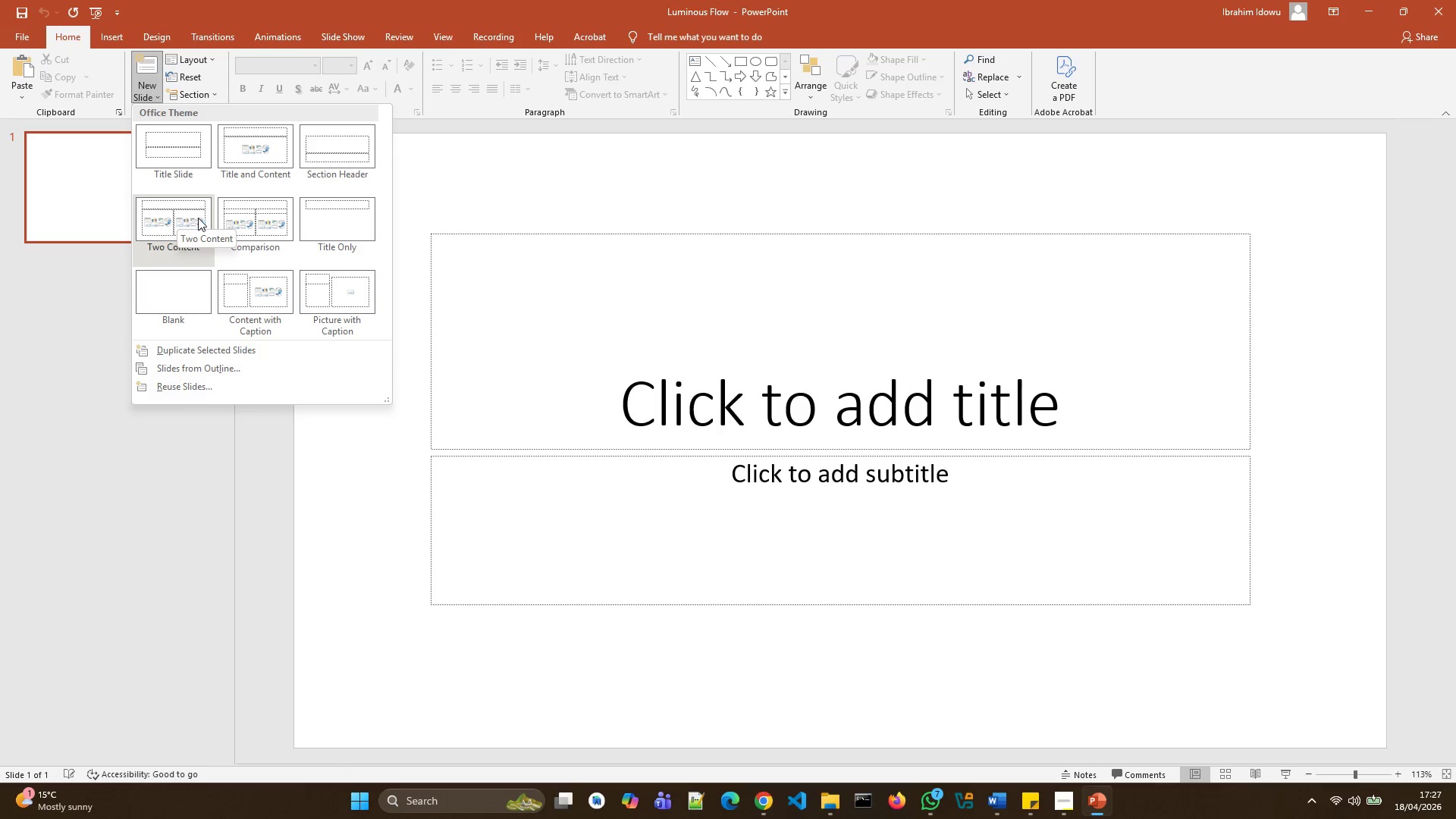 
left_click([178, 283])
 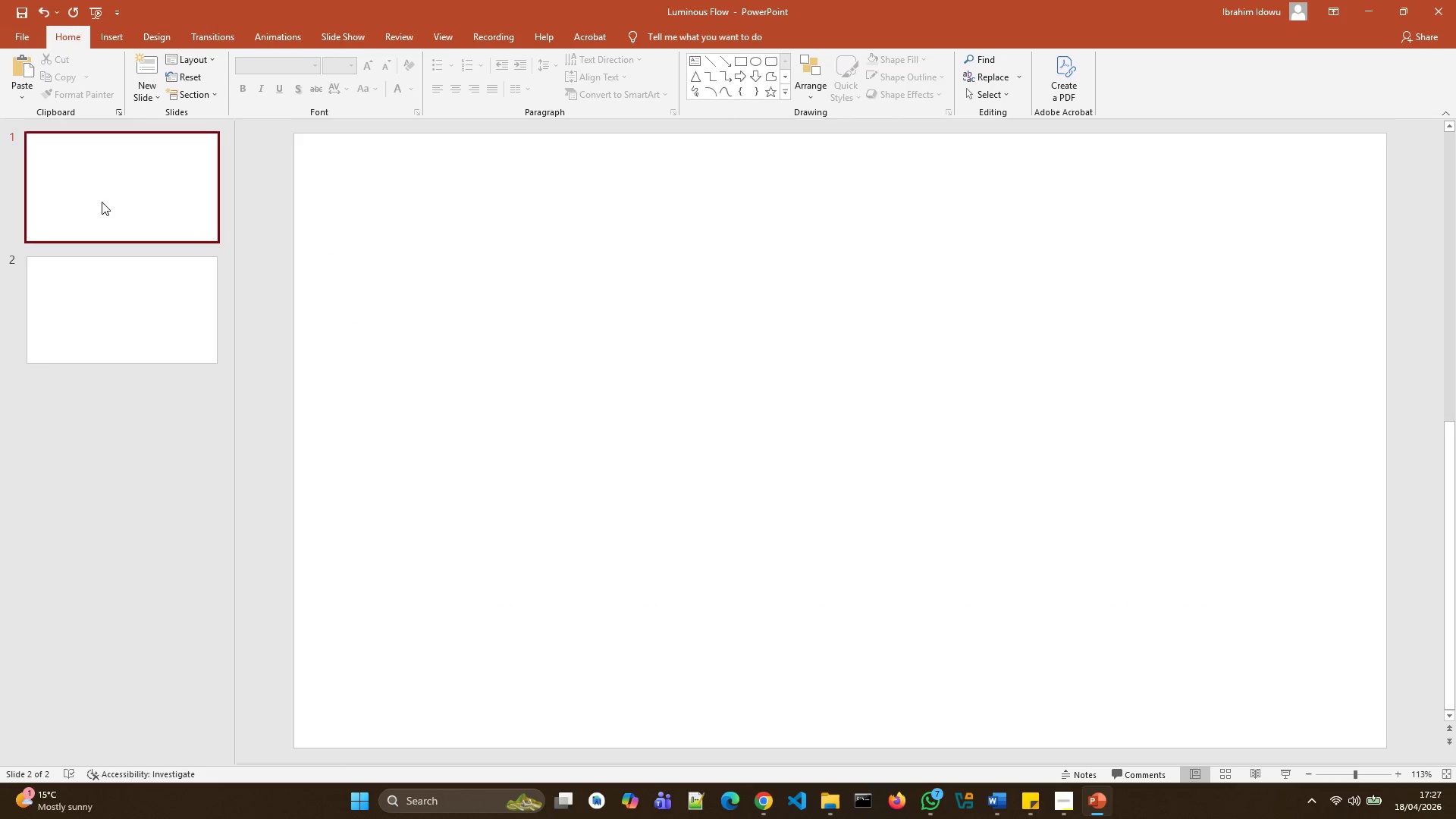 
left_click([105, 299])
 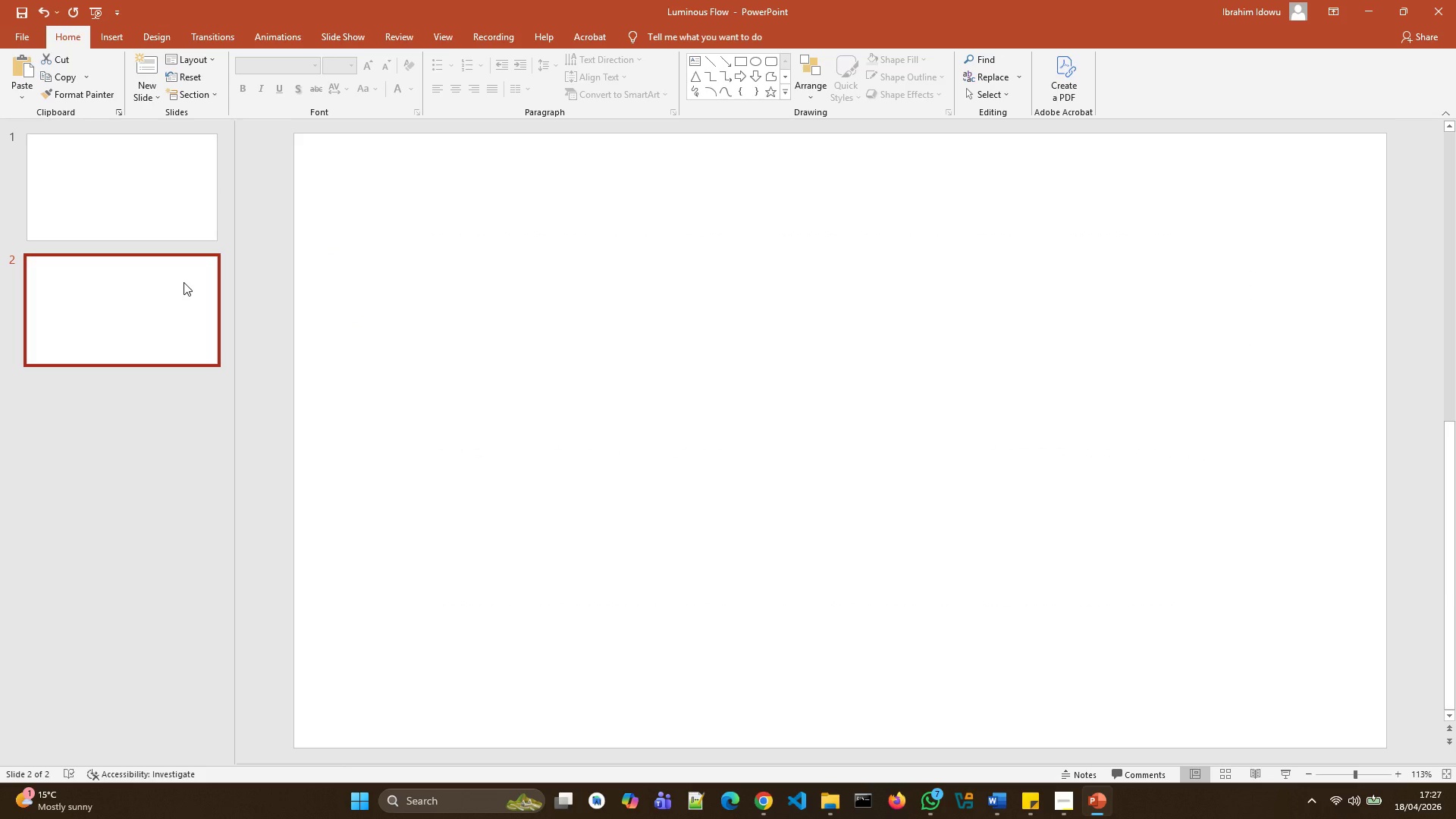 
right_click([184, 282])
 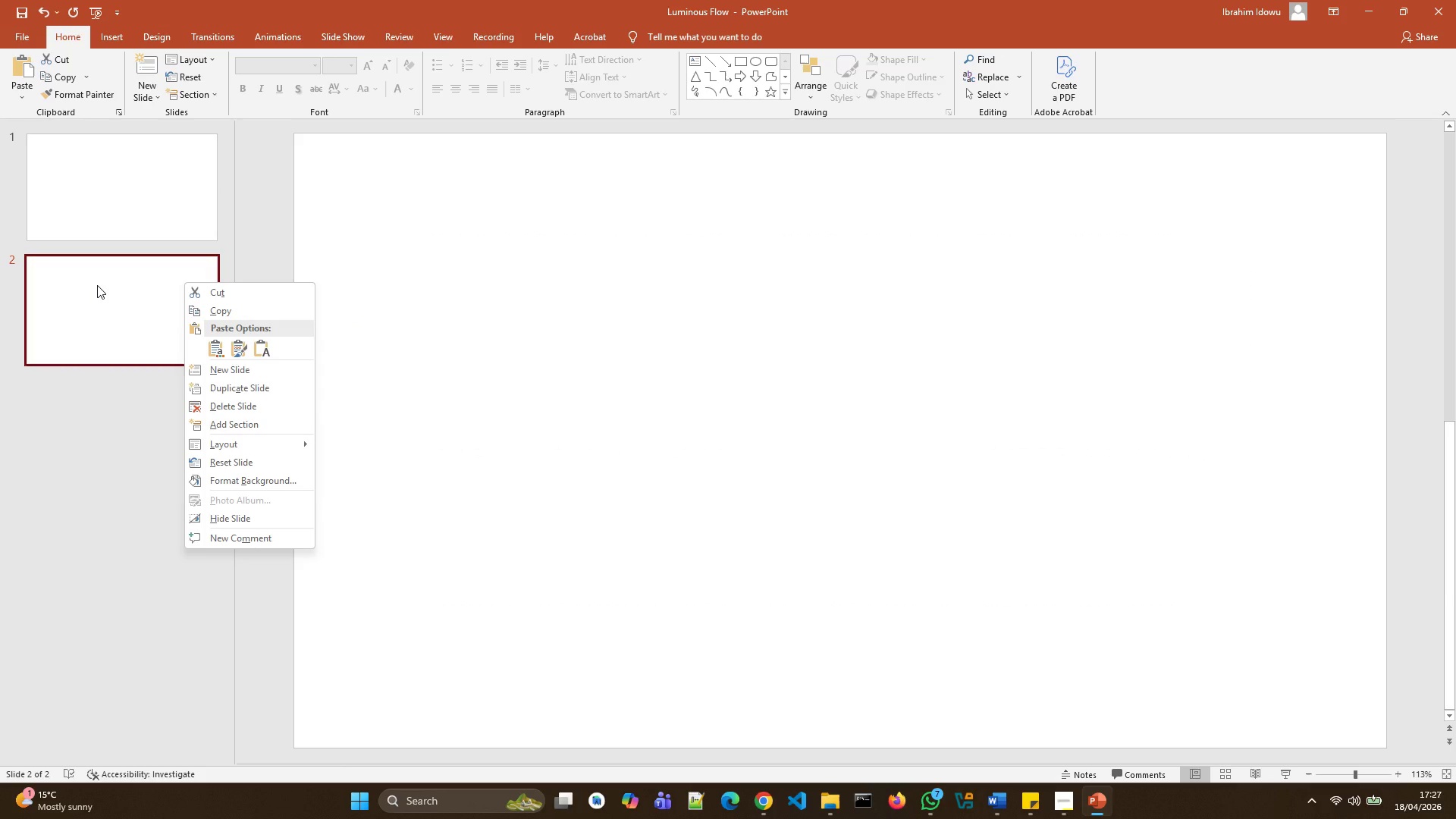 
key(Delete)
 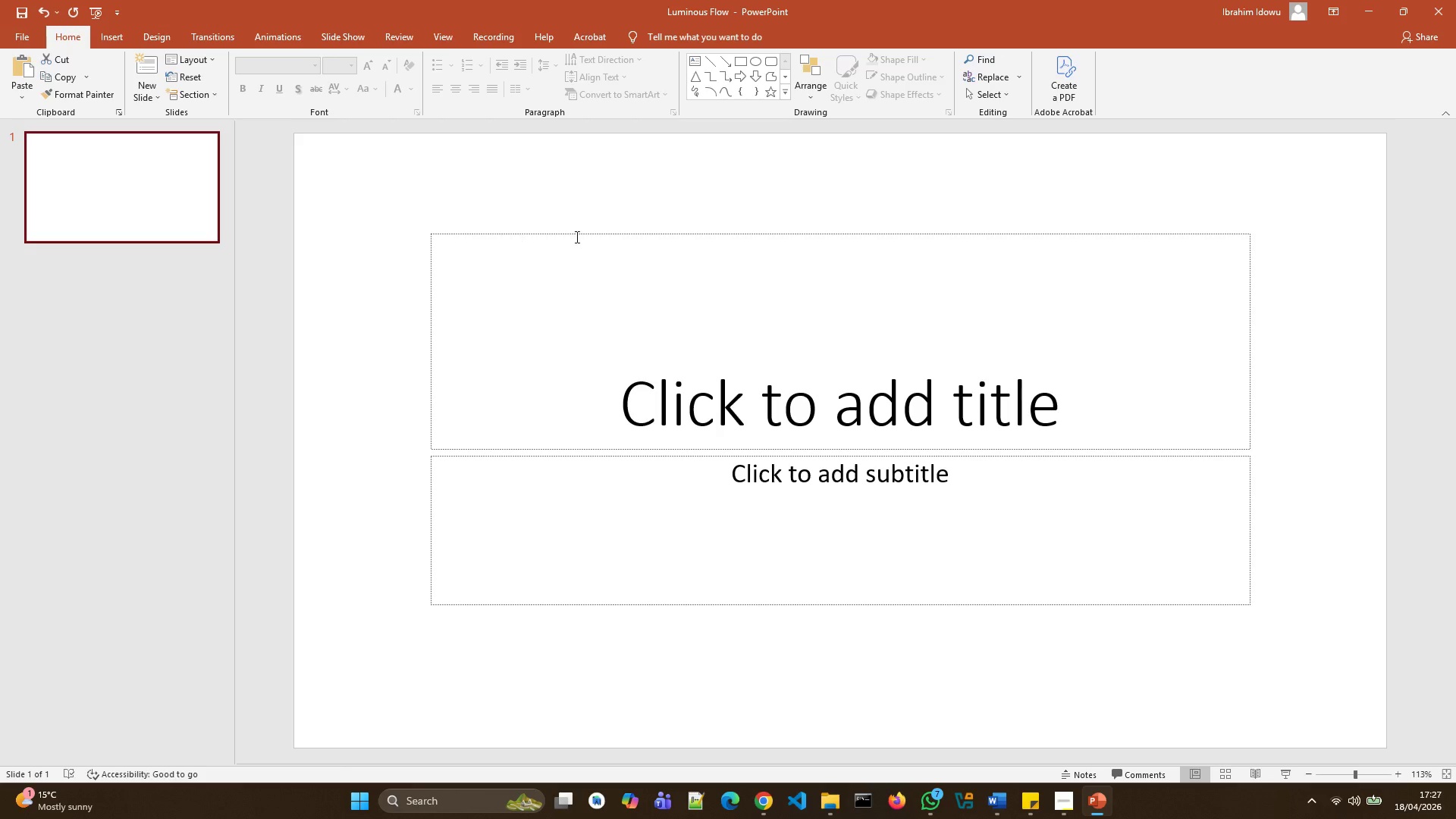 
wait(5.53)
 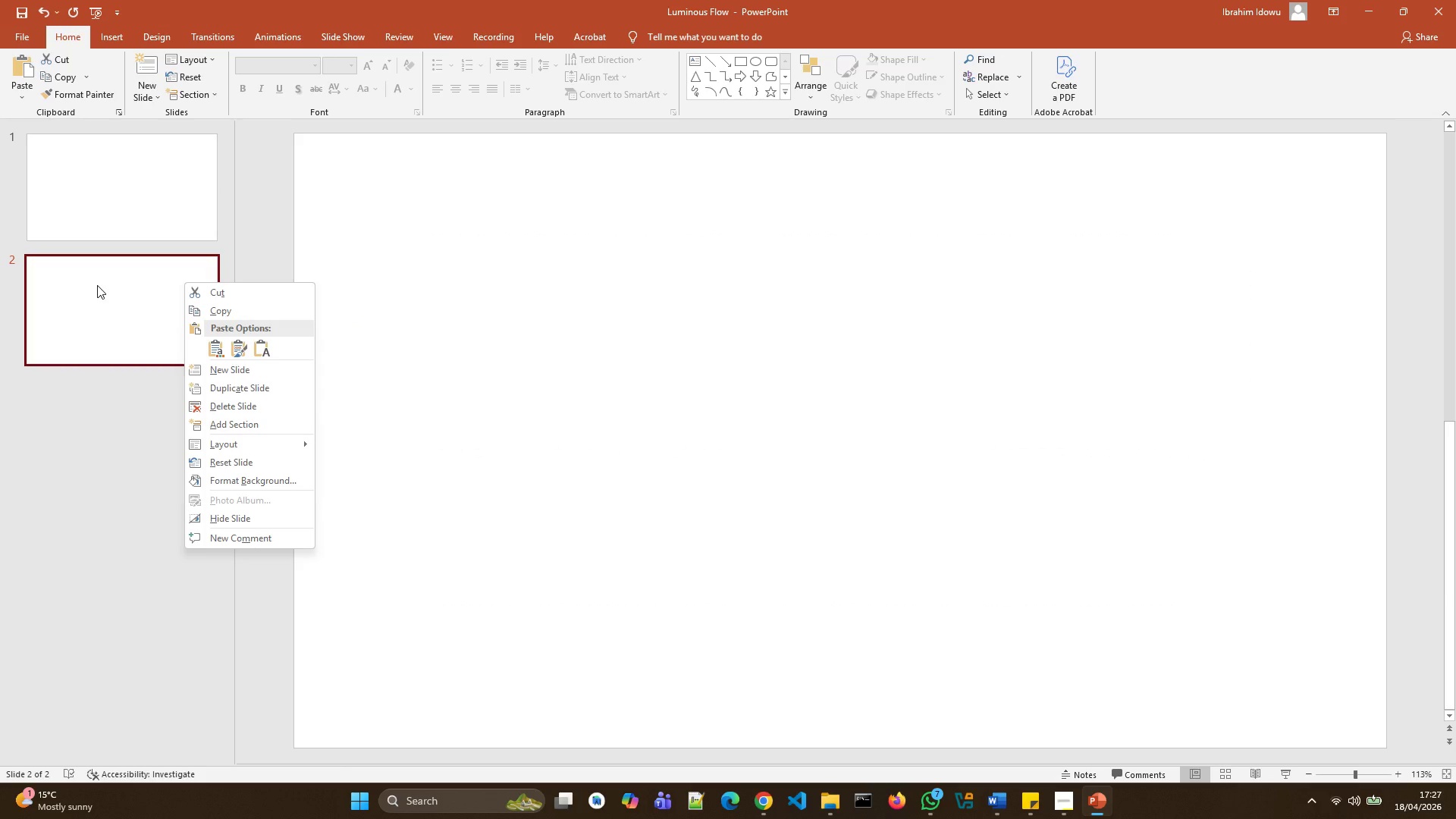 
left_click([609, 283])
 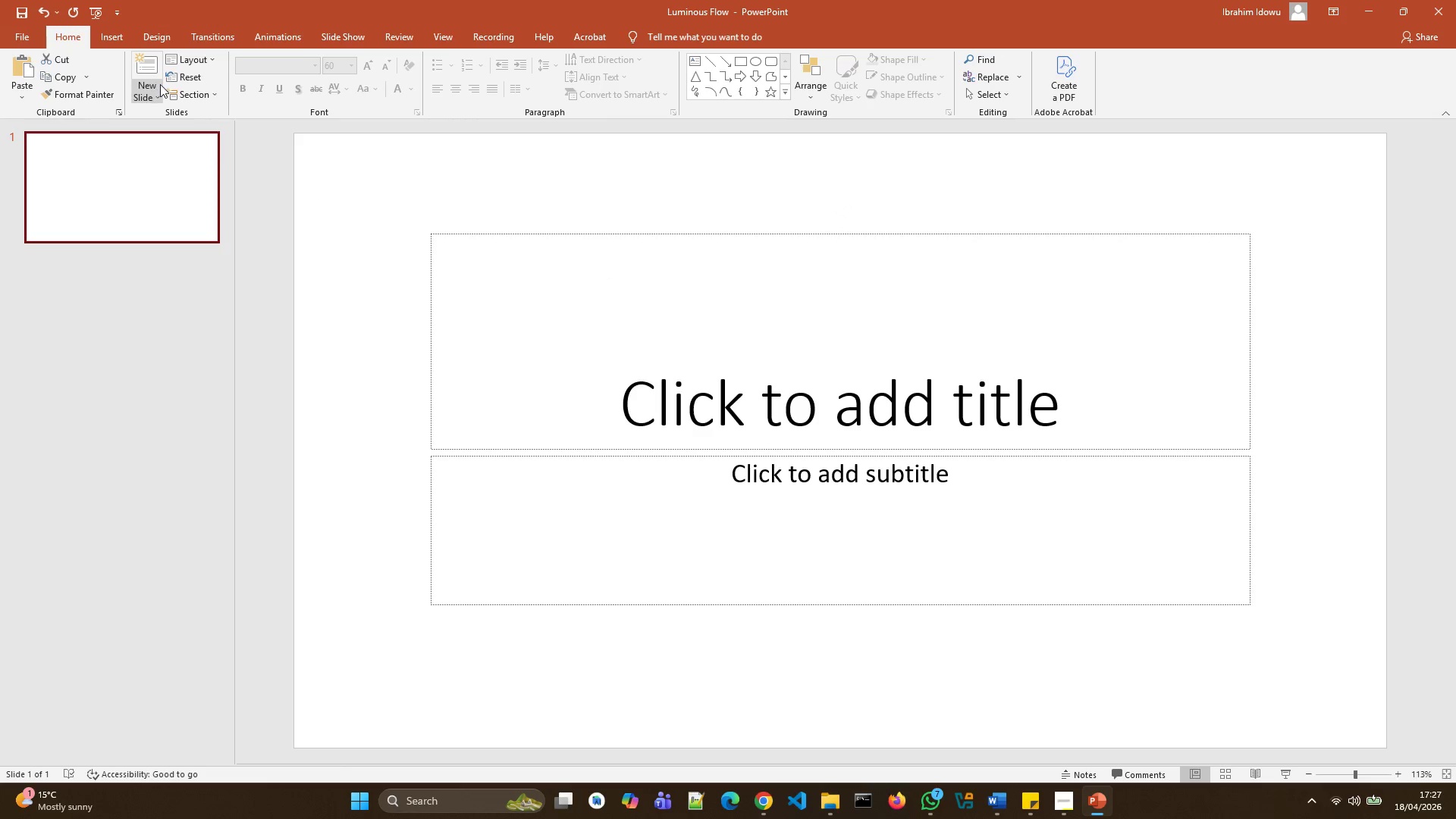 
left_click([159, 101])
 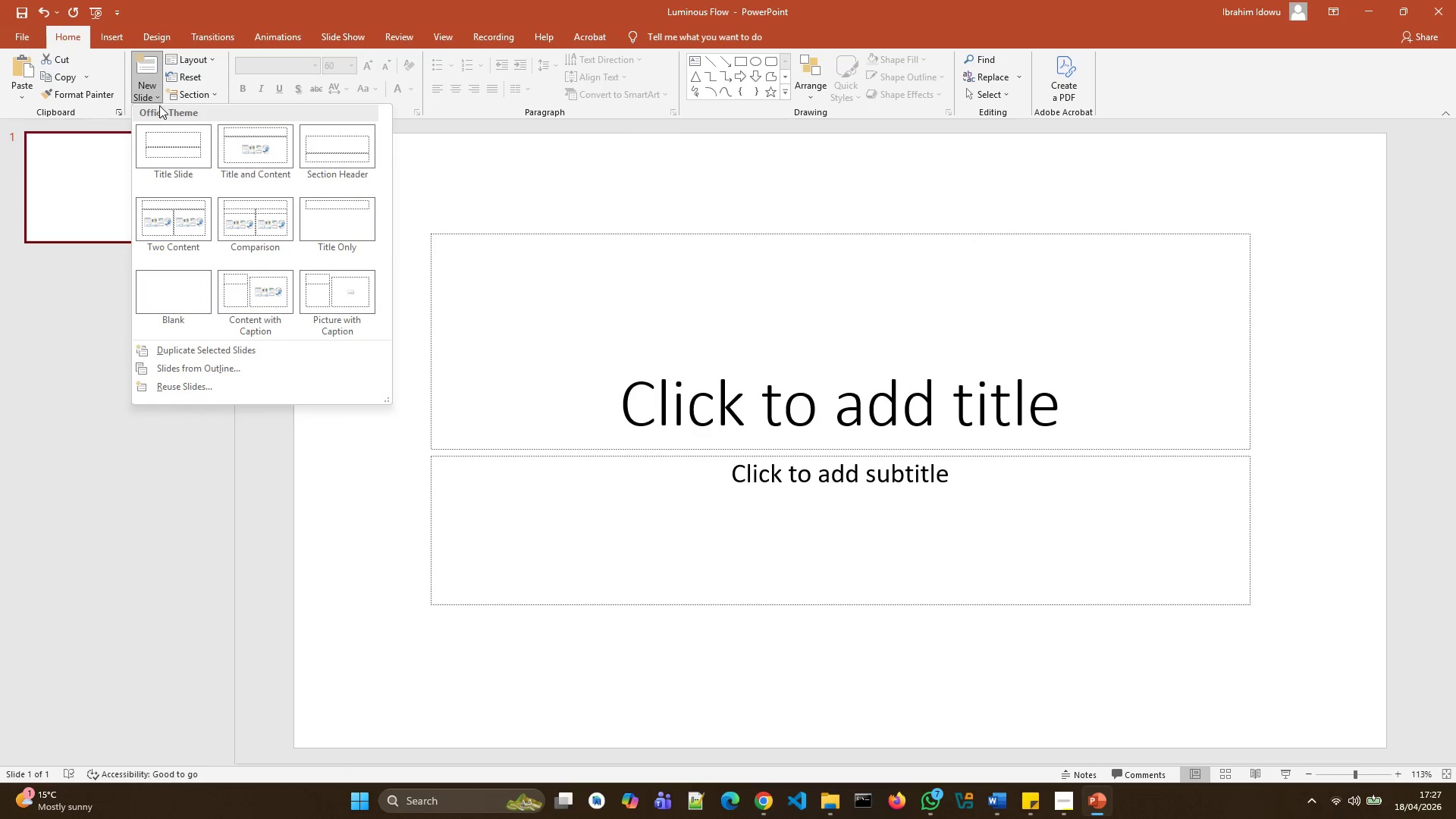 
mouse_move([196, 146])
 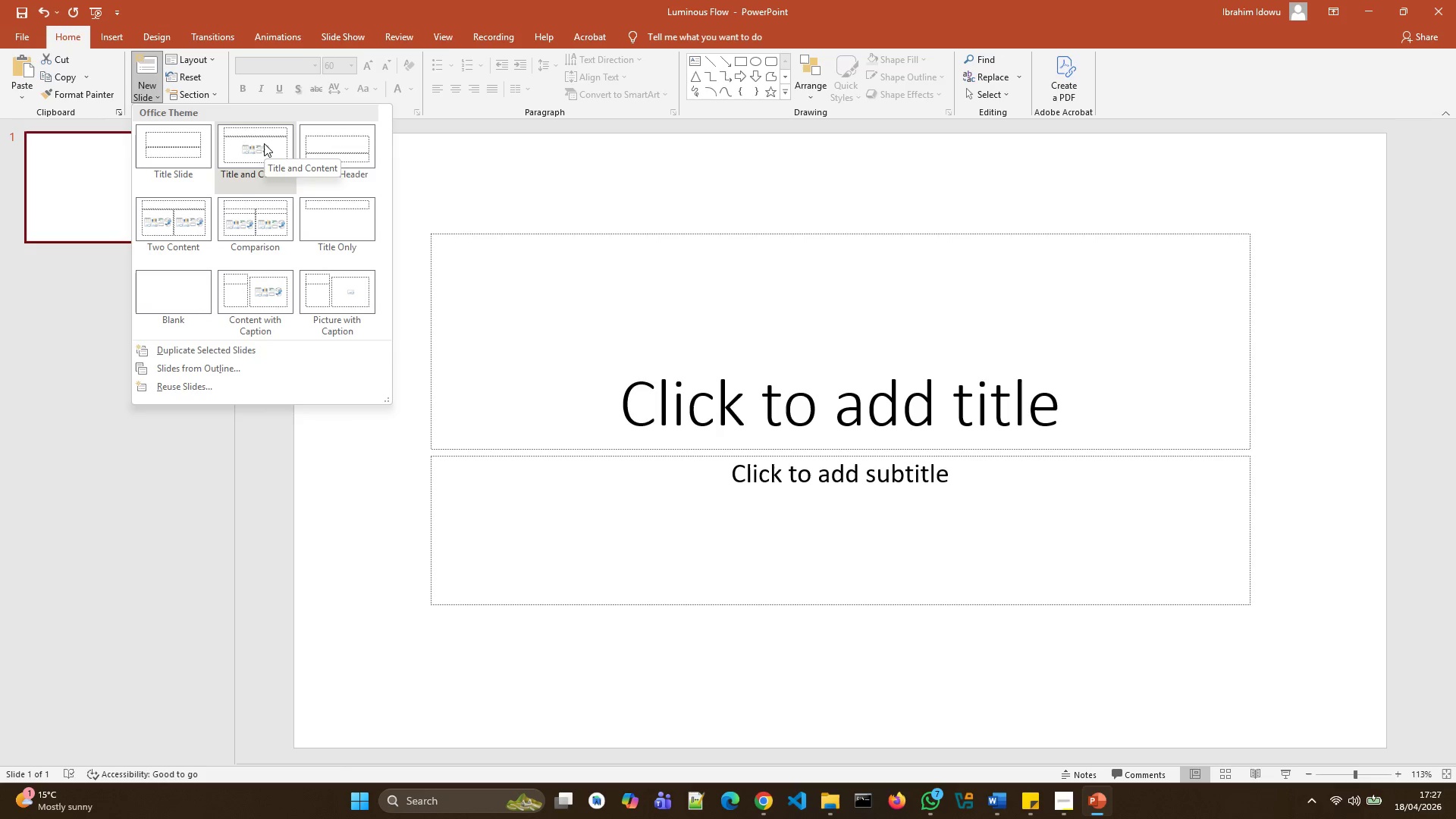 
wait(6.87)
 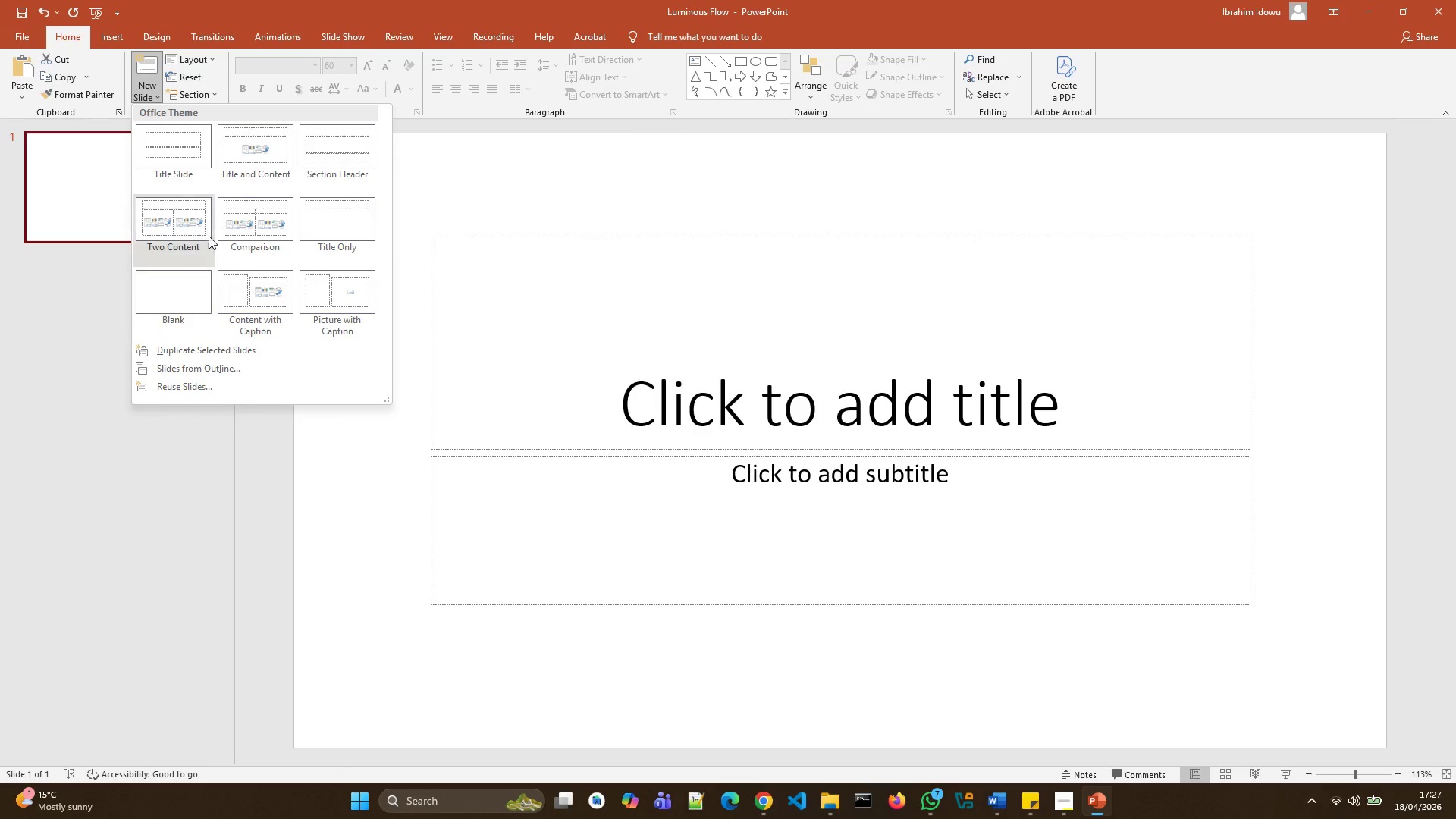 
left_click([205, 224])
 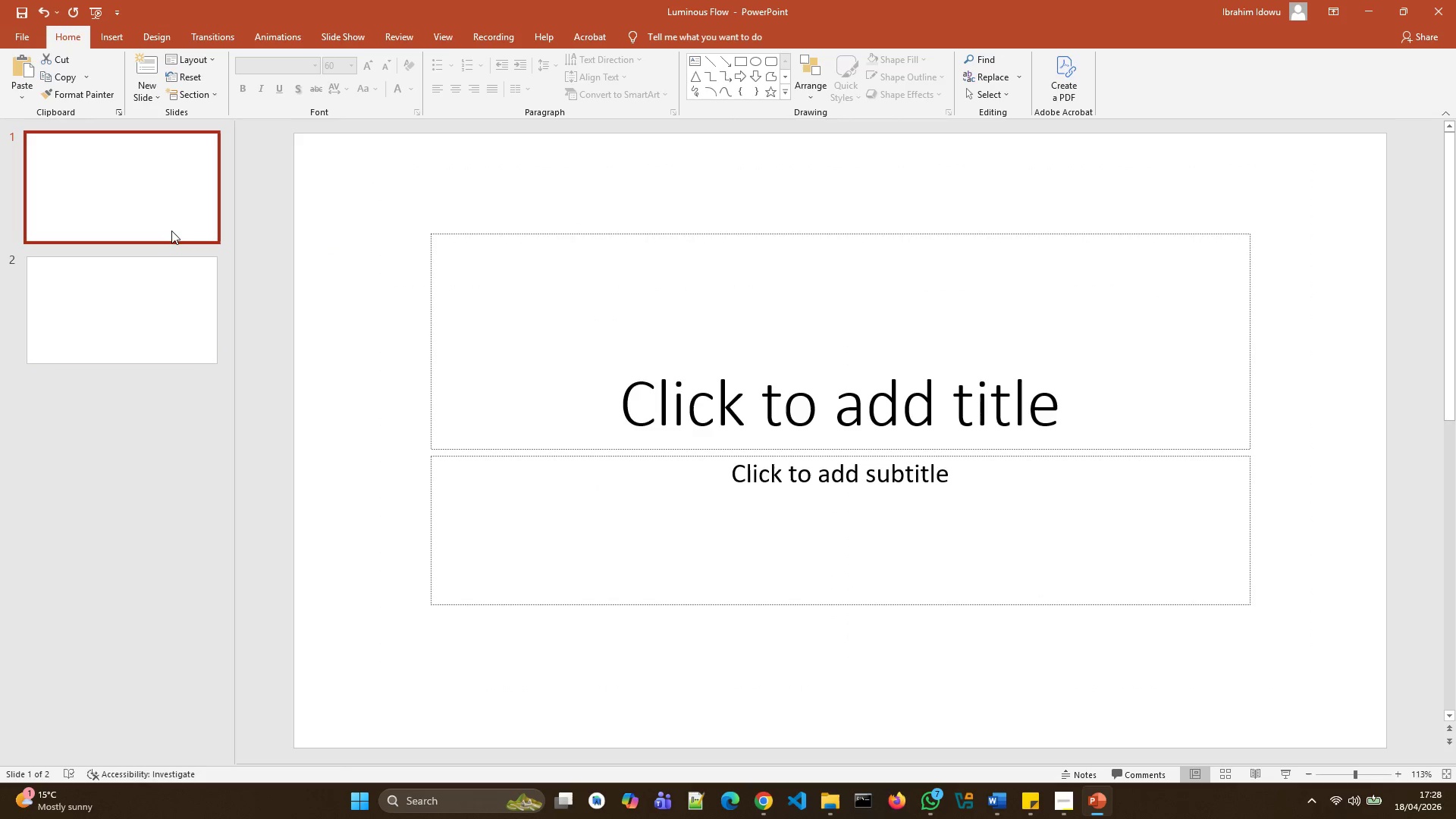 
wait(5.72)
 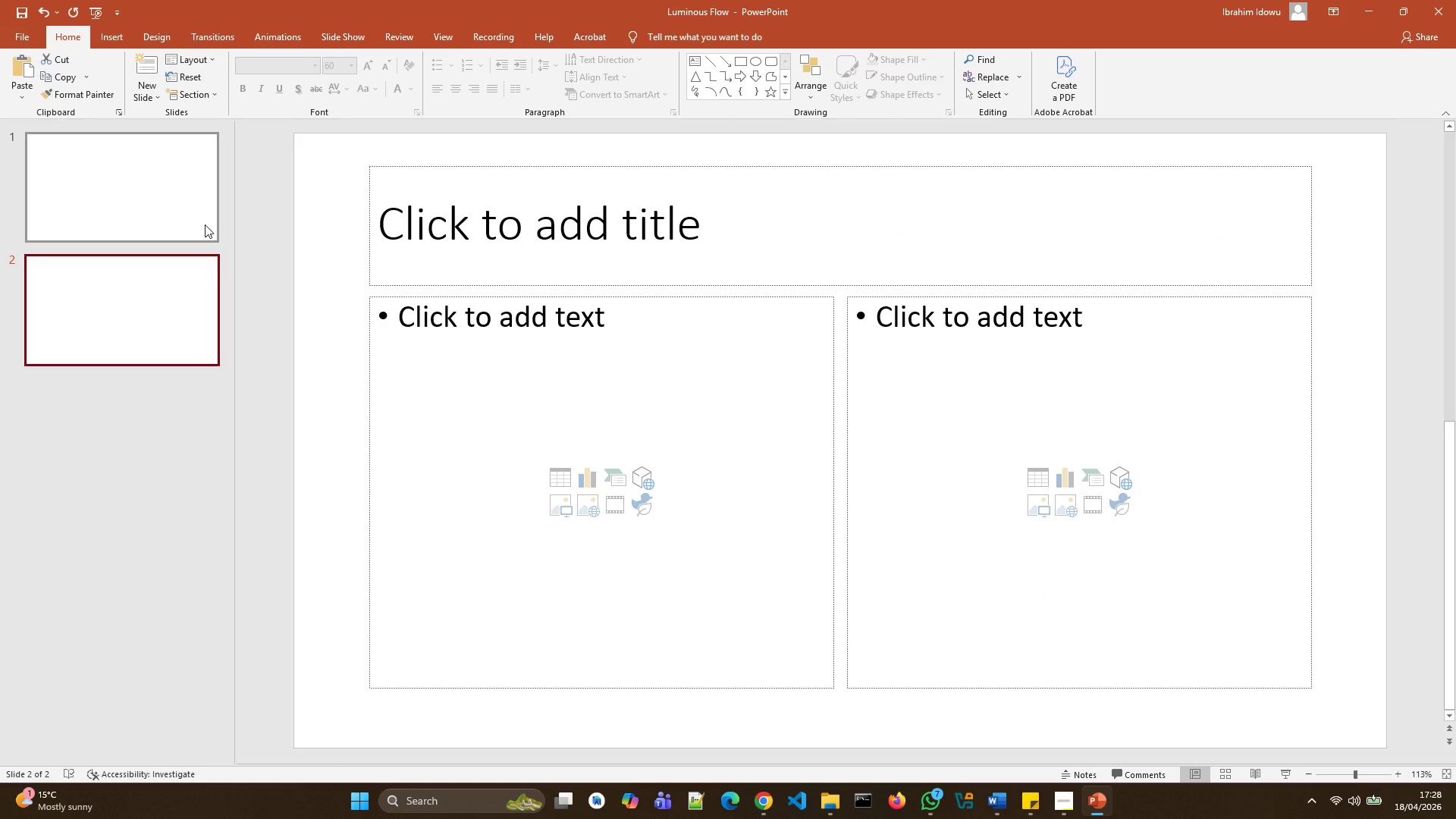 
left_click([199, 94])
 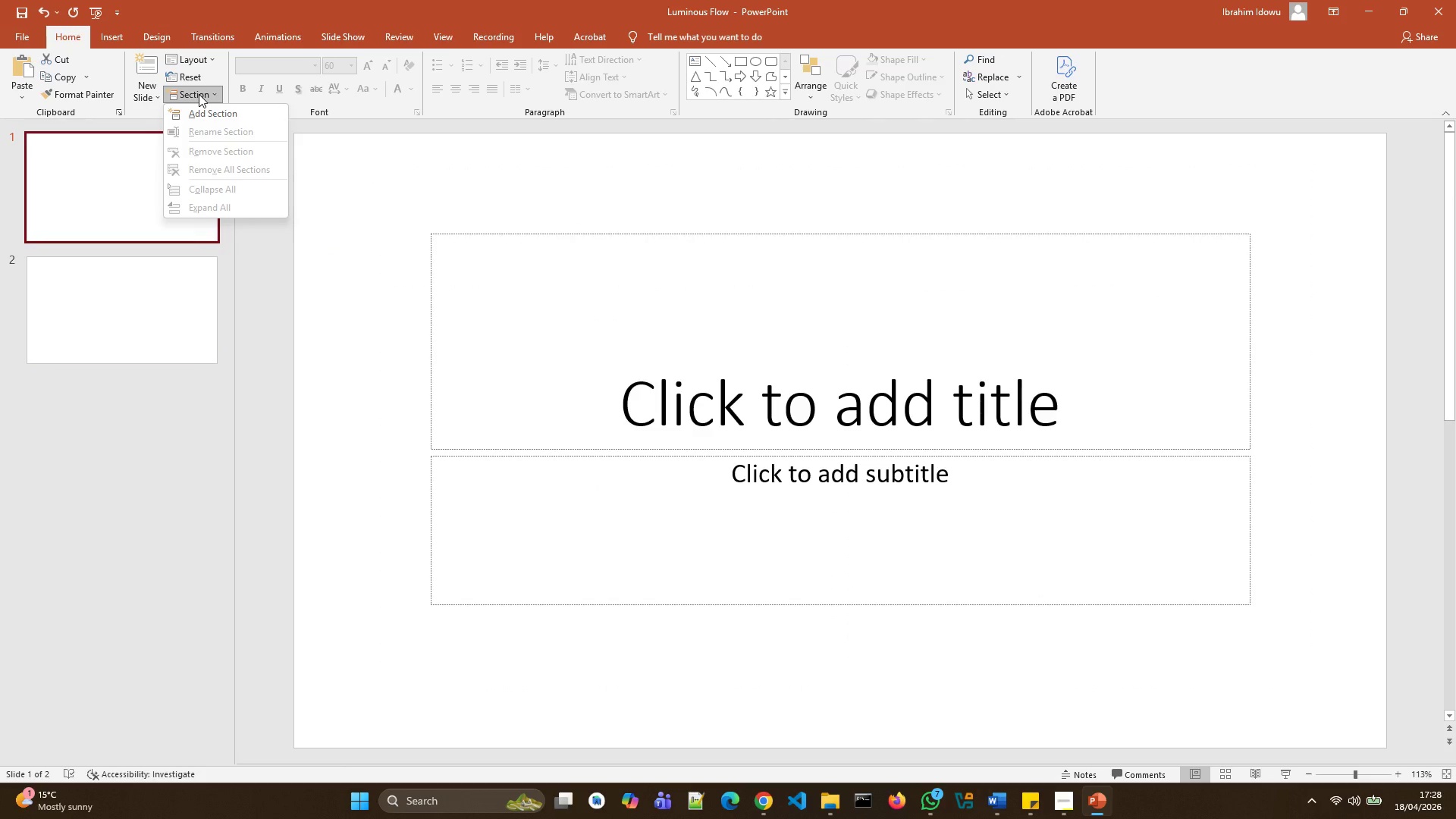 
left_click([199, 94])
 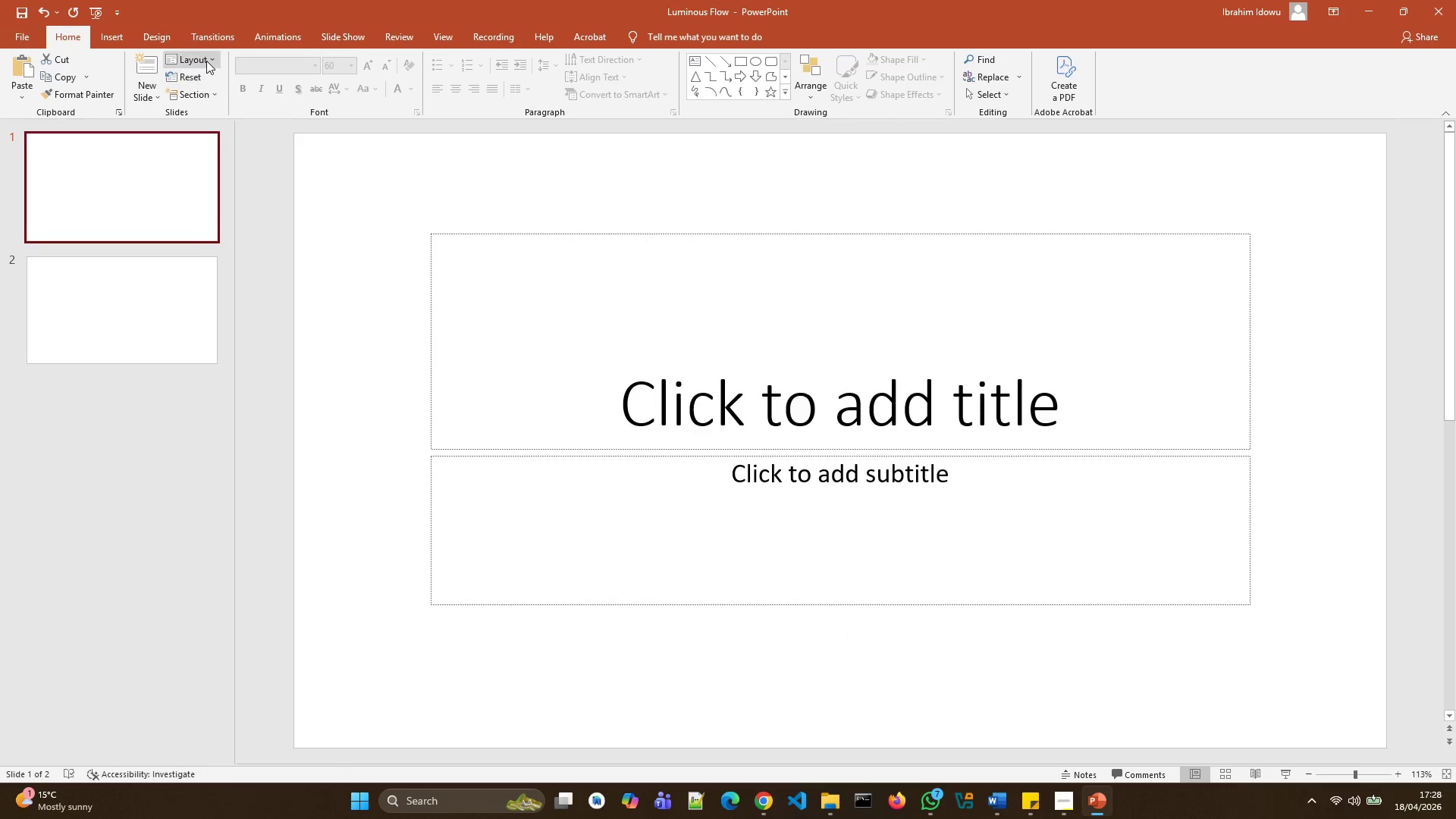 
left_click([207, 61])
 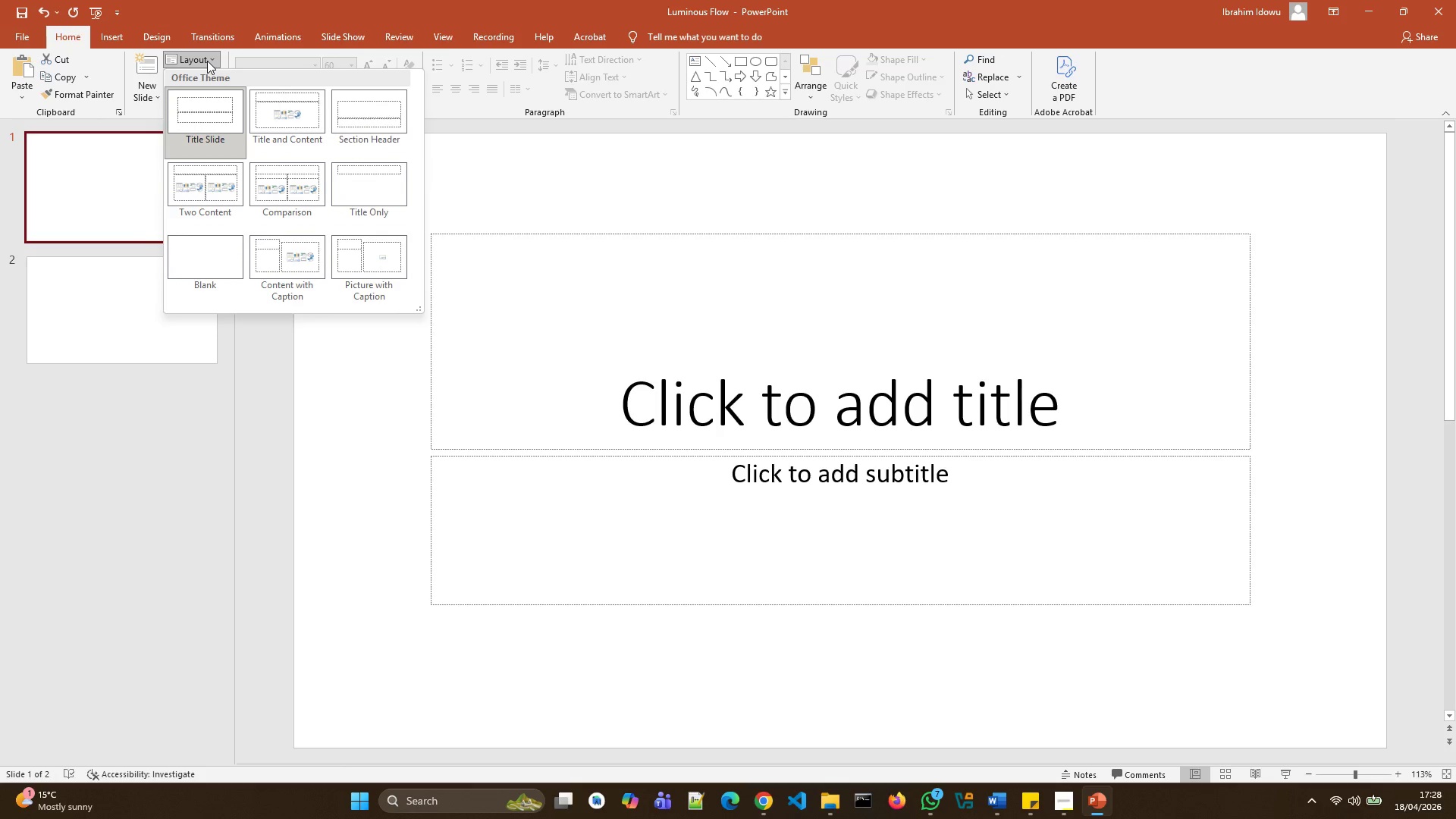 
left_click([207, 61])
 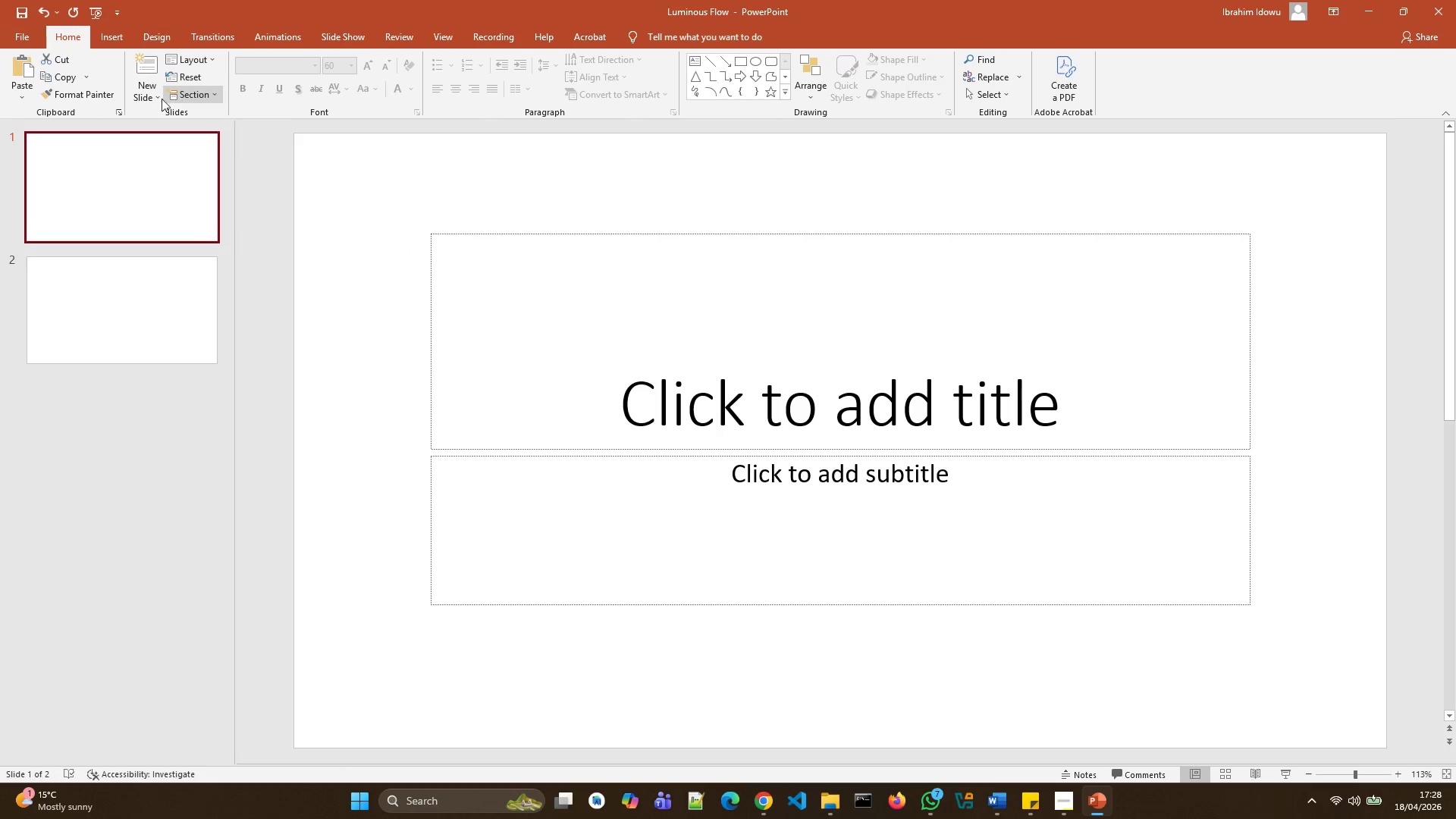 
left_click([158, 102])
 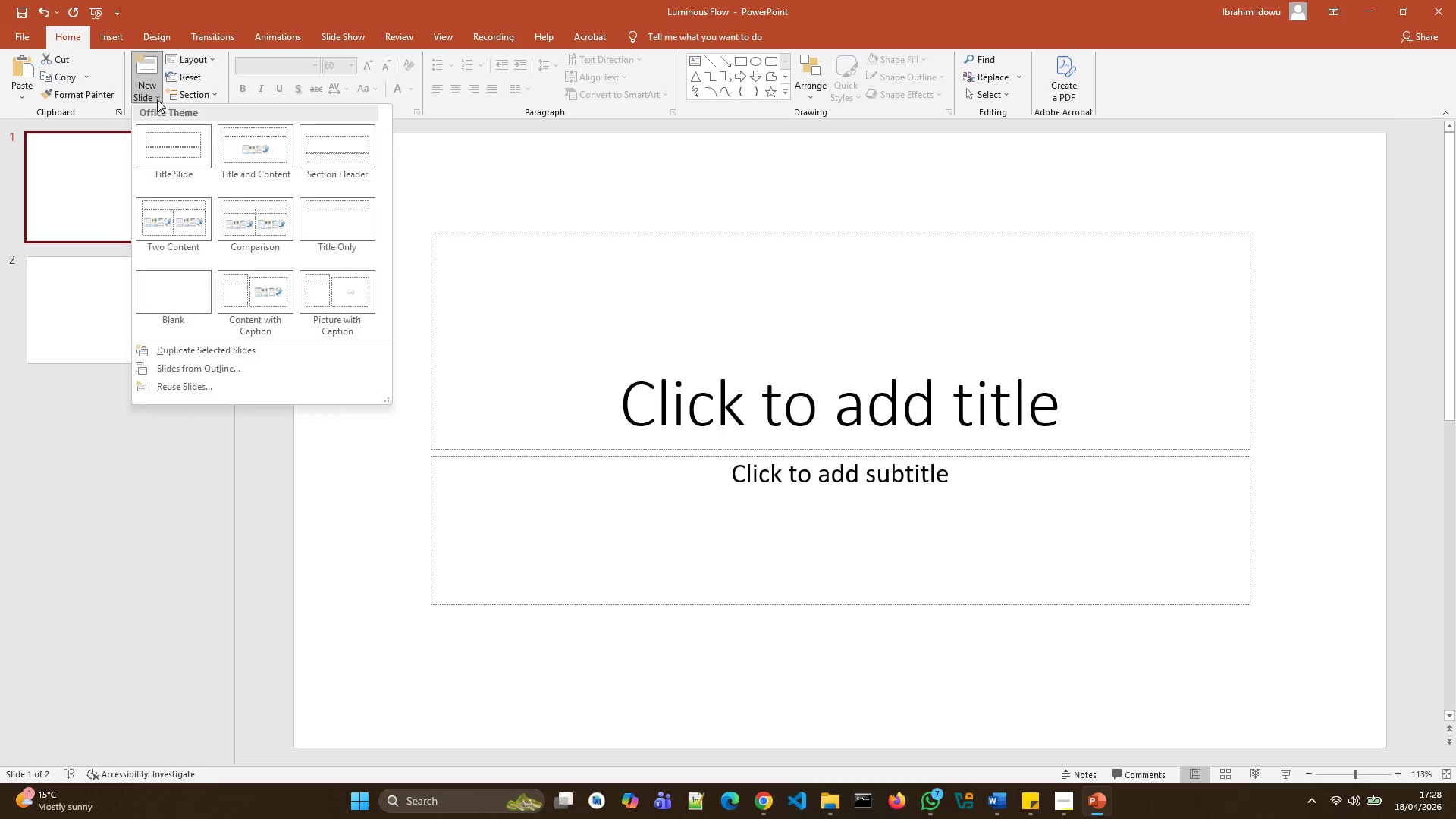 
left_click([157, 96])
 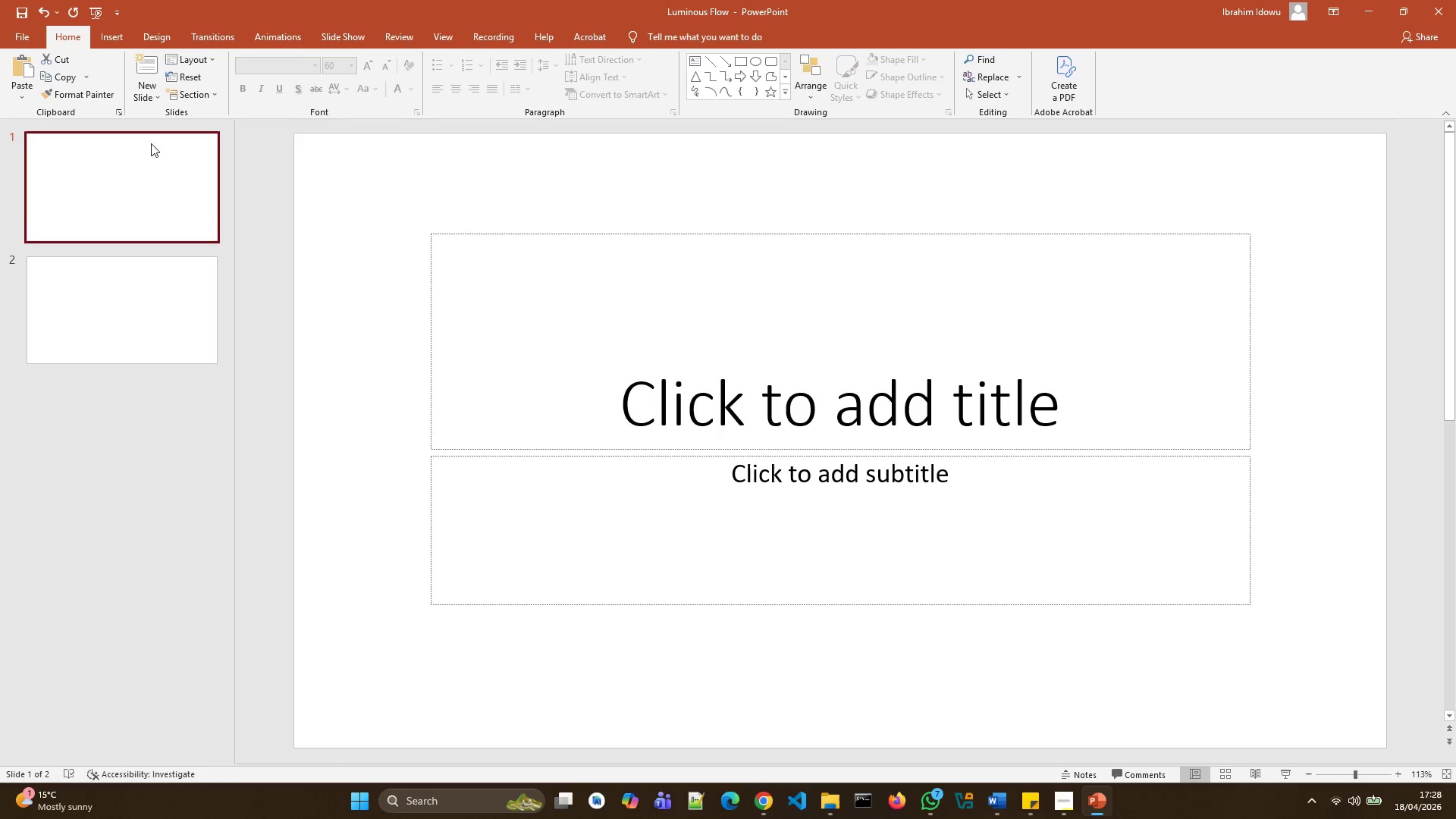 
left_click([140, 278])
 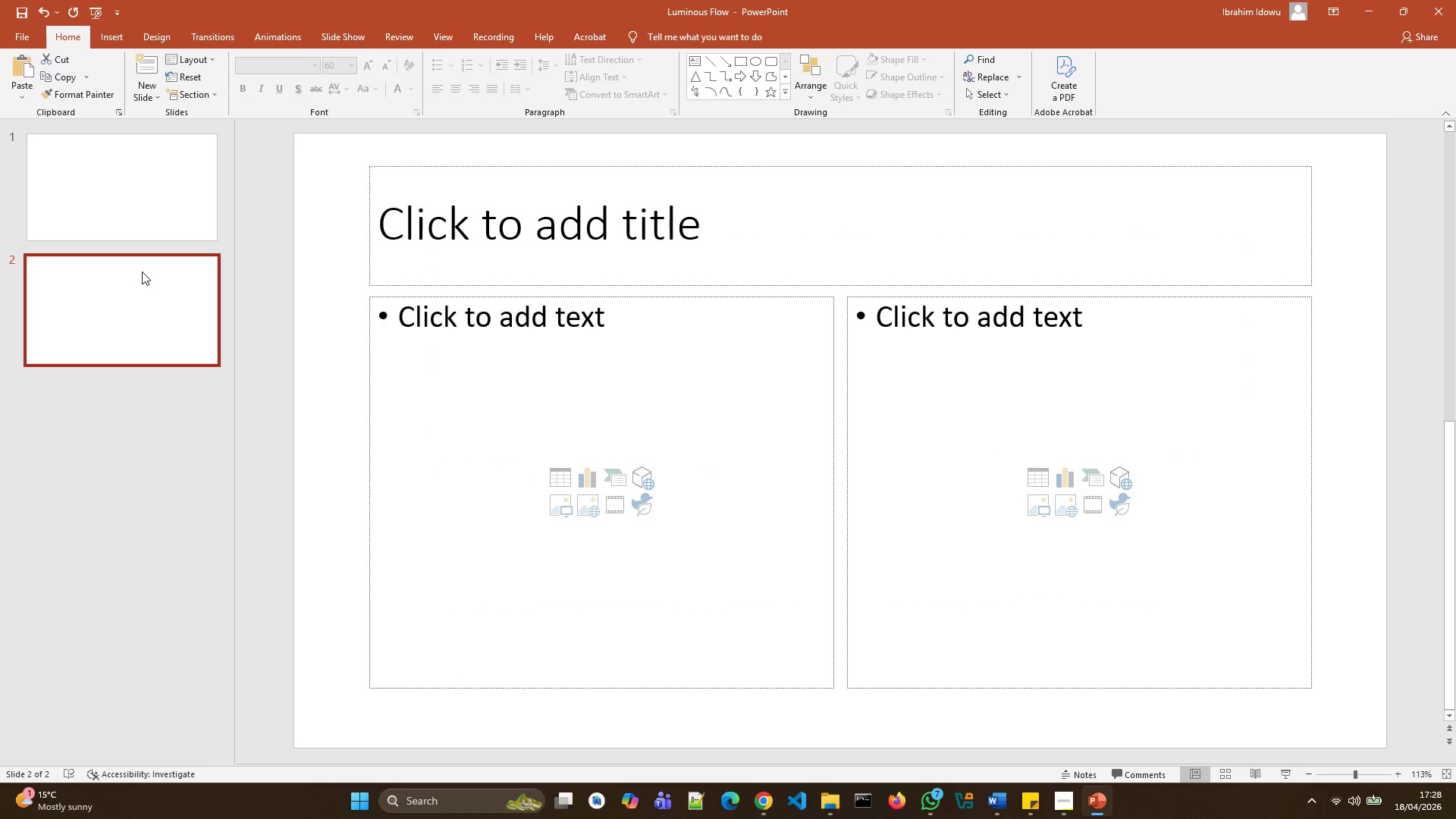 
key(Delete)
 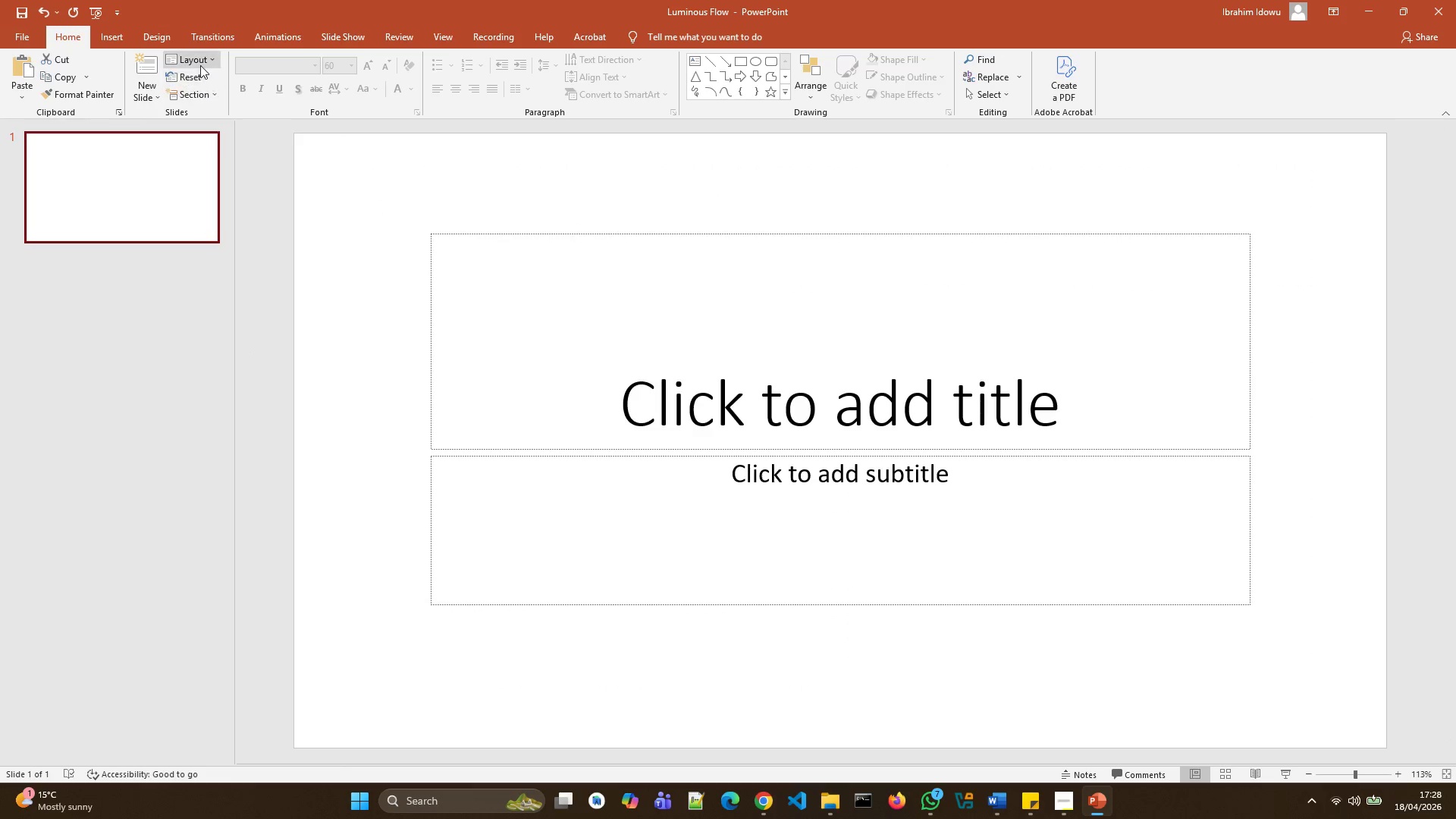 
left_click([208, 59])
 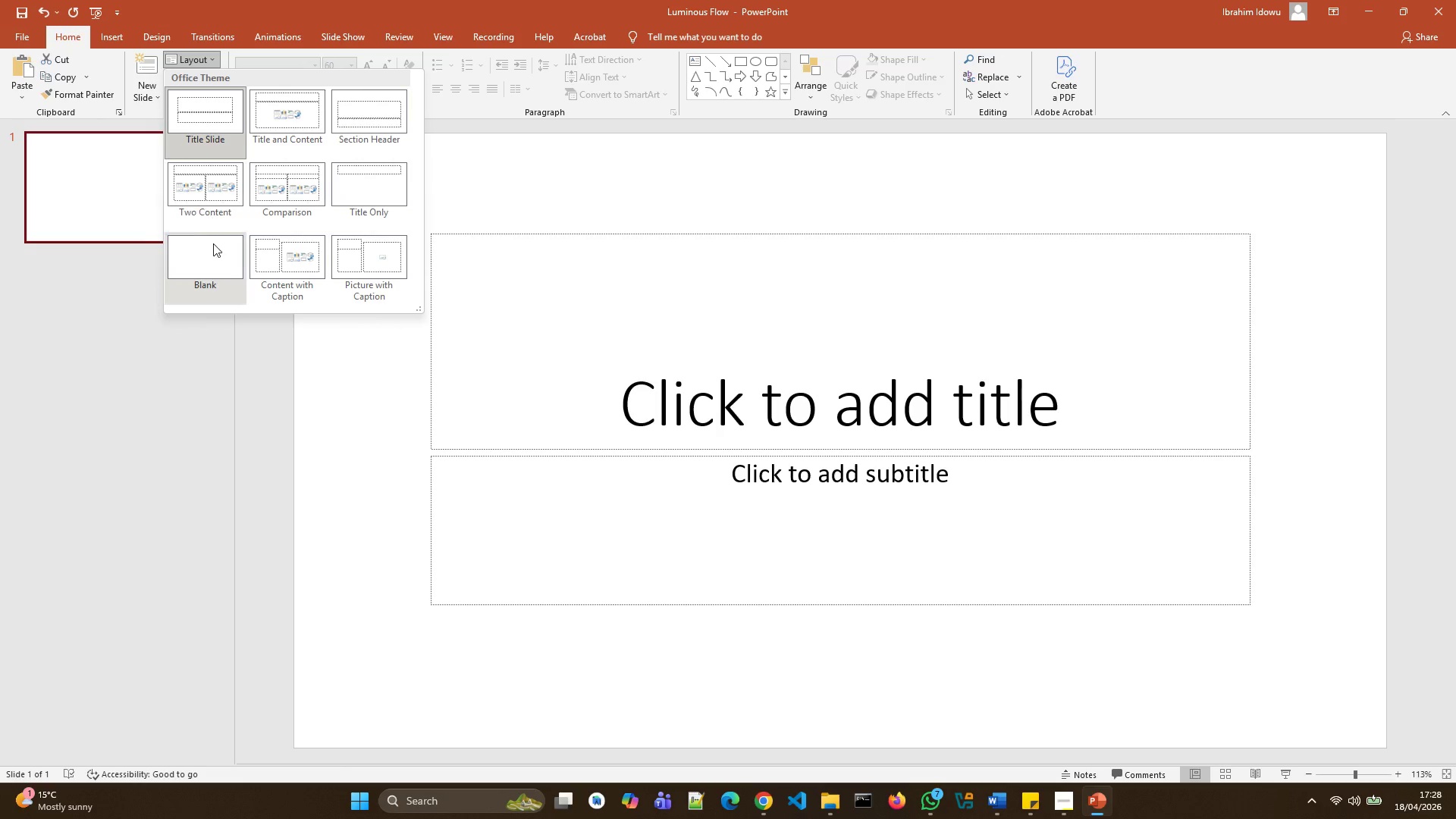 
left_click([215, 250])
 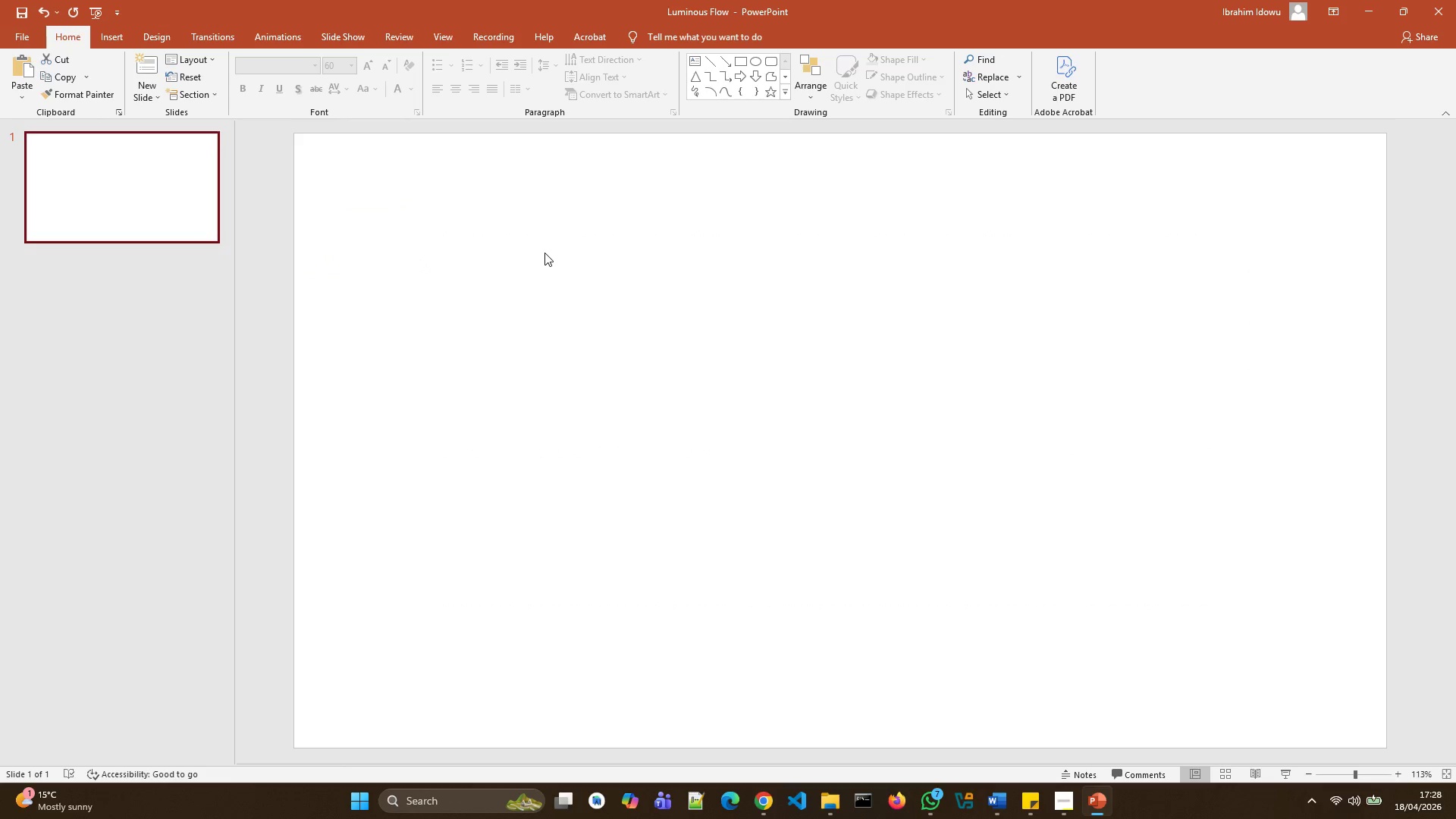 
left_click([545, 253])
 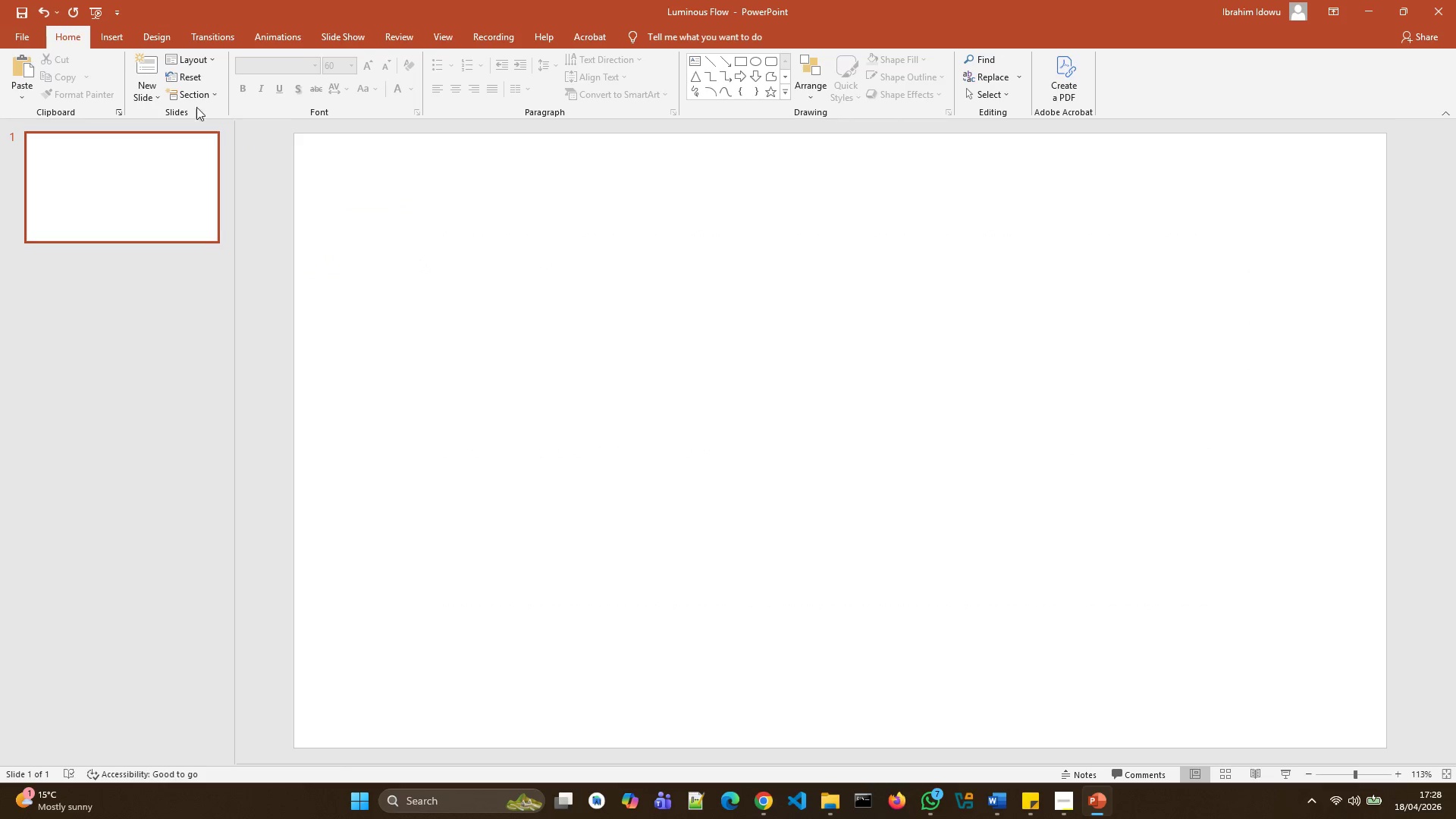 
left_click([115, 39])
 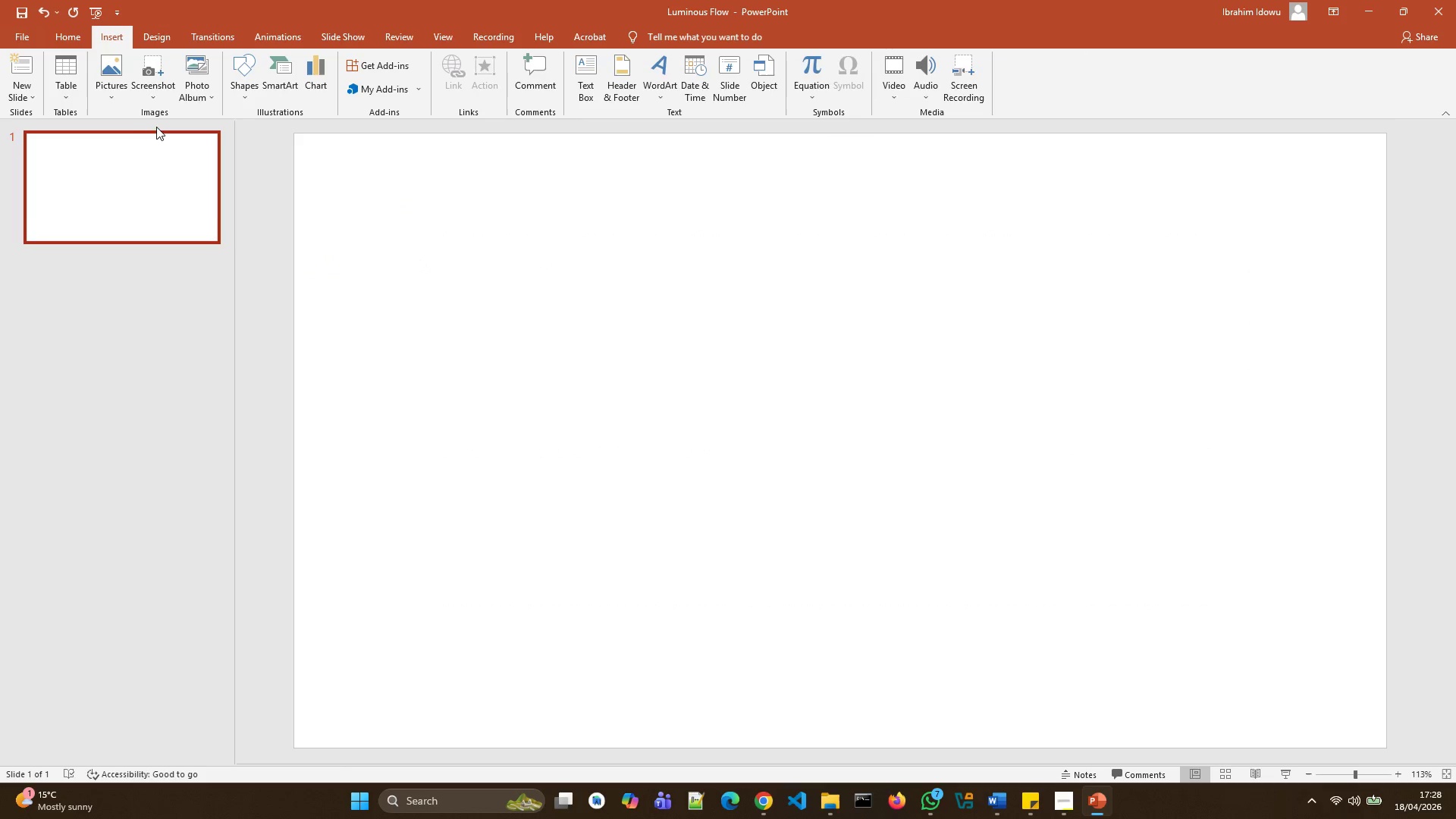 
left_click([117, 83])
 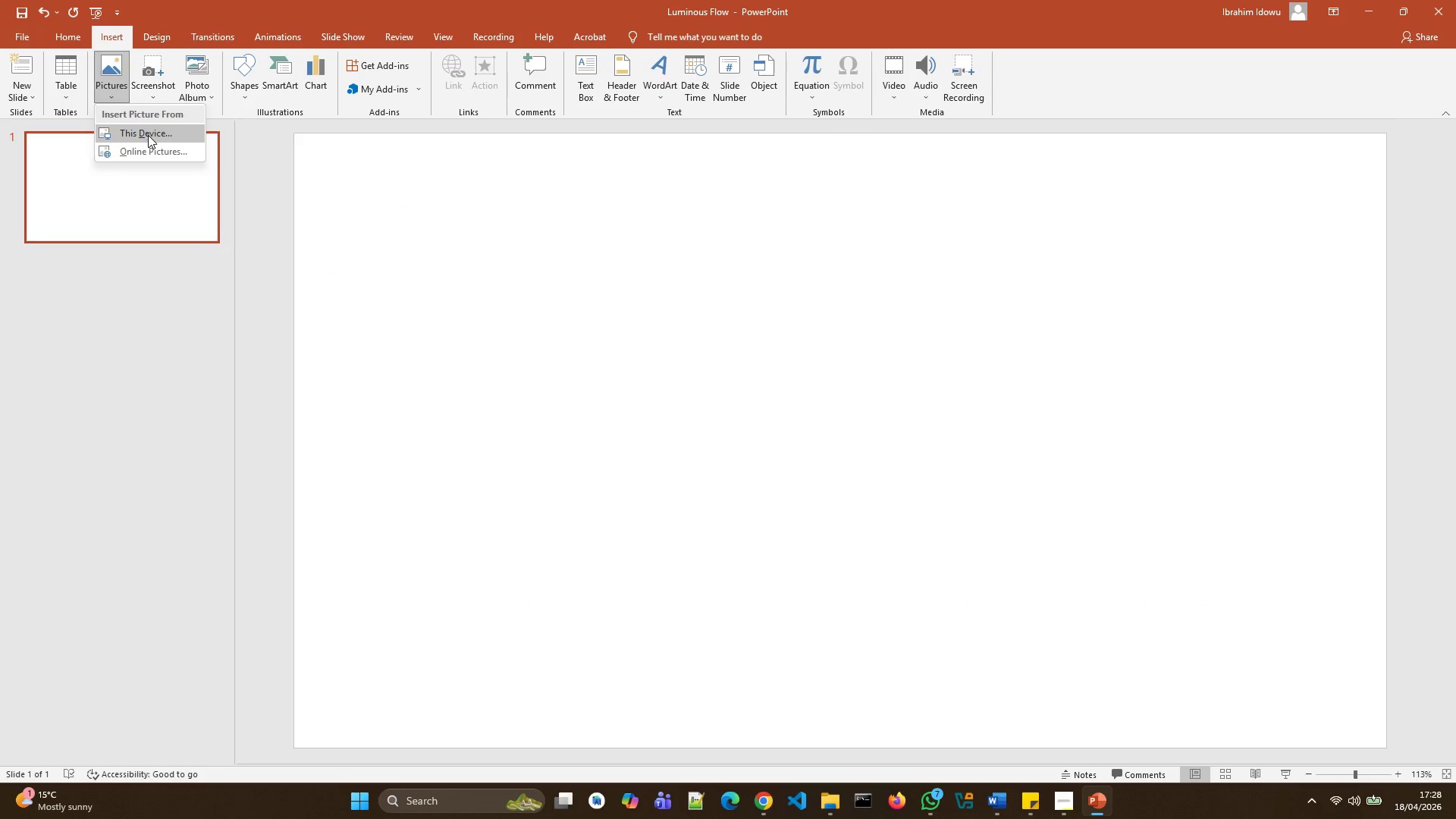 
left_click([148, 135])
 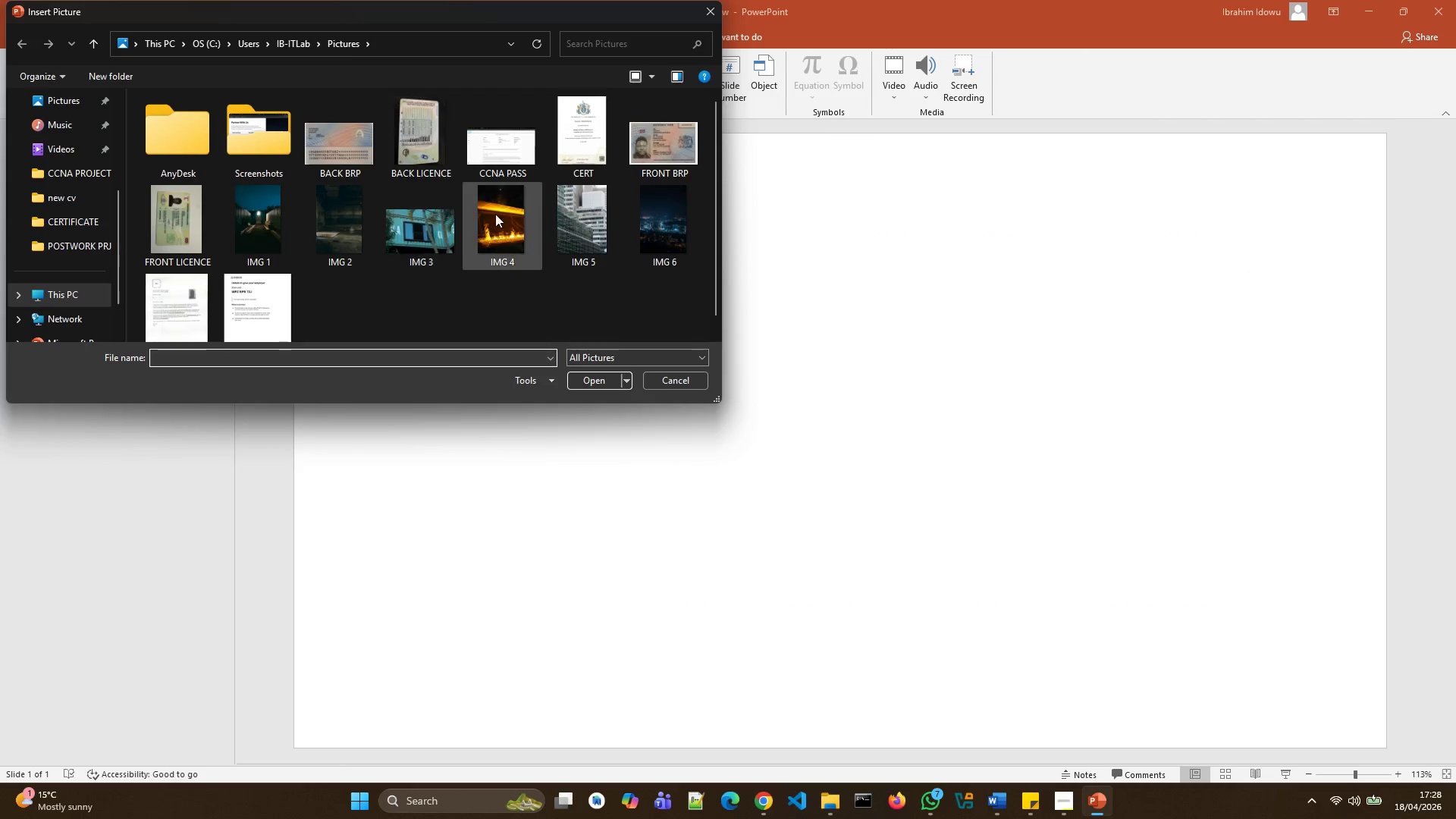 
left_click([244, 220])
 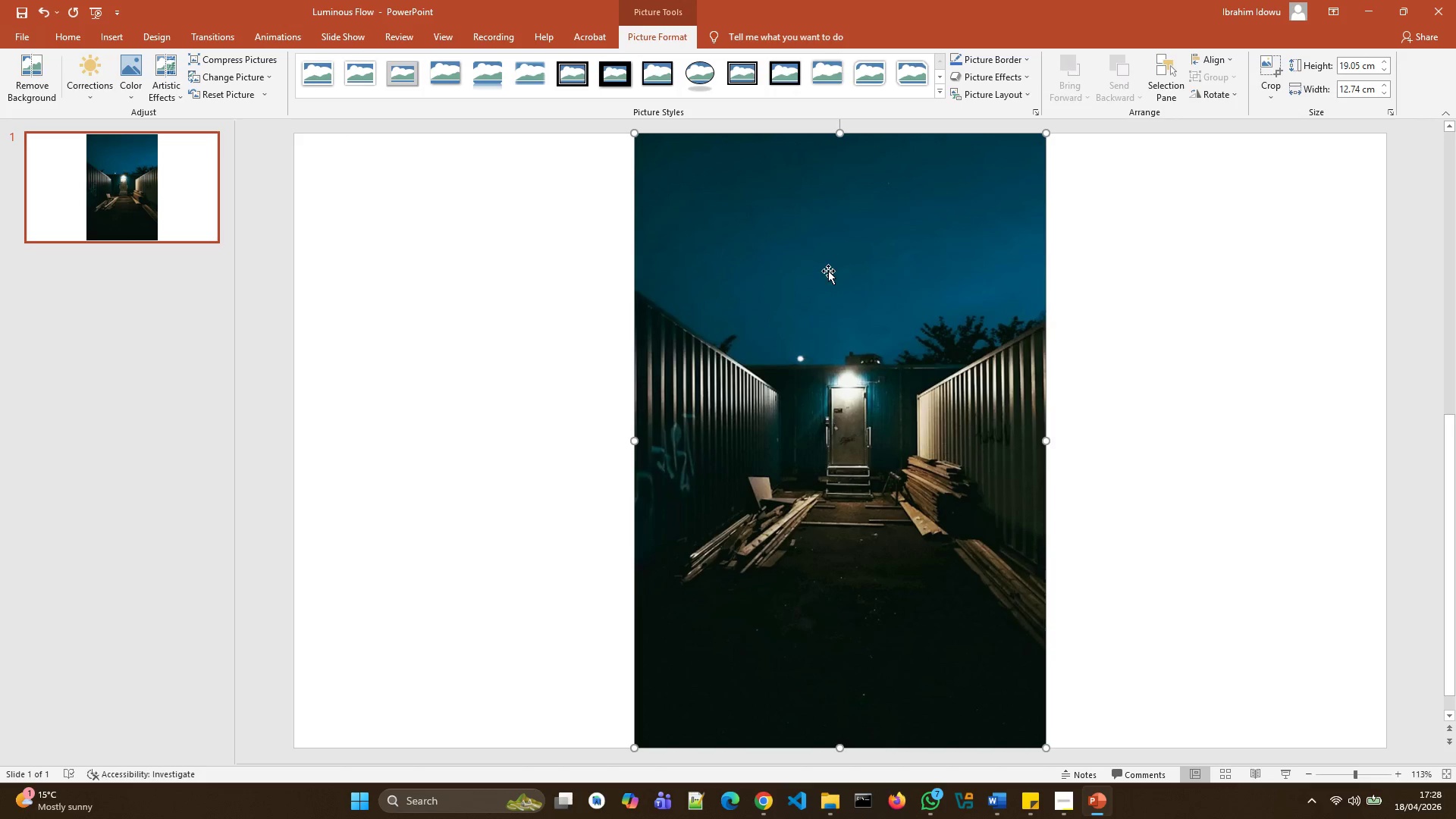 
left_click_drag(start_coordinate=[830, 375], to_coordinate=[489, 372])
 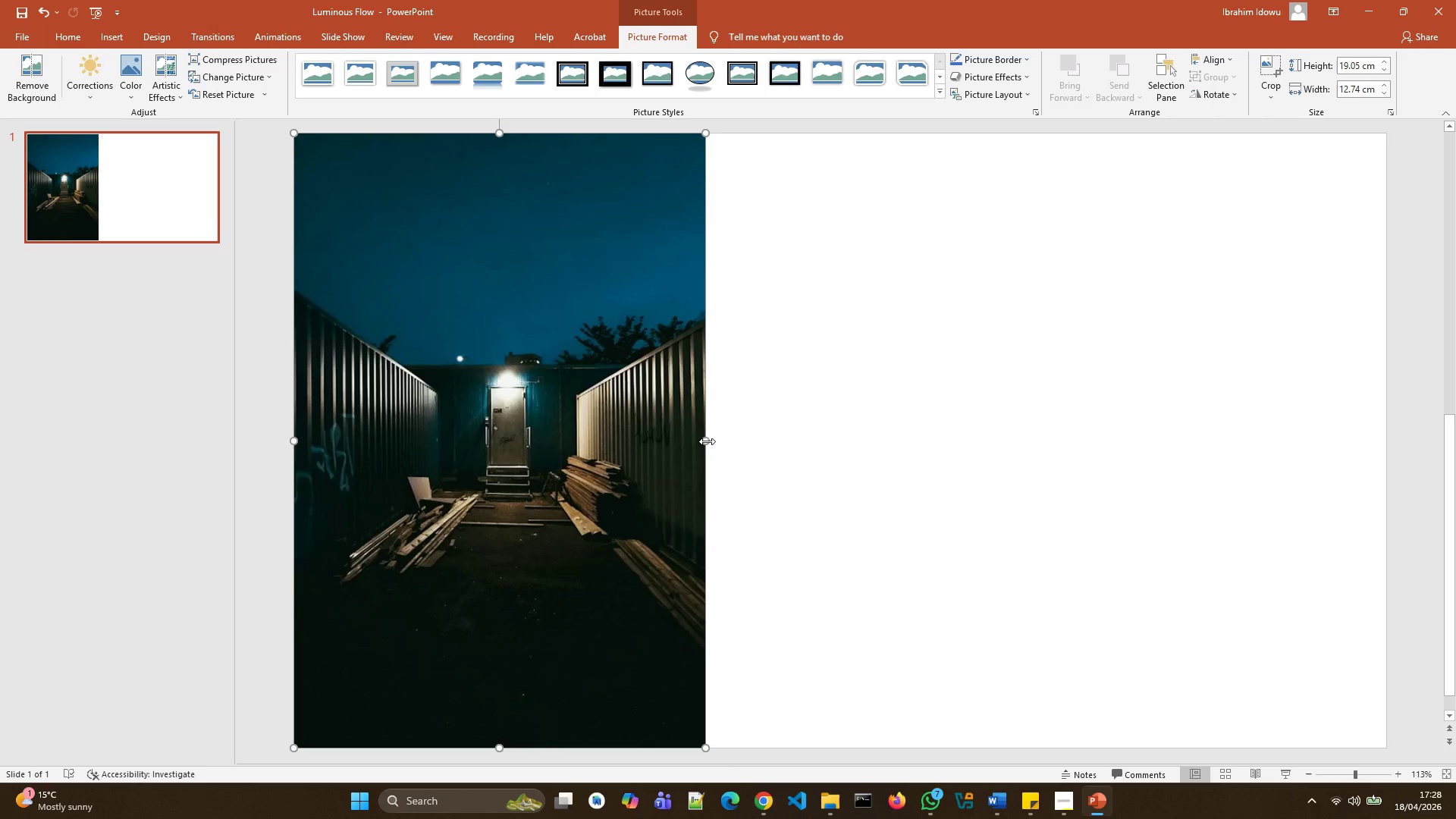 
left_click([780, 433])
 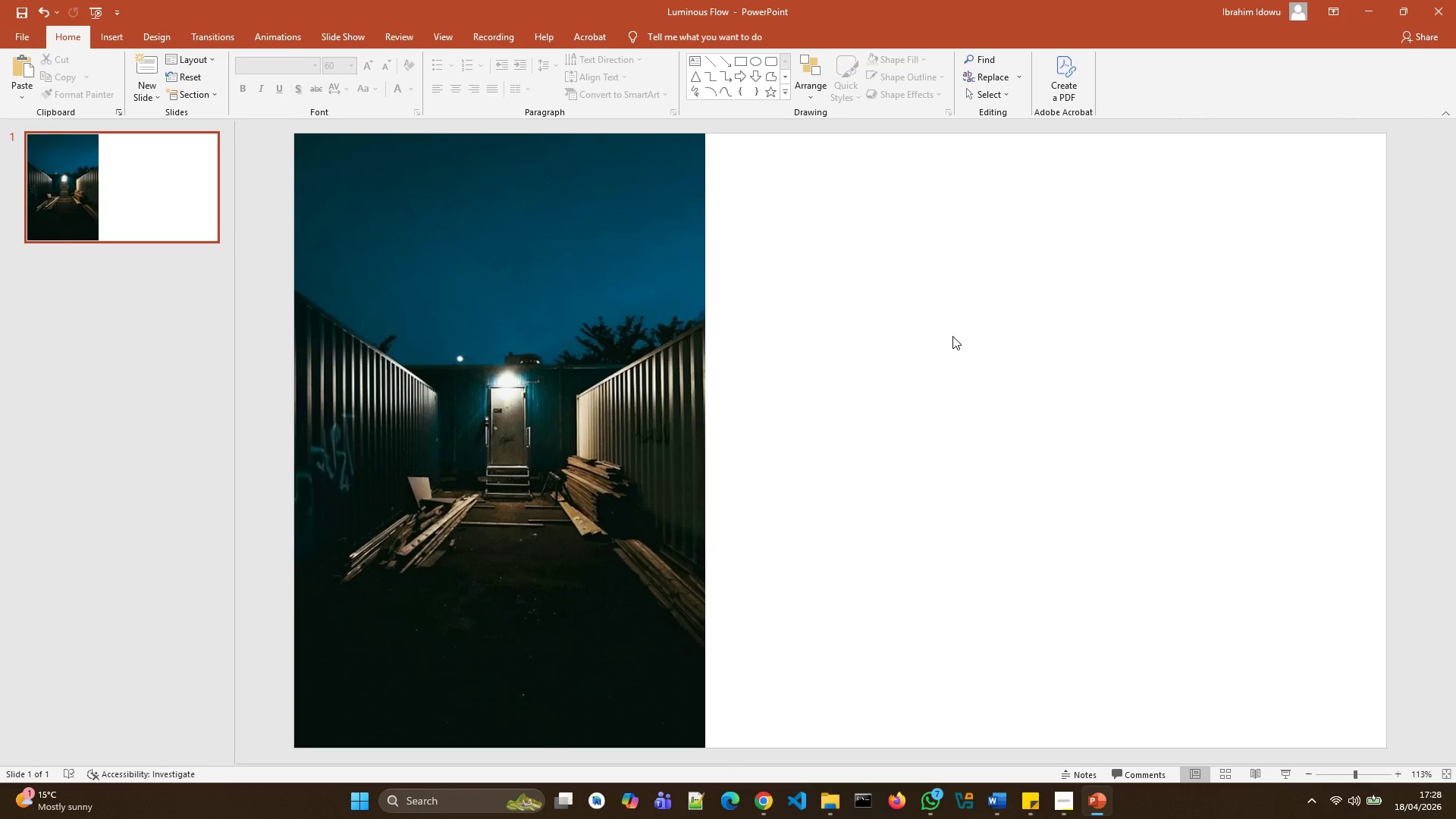 
left_click([881, 324])
 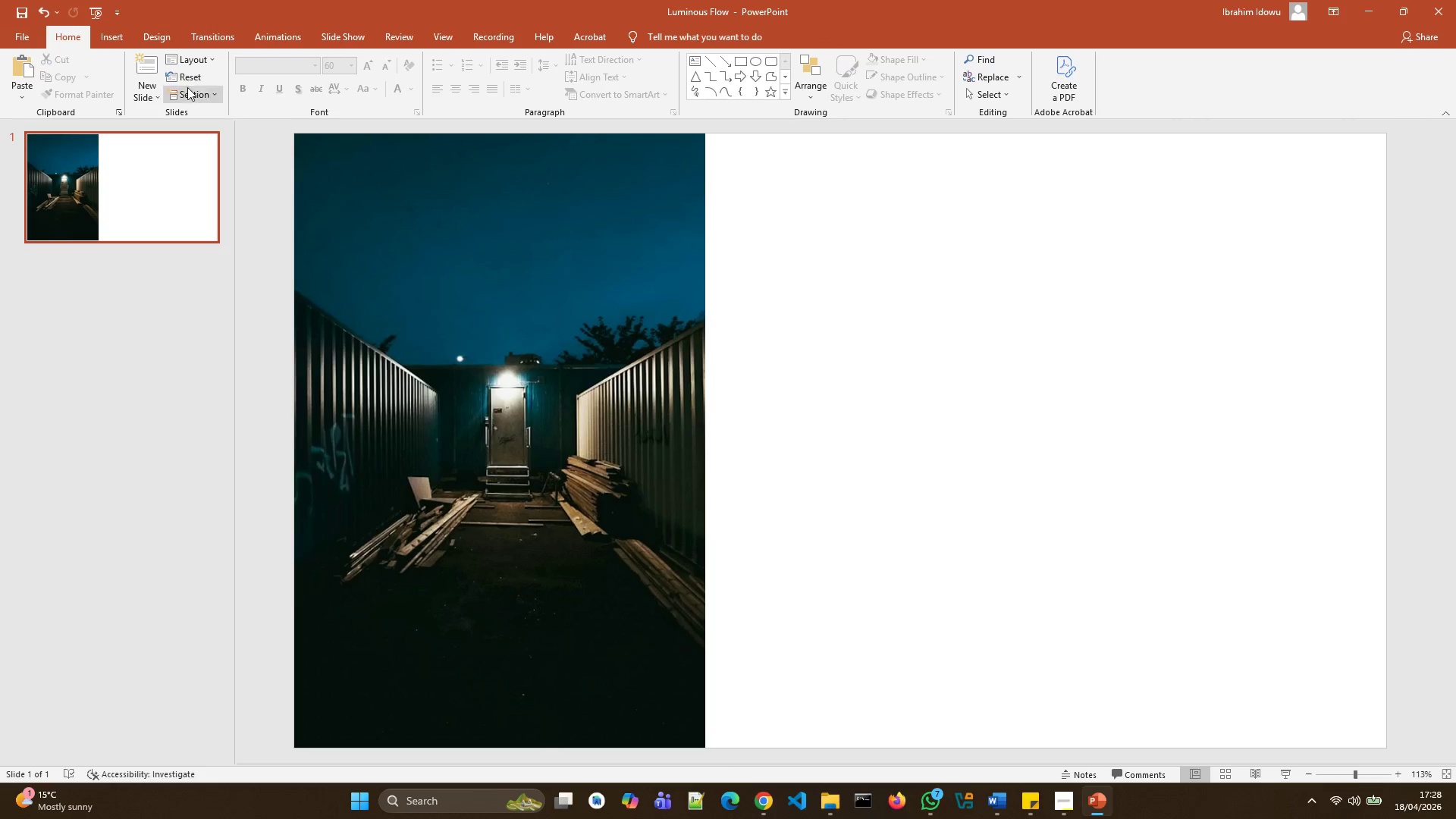 
mouse_move([128, 53])
 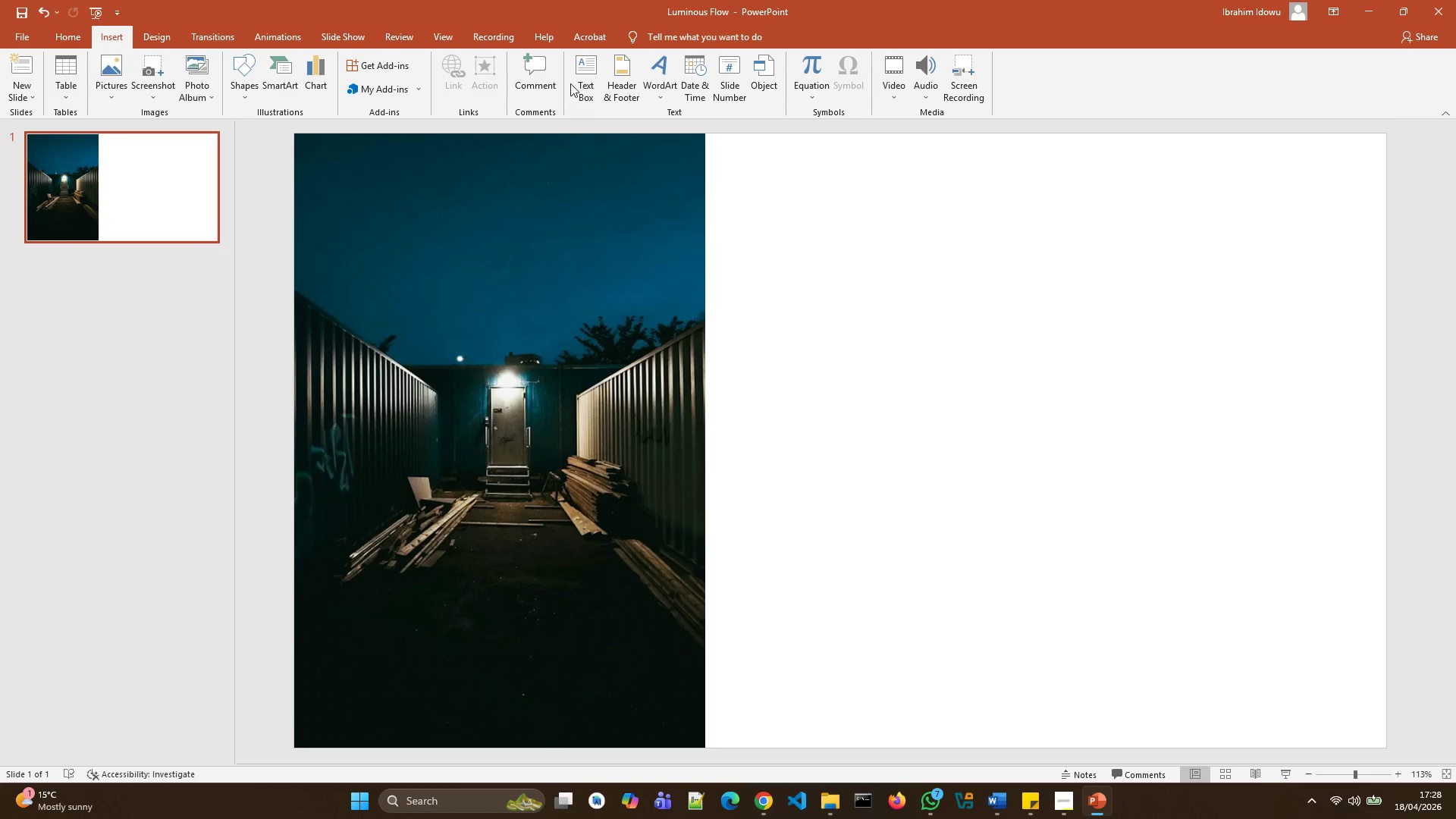 
left_click_drag(start_coordinate=[578, 82], to_coordinate=[585, 86])
 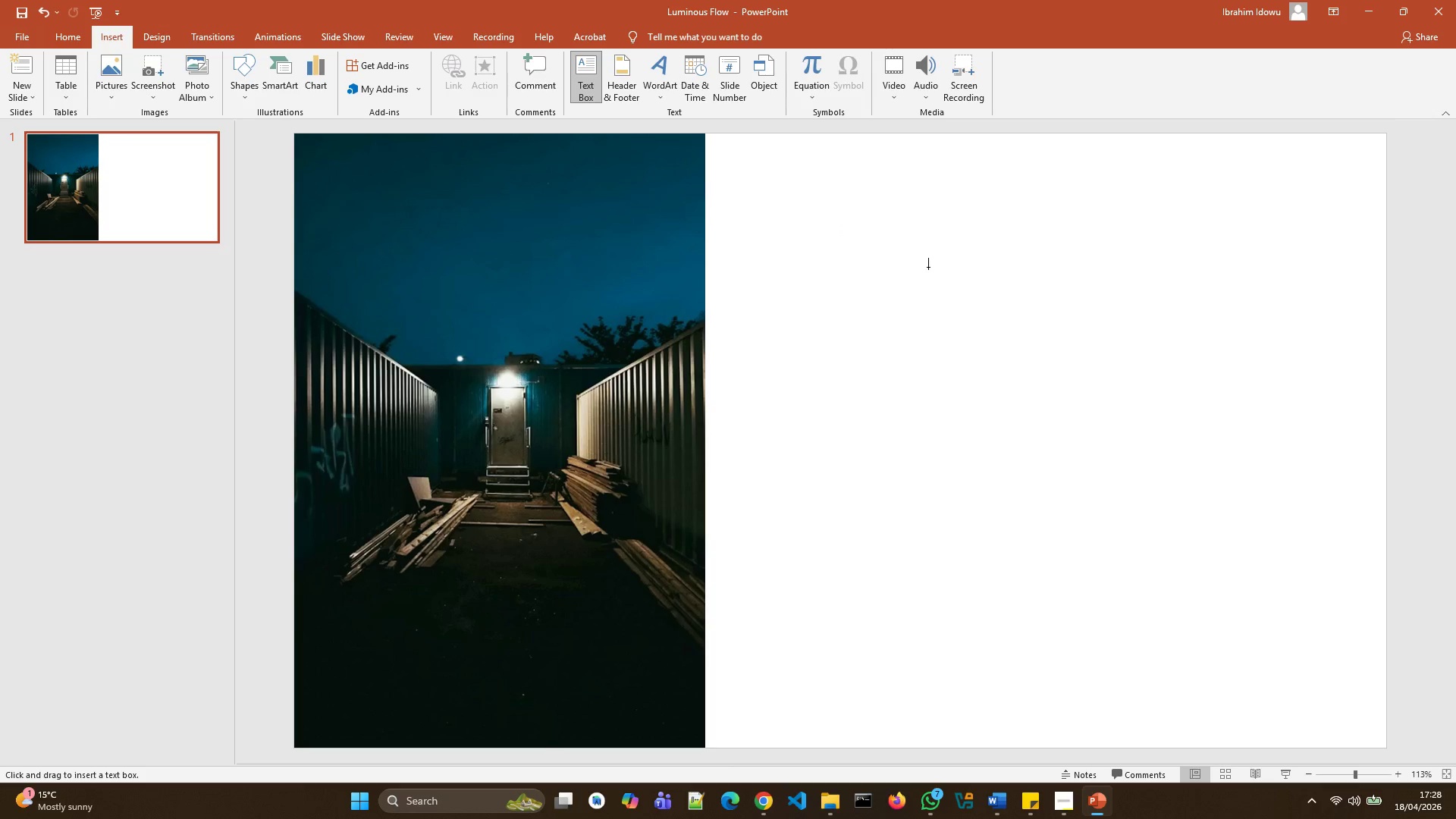 
left_click([936, 268])
 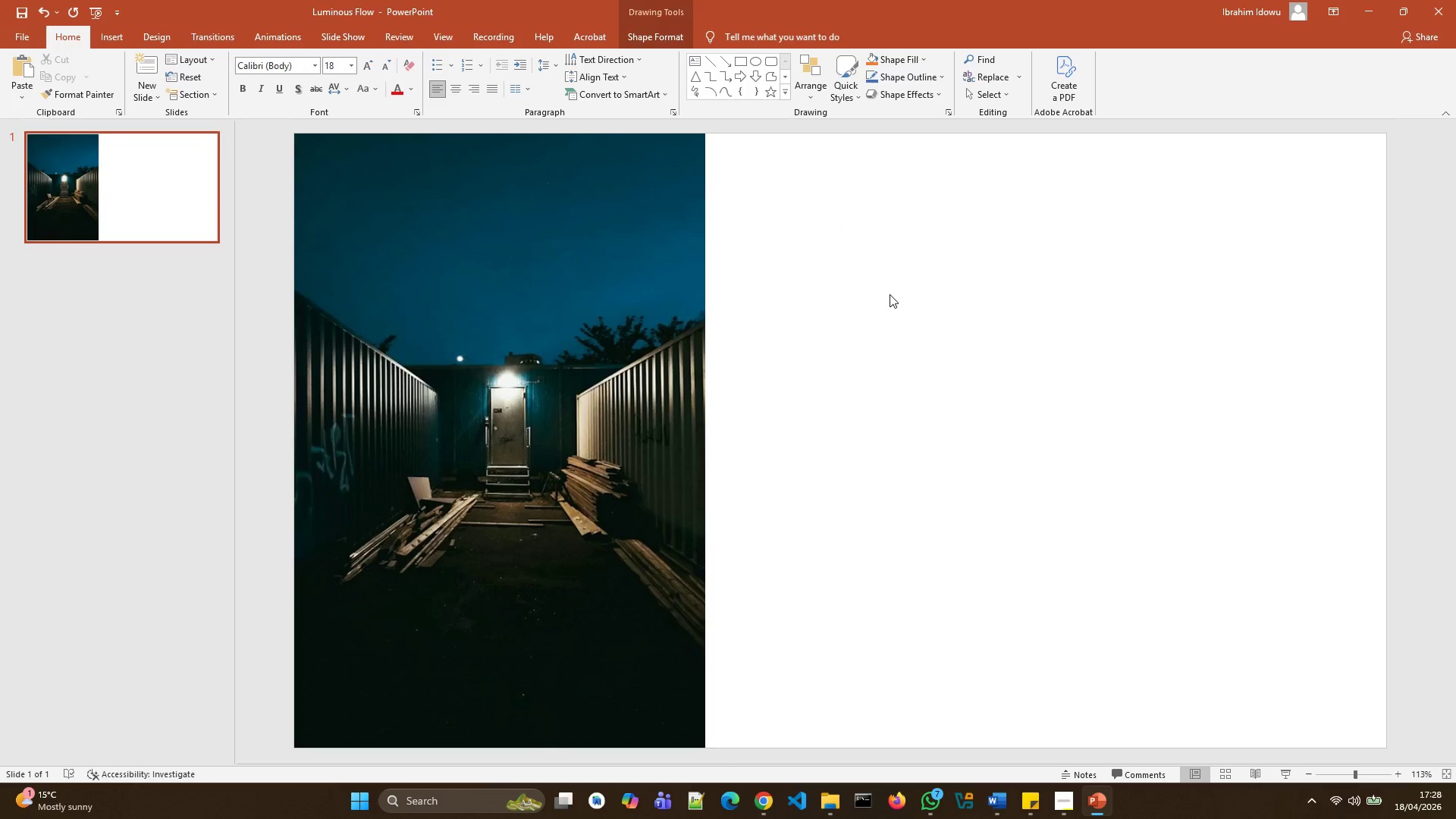 
left_click([945, 280])
 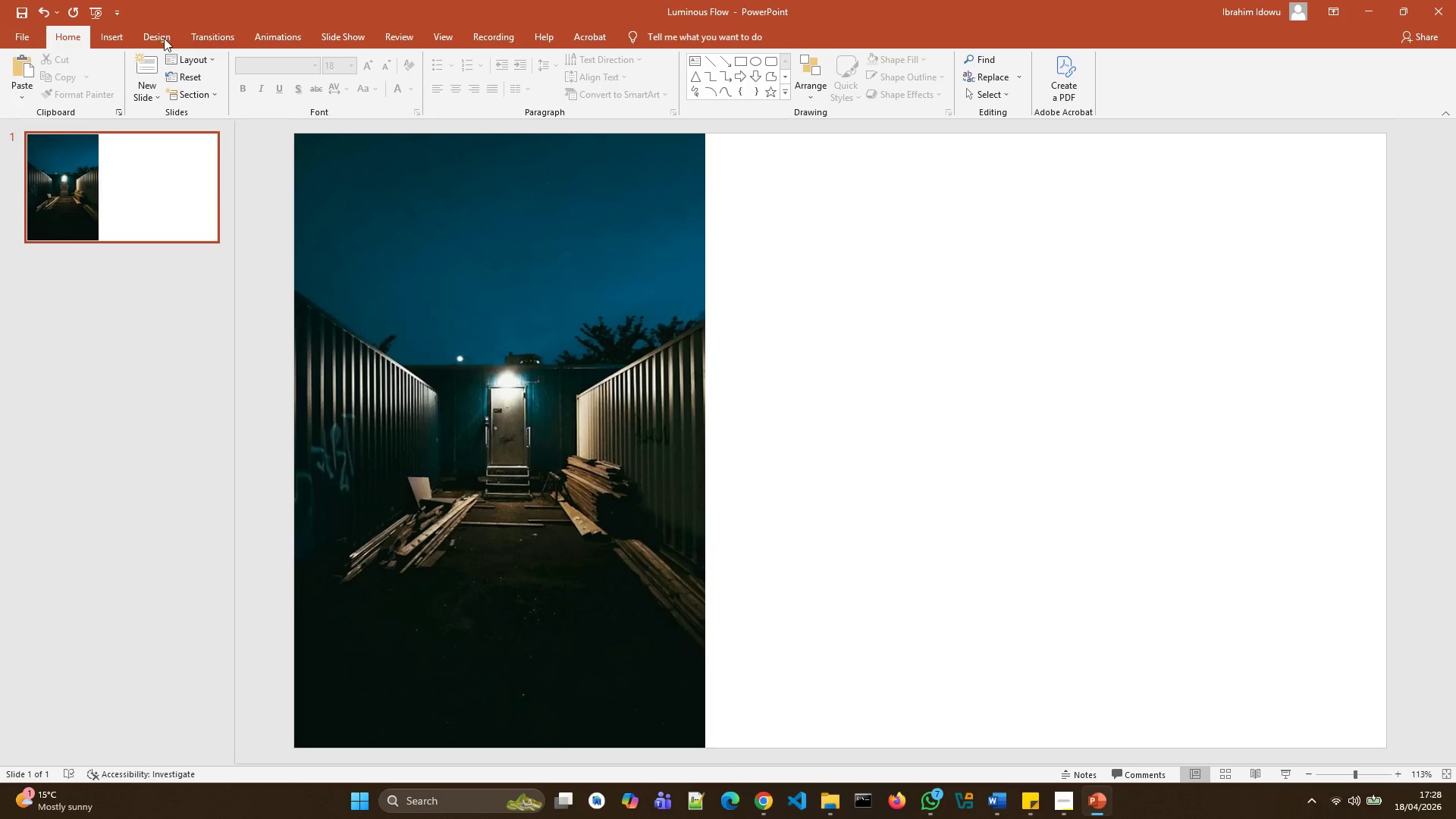 
left_click([115, 36])
 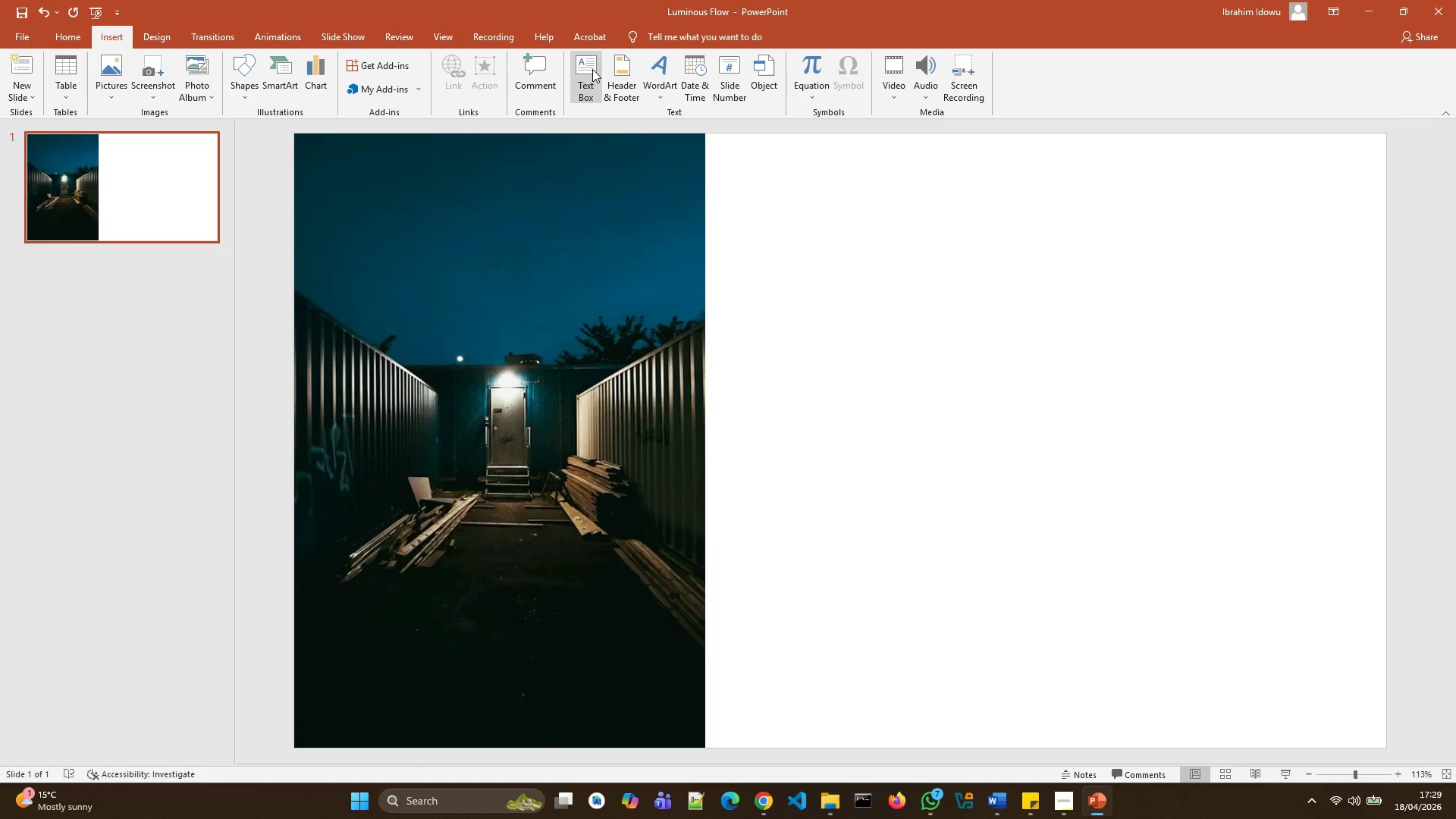 
wait(7.51)
 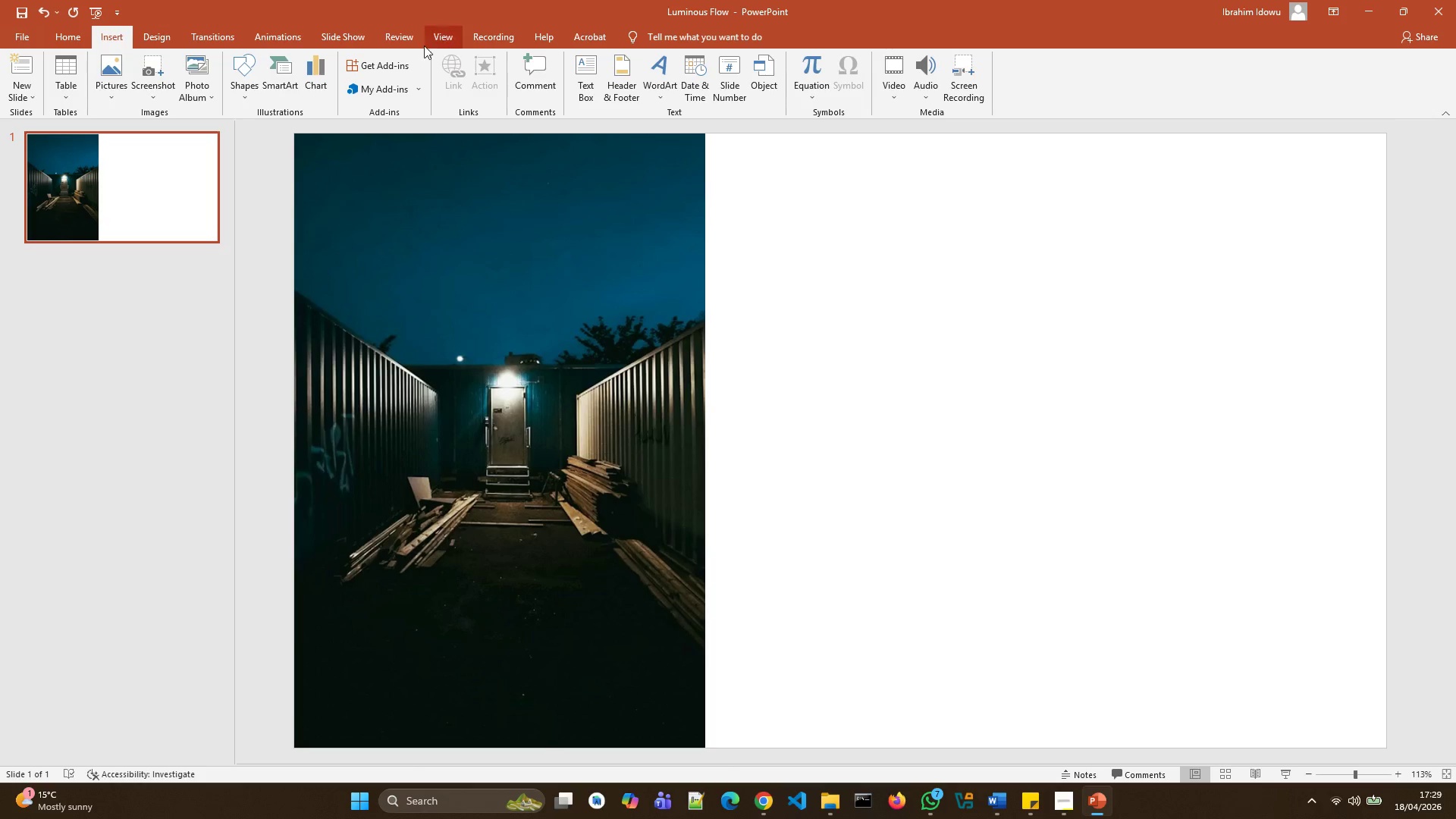 
left_click([585, 80])
 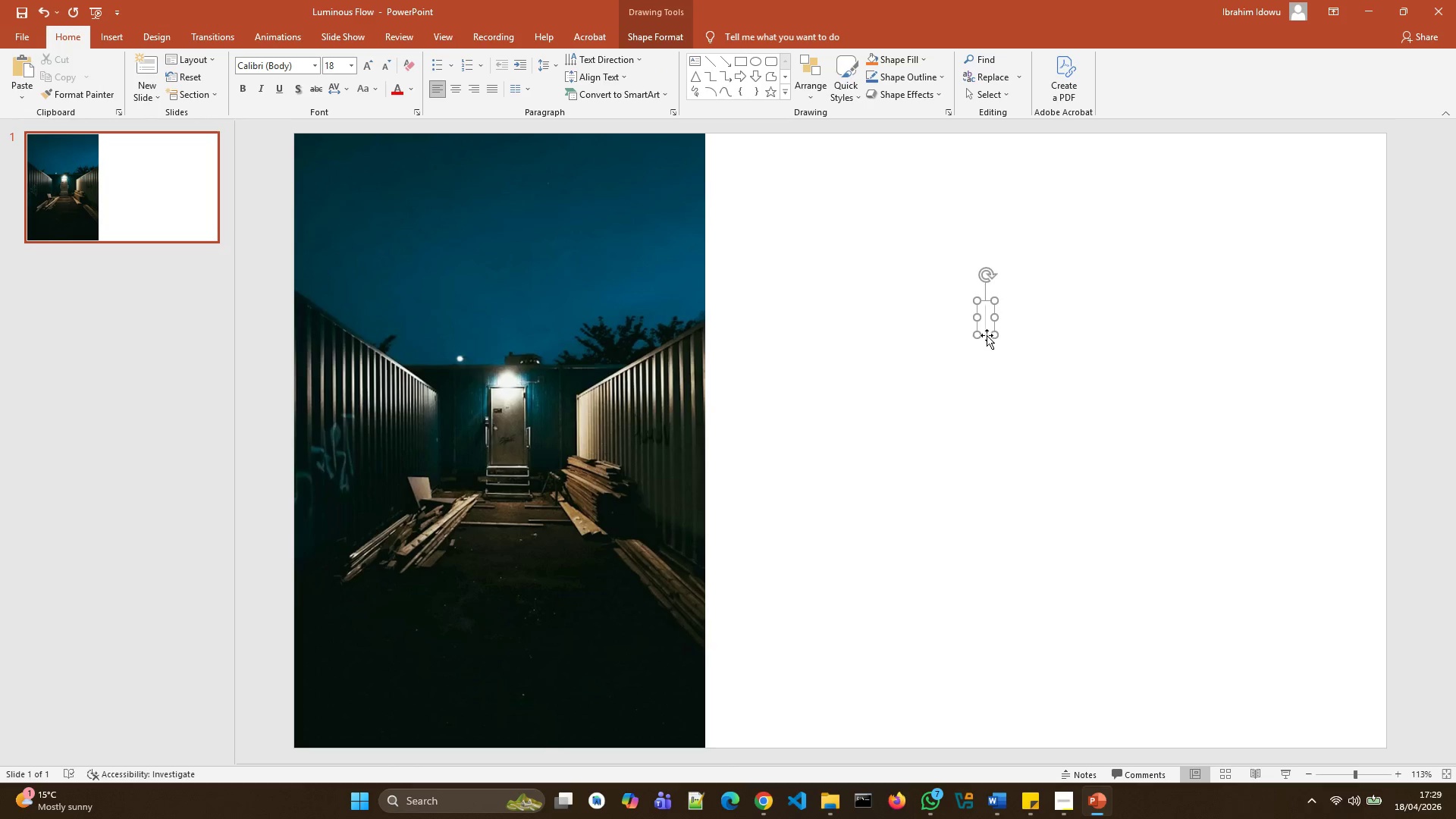 
left_click_drag(start_coordinate=[974, 316], to_coordinate=[847, 346])
 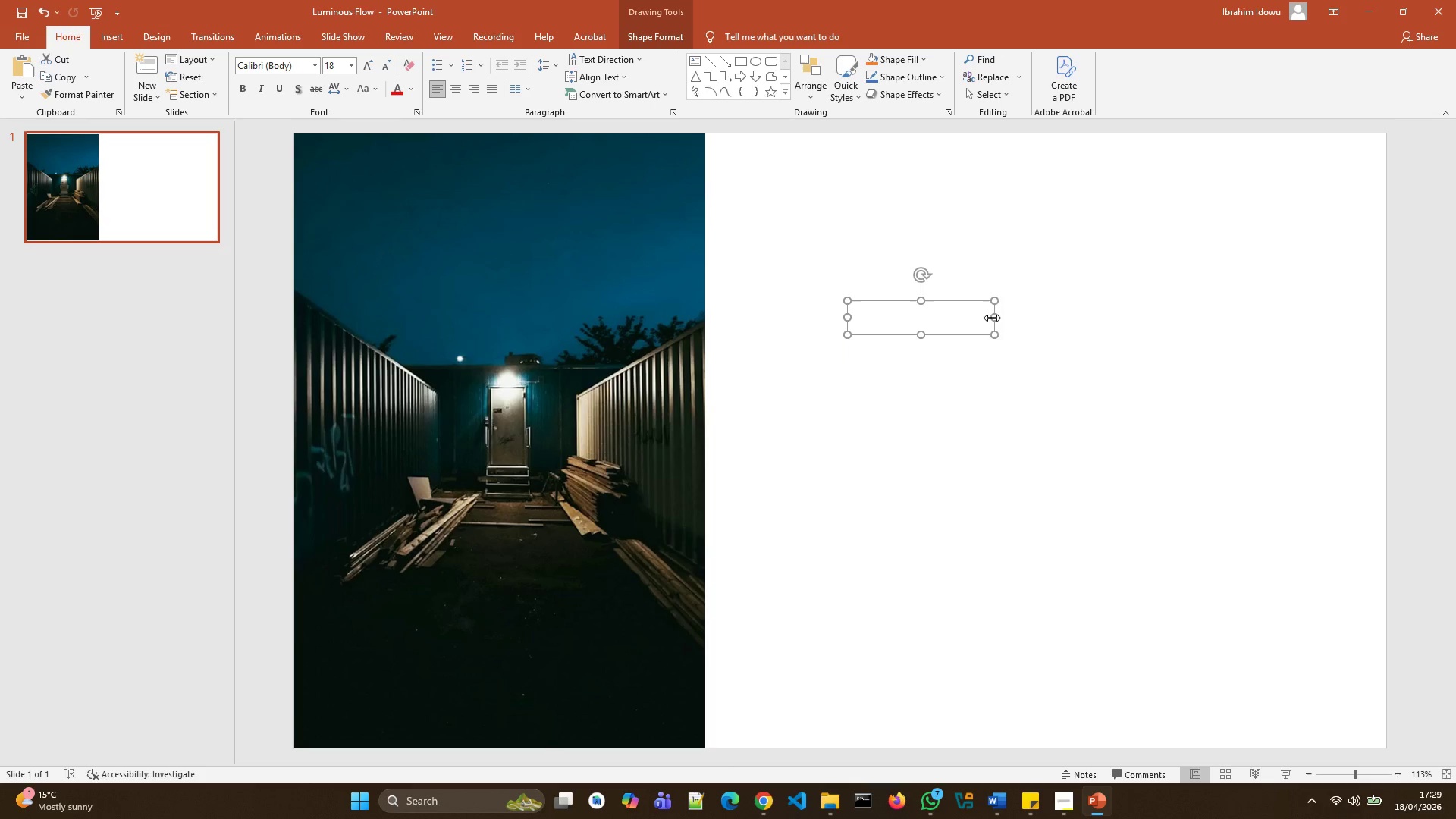 
left_click_drag(start_coordinate=[992, 318], to_coordinate=[1292, 344])
 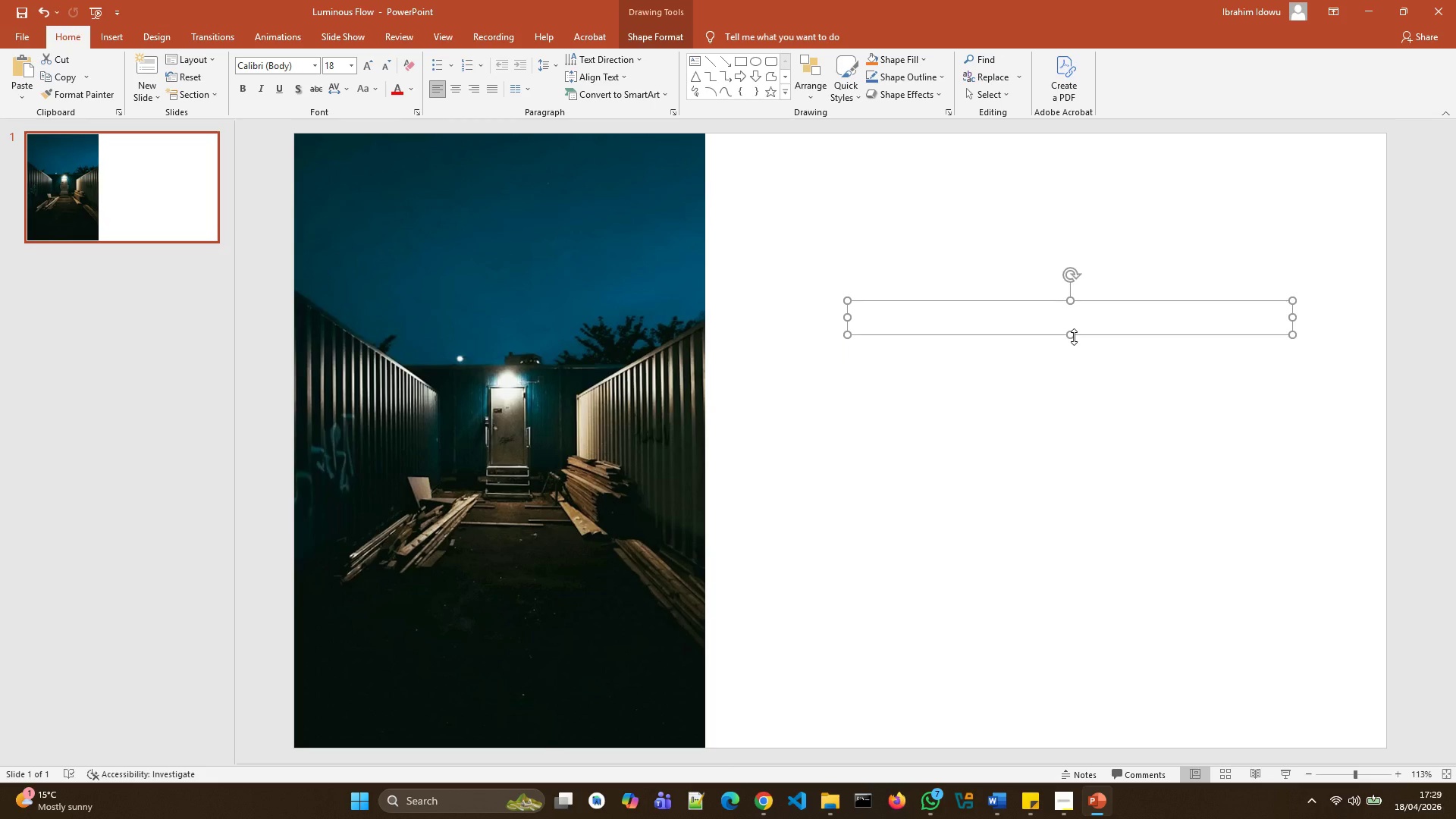 
left_click_drag(start_coordinate=[1074, 337], to_coordinate=[1078, 565])
 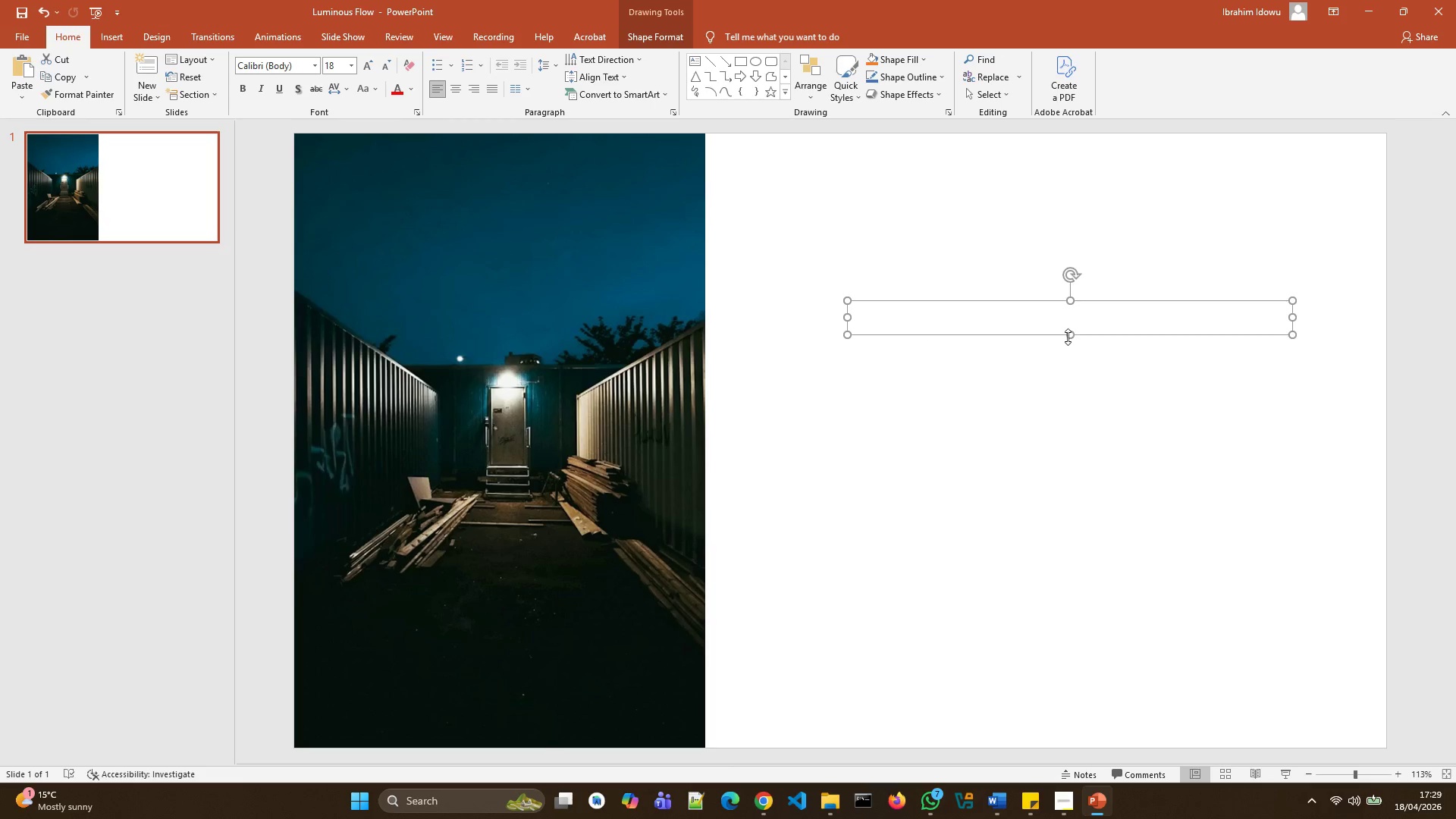 
left_click_drag(start_coordinate=[1068, 337], to_coordinate=[1062, 438])
 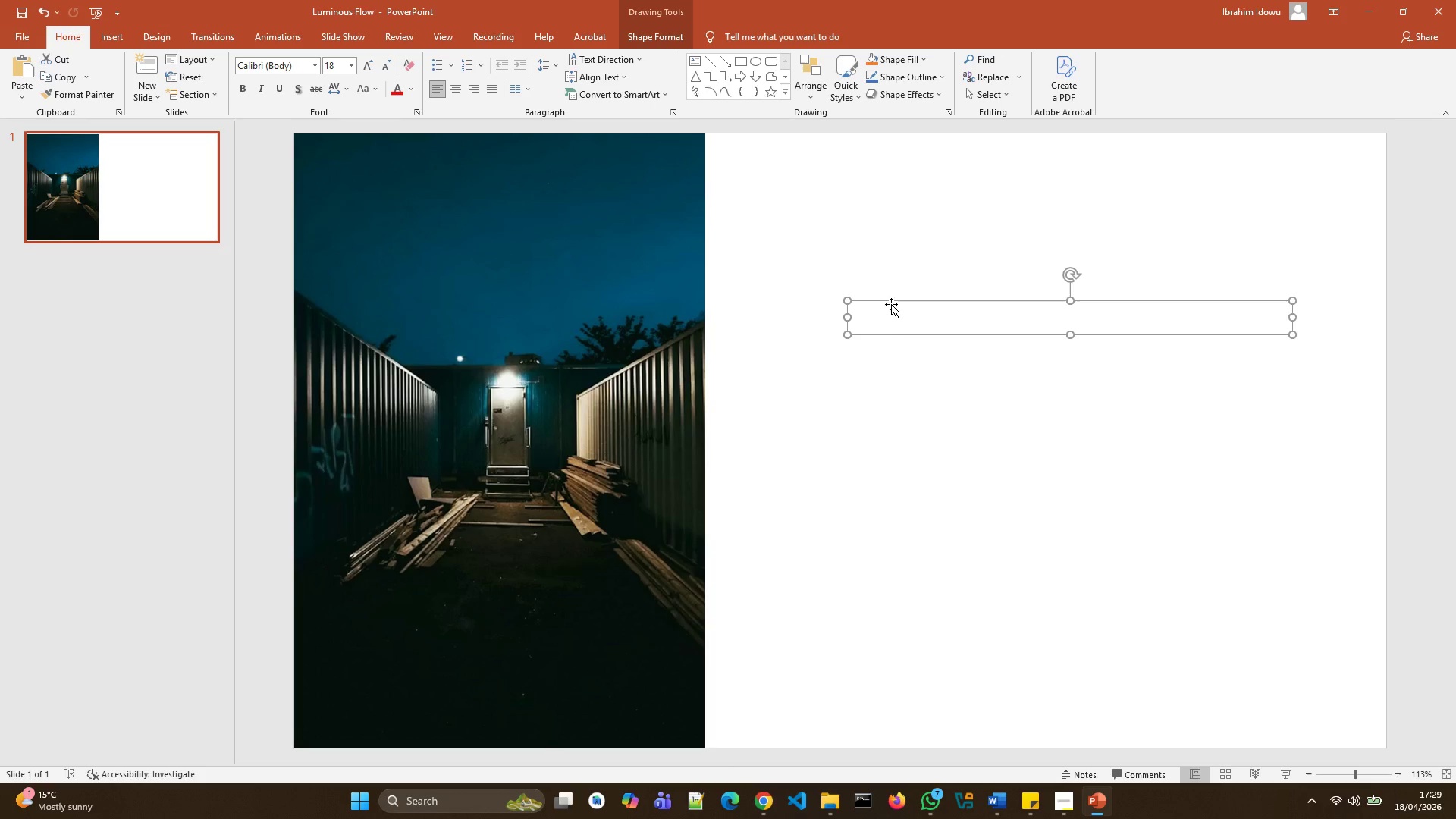 
left_click_drag(start_coordinate=[934, 318], to_coordinate=[872, 338])
 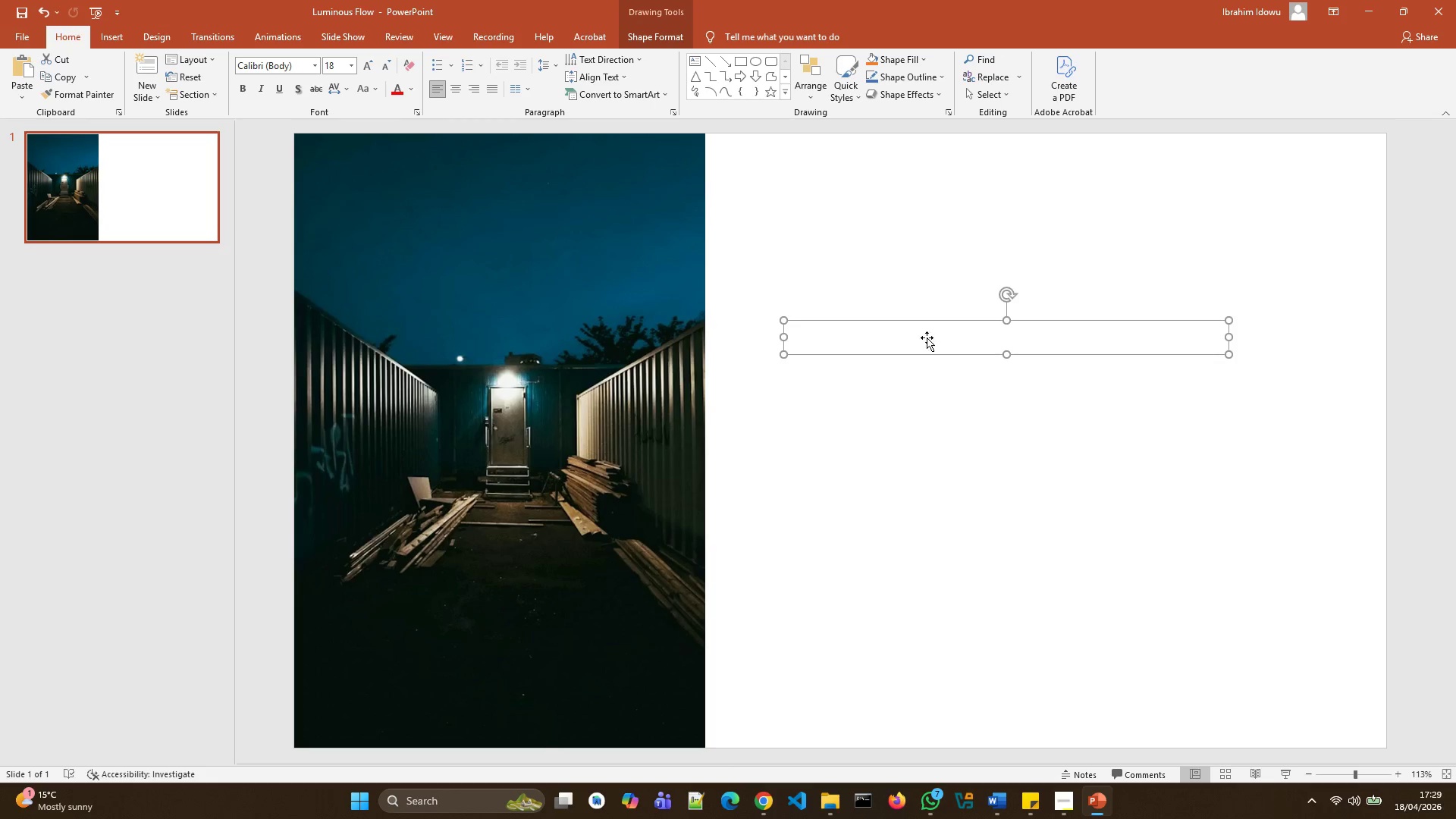 
left_click([871, 339])
 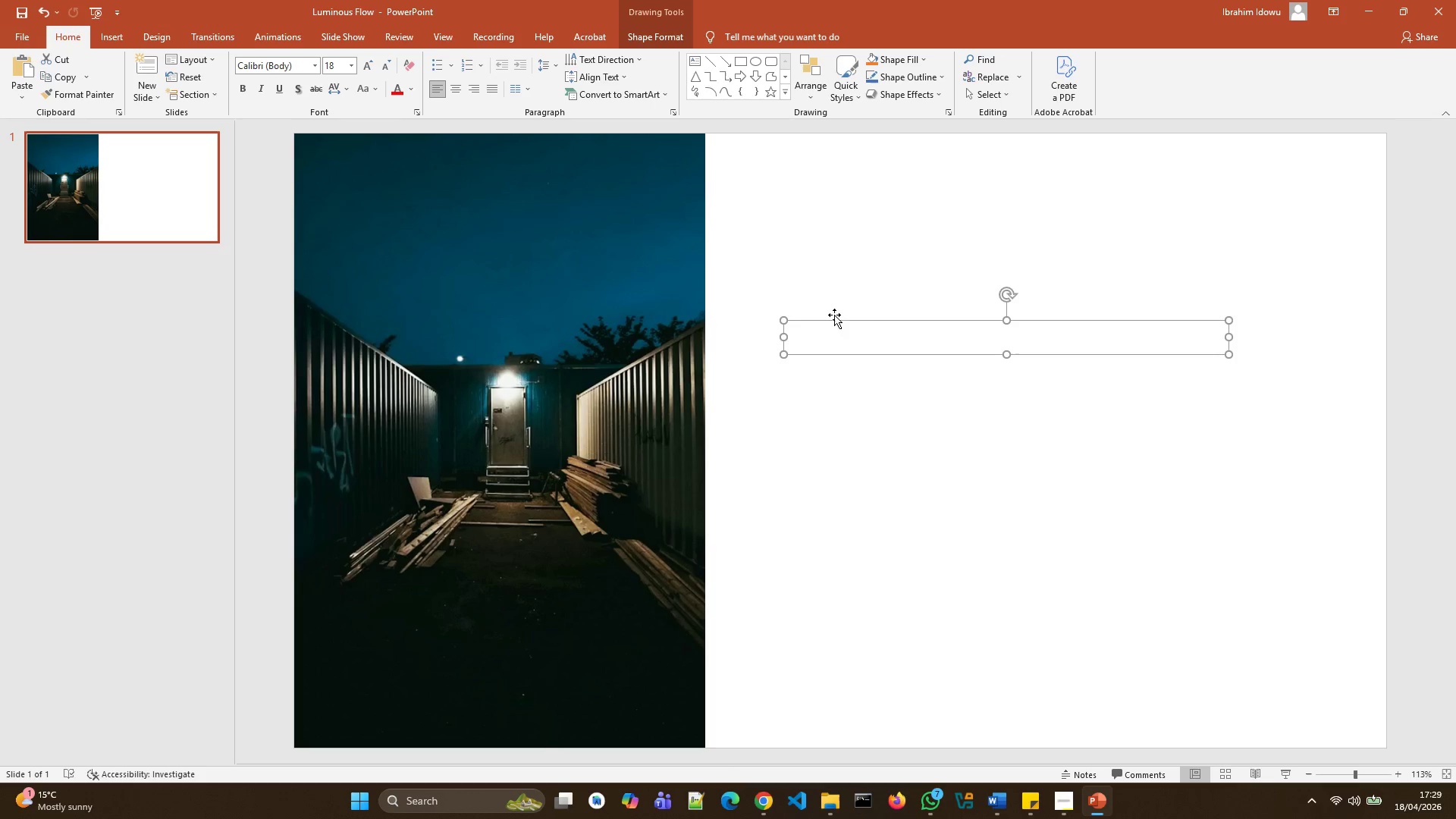 
left_click([852, 268])
 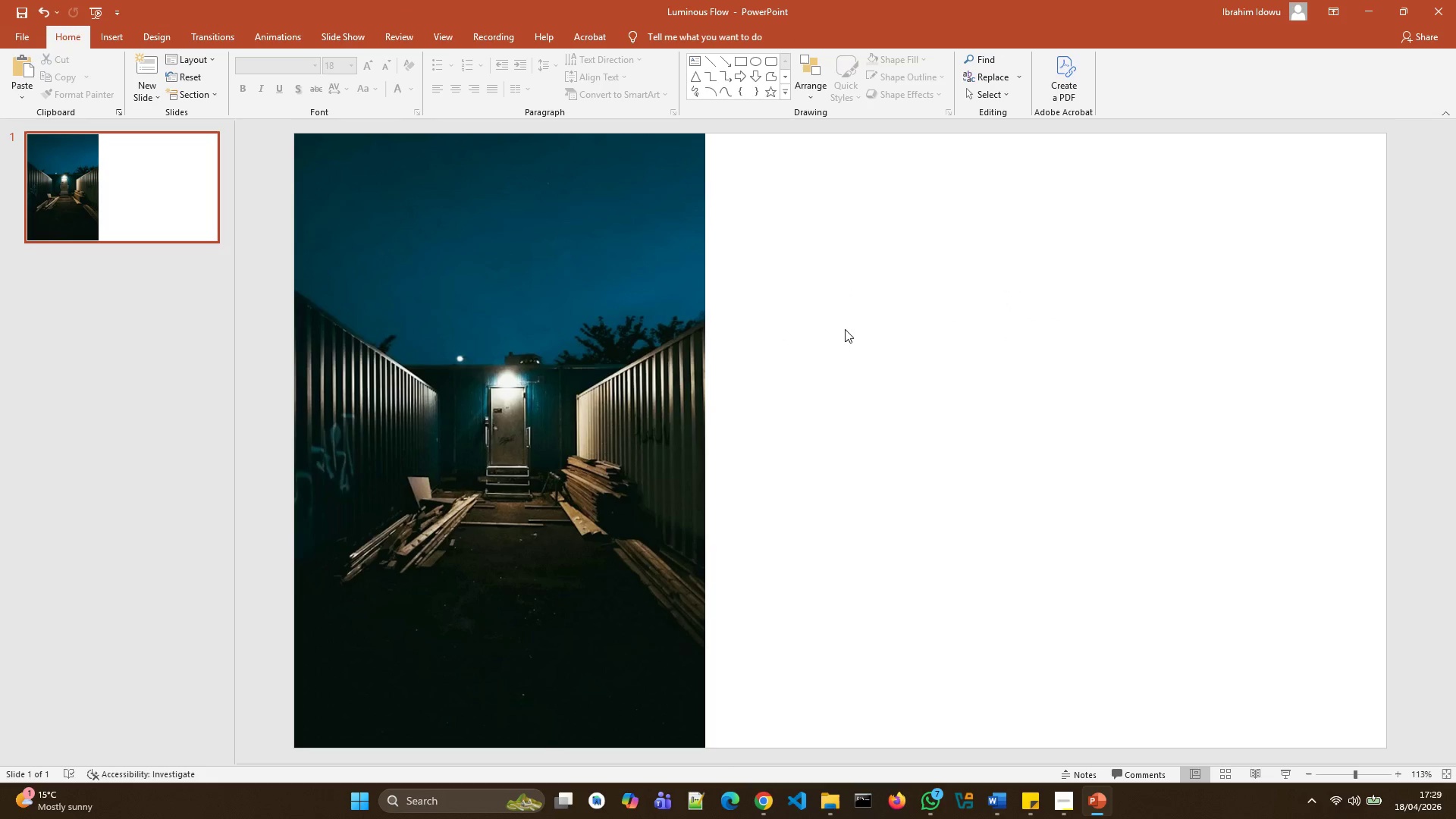 
left_click([846, 342])
 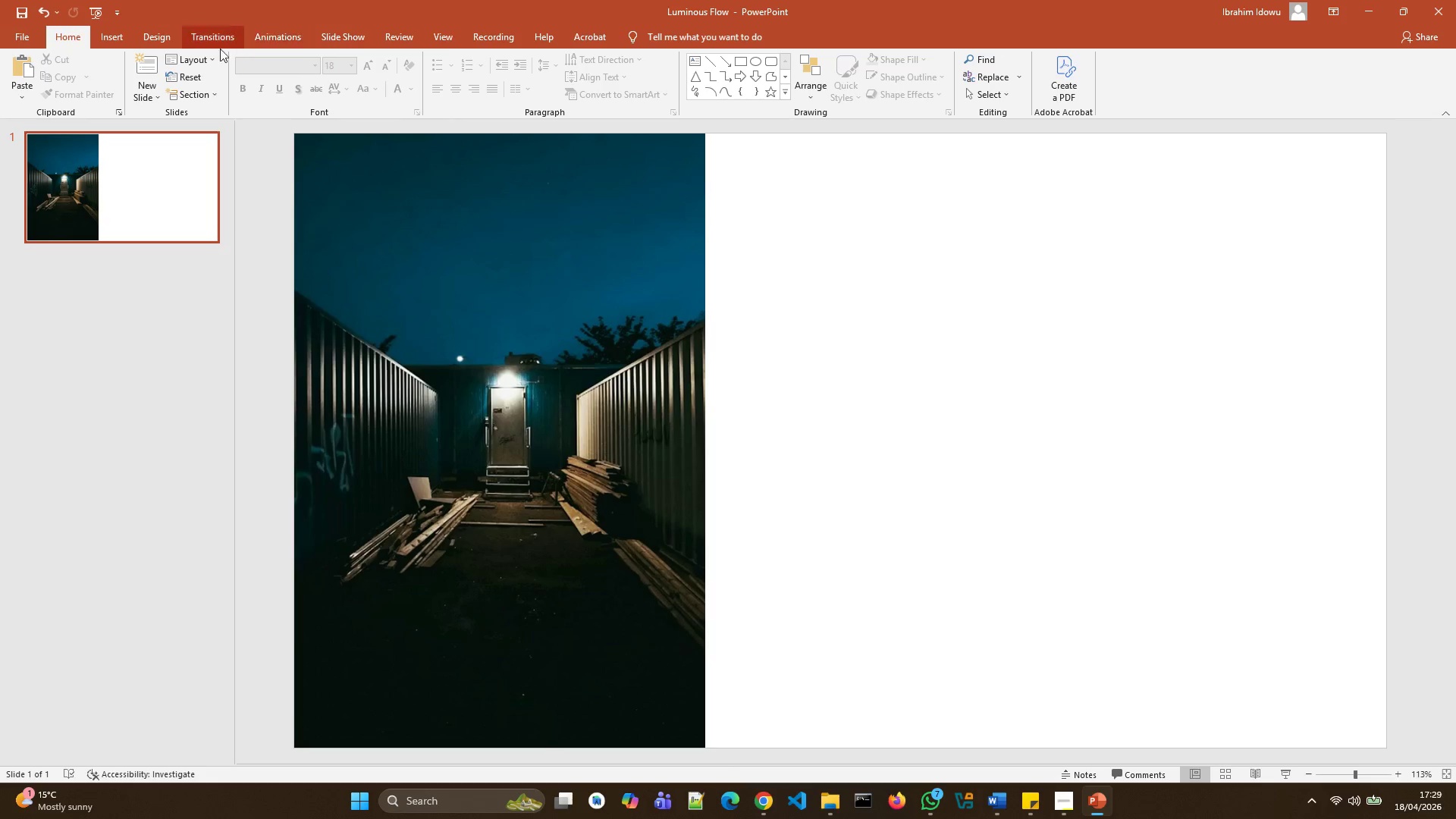 
wait(9.45)
 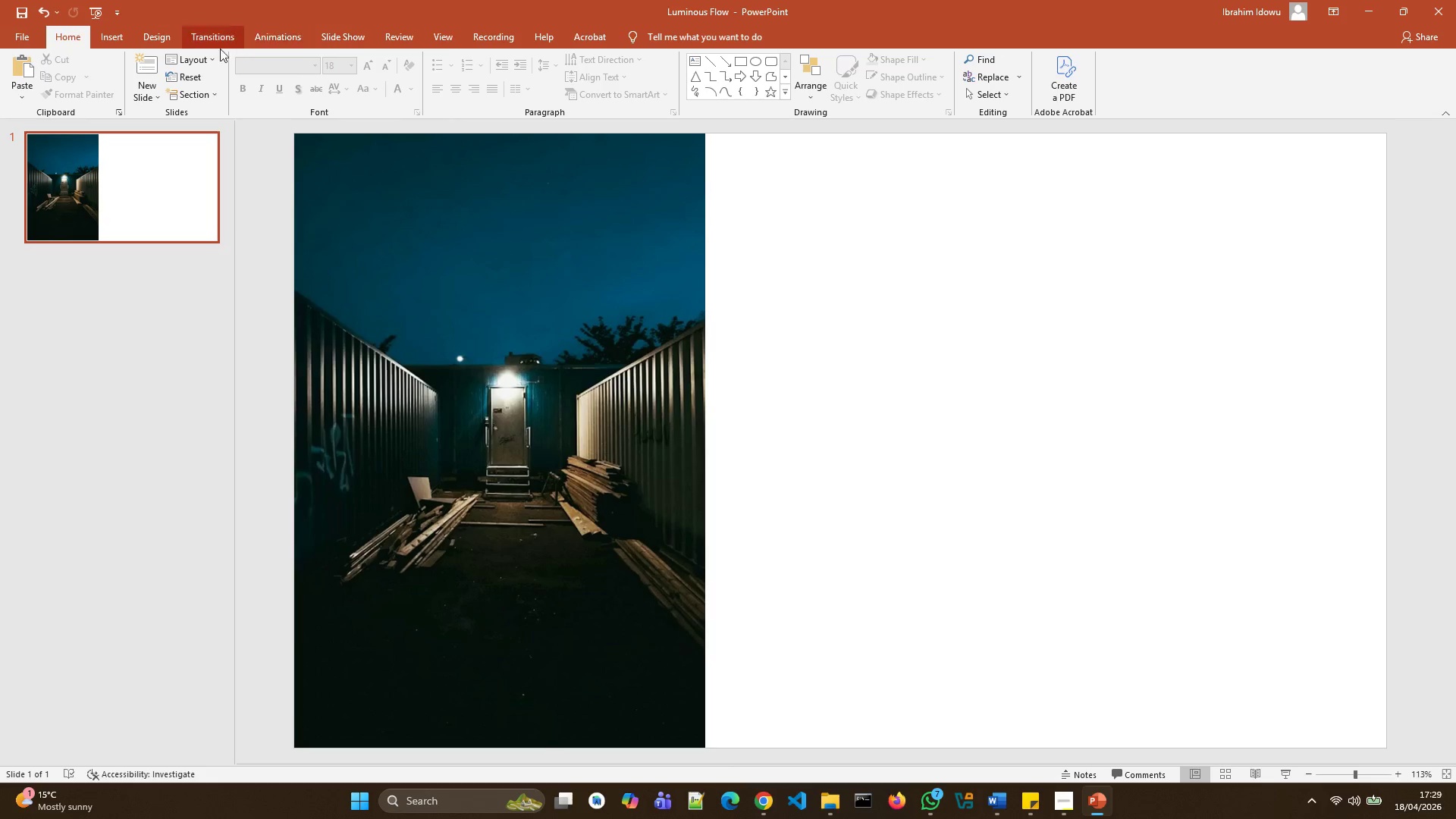 
double_click([842, 300])
 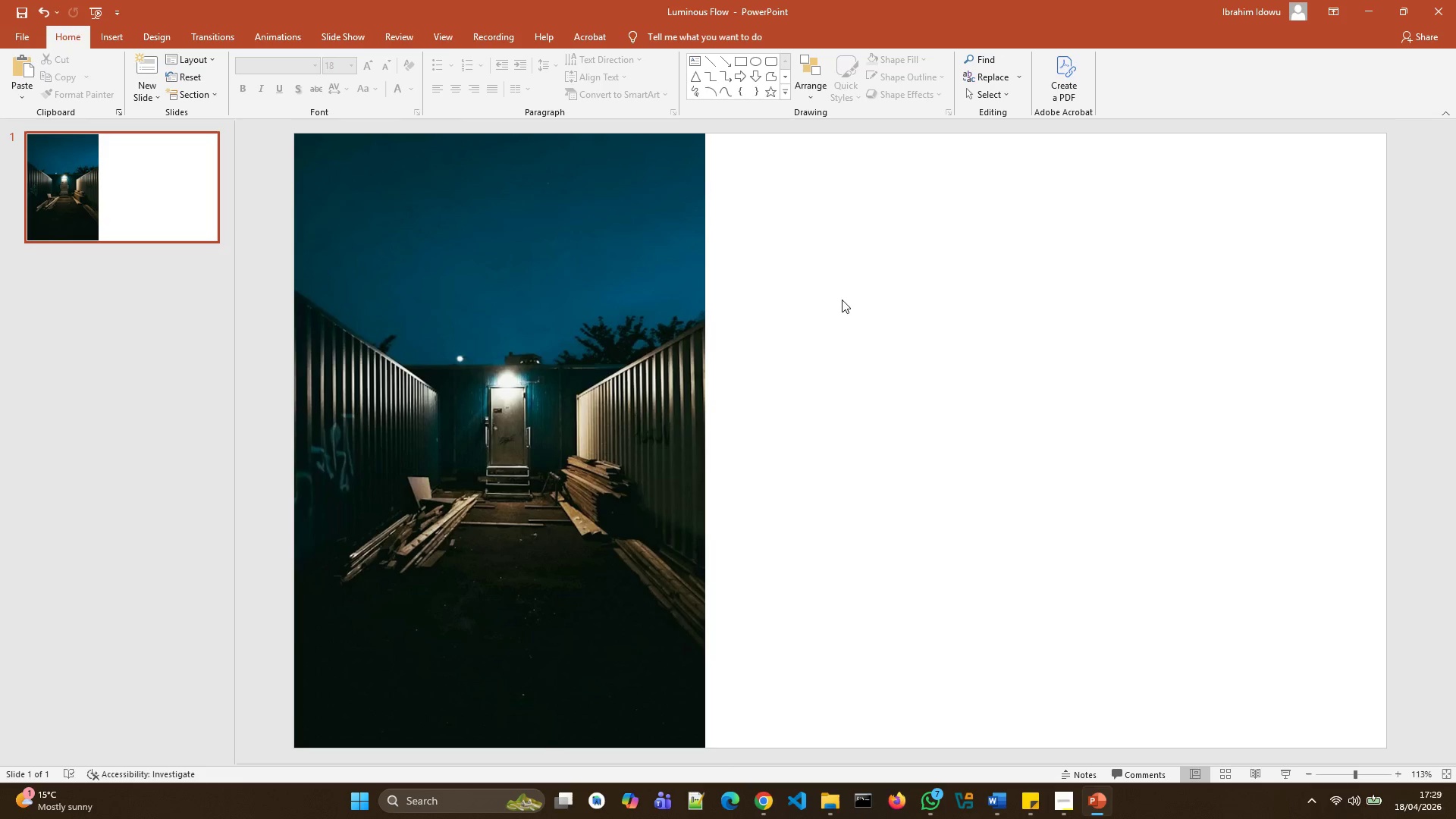 
triple_click([842, 300])
 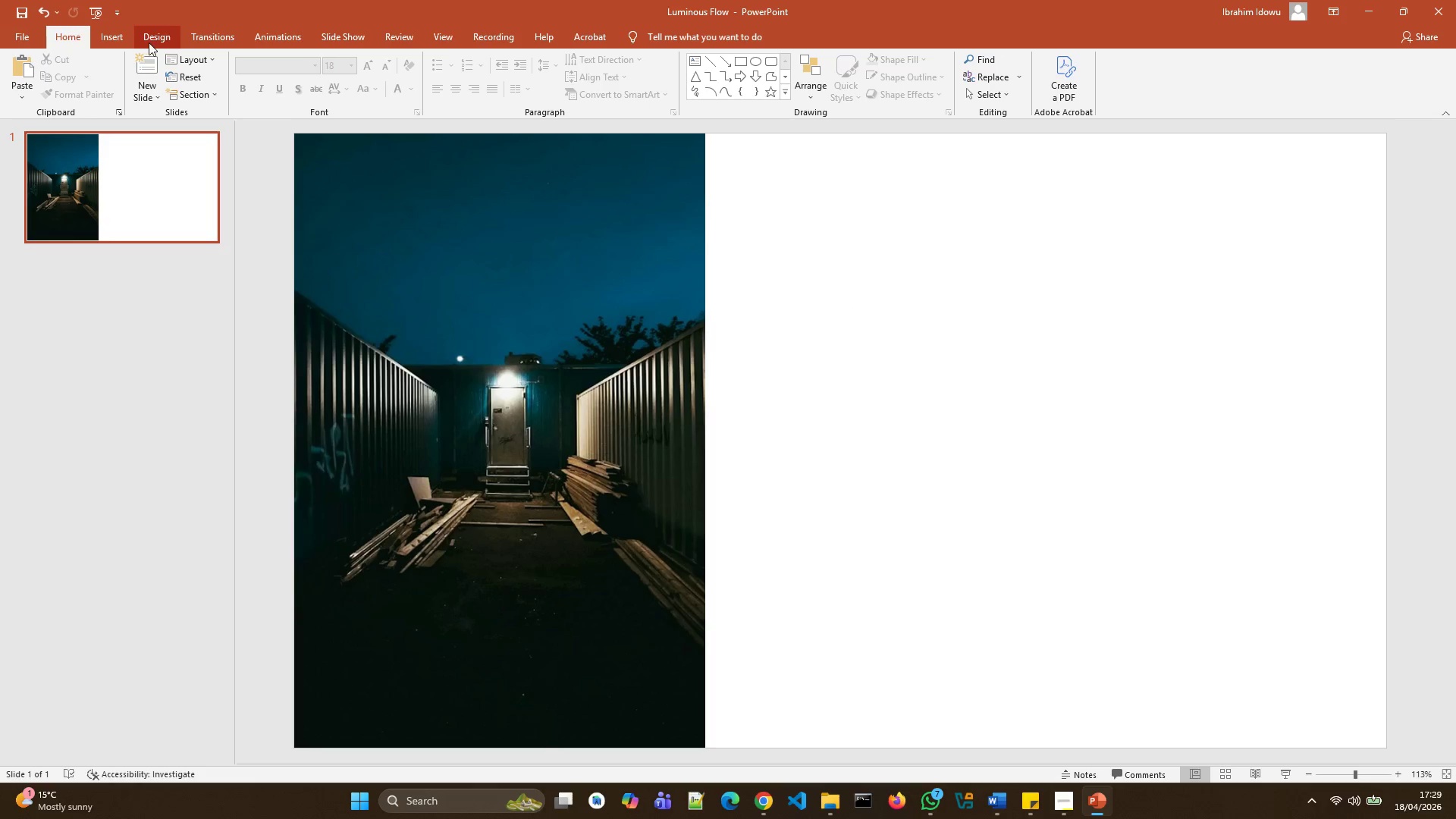 
left_click([121, 42])
 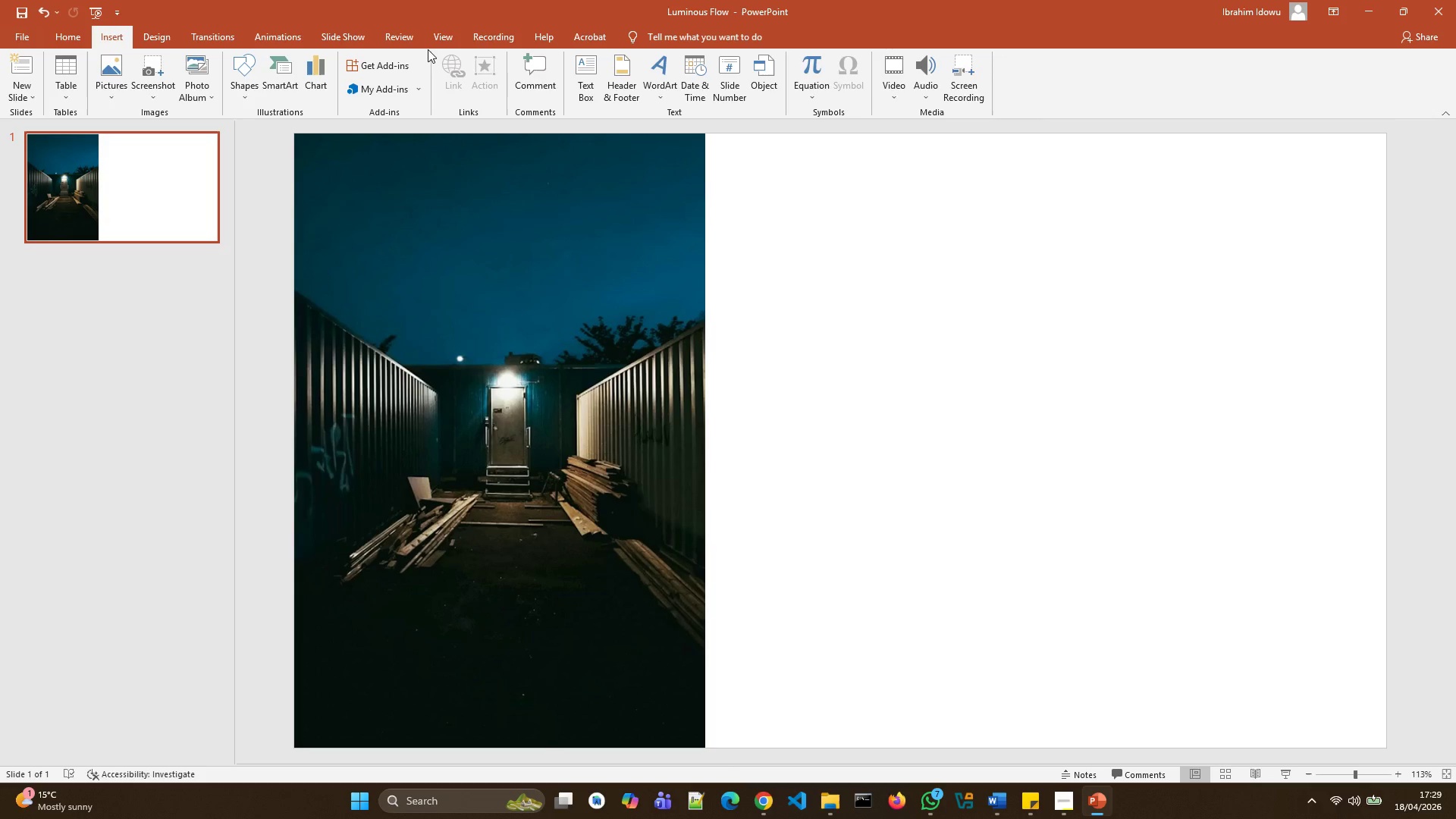 
wait(5.44)
 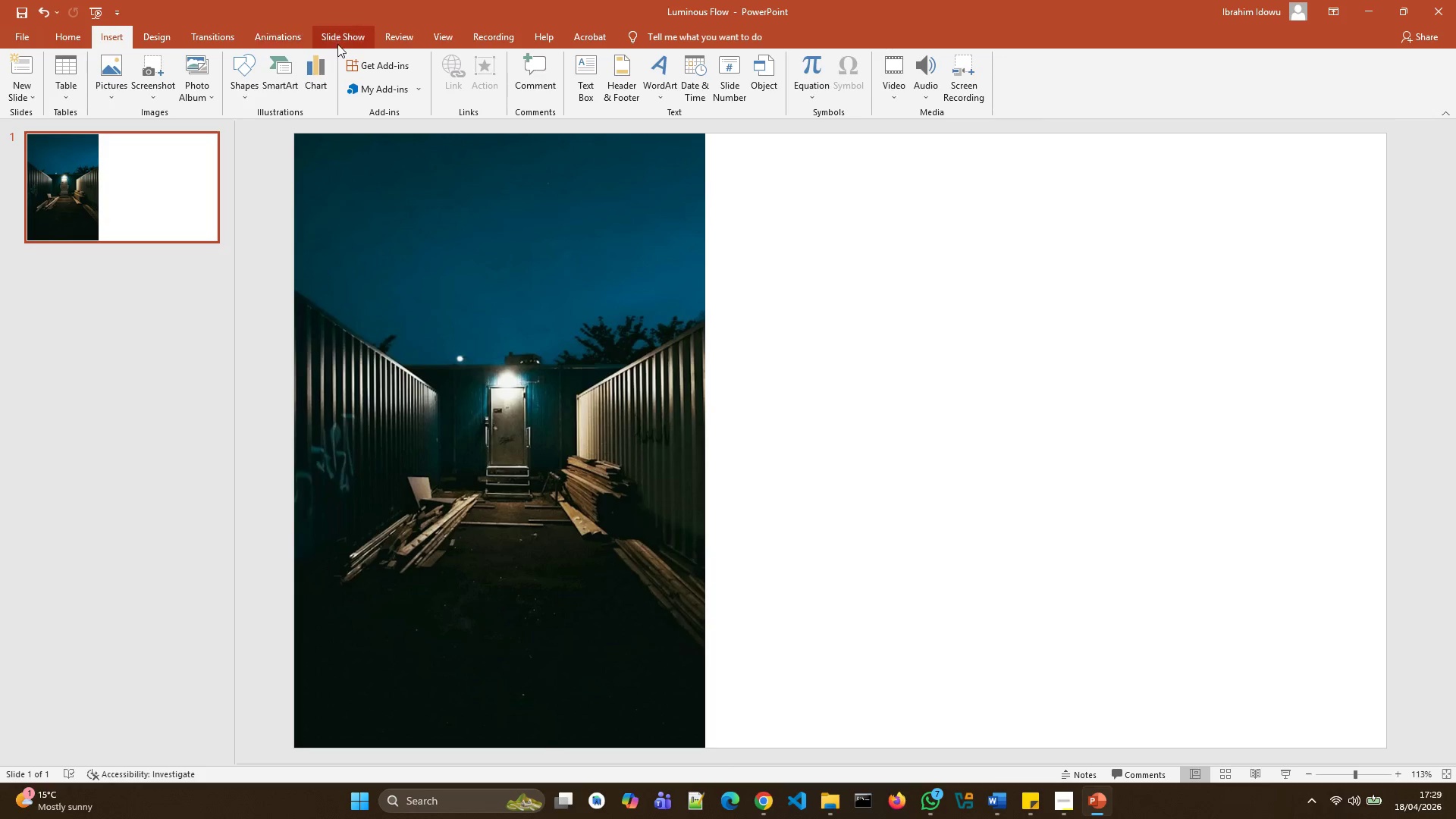 
left_click([590, 78])
 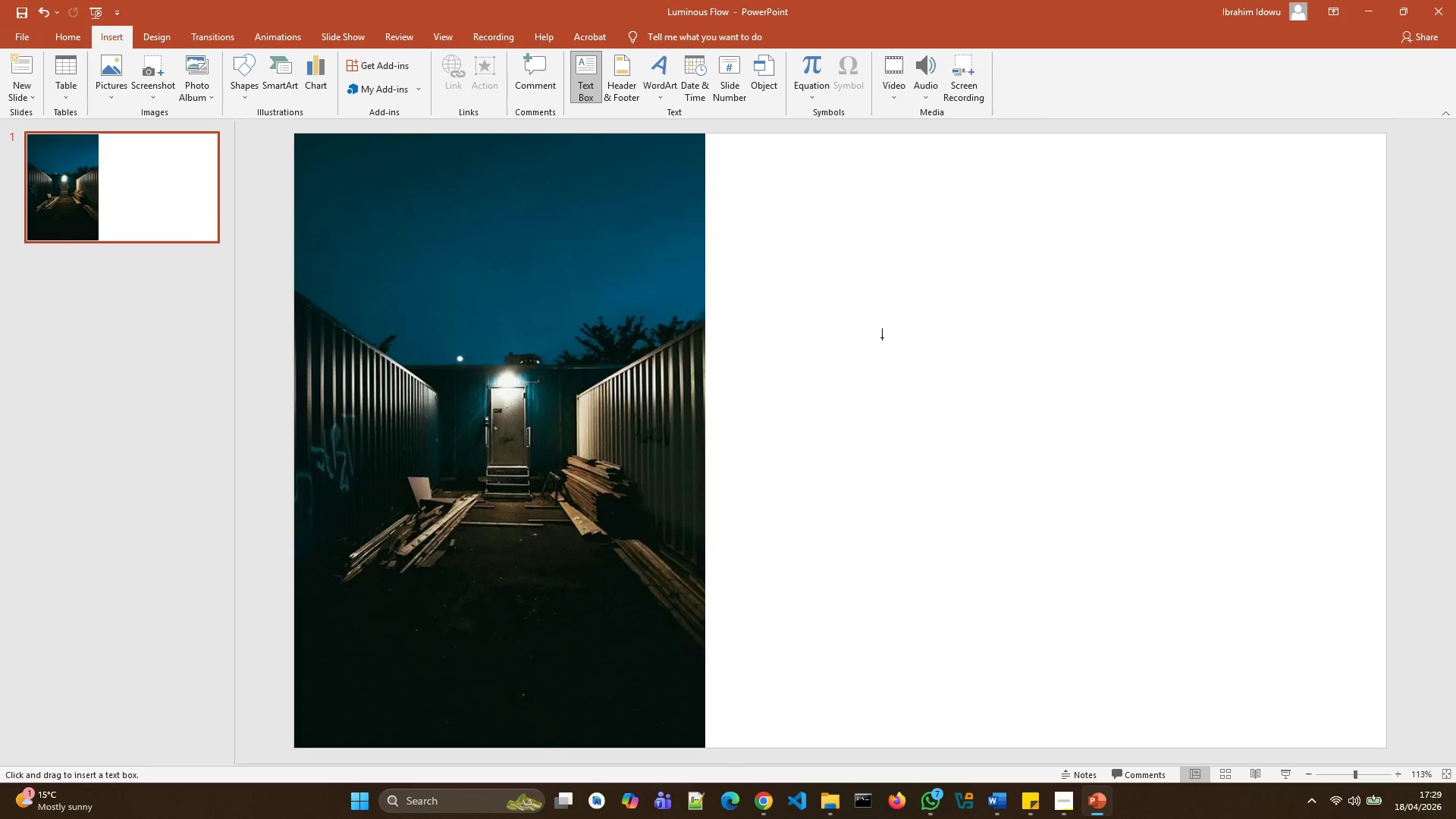 
left_click([880, 329])
 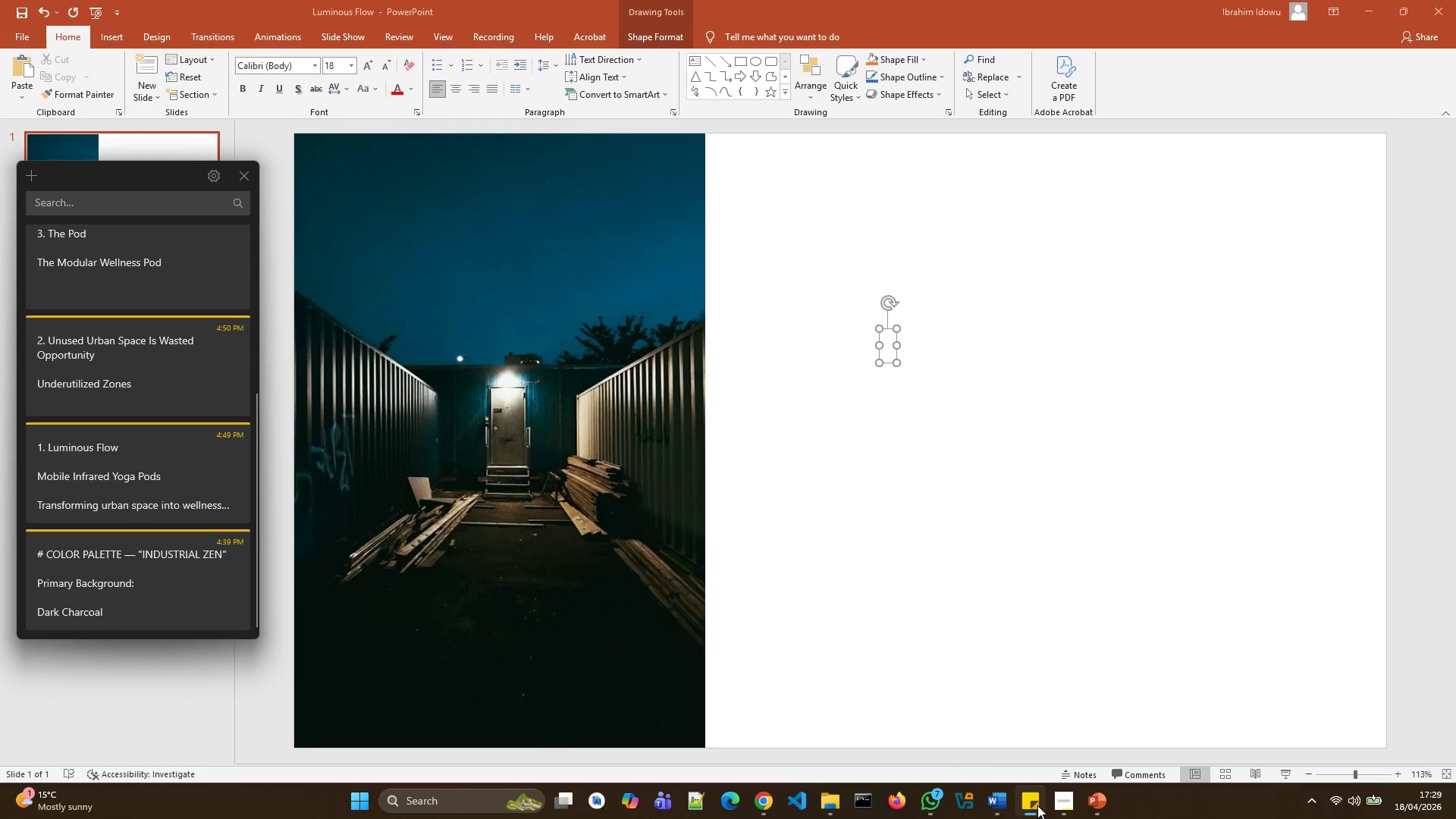 
wait(7.39)
 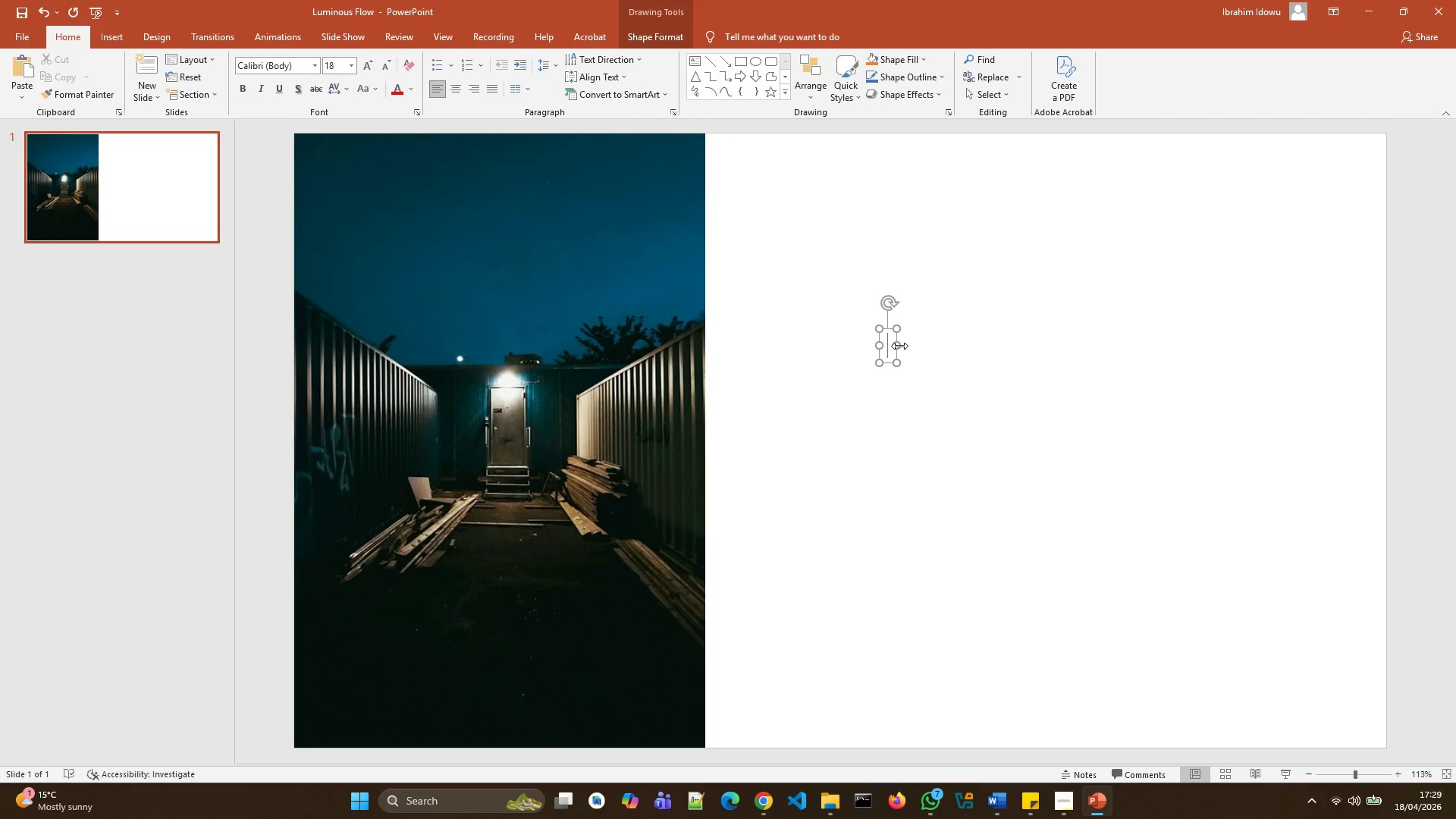 
double_click([102, 478])
 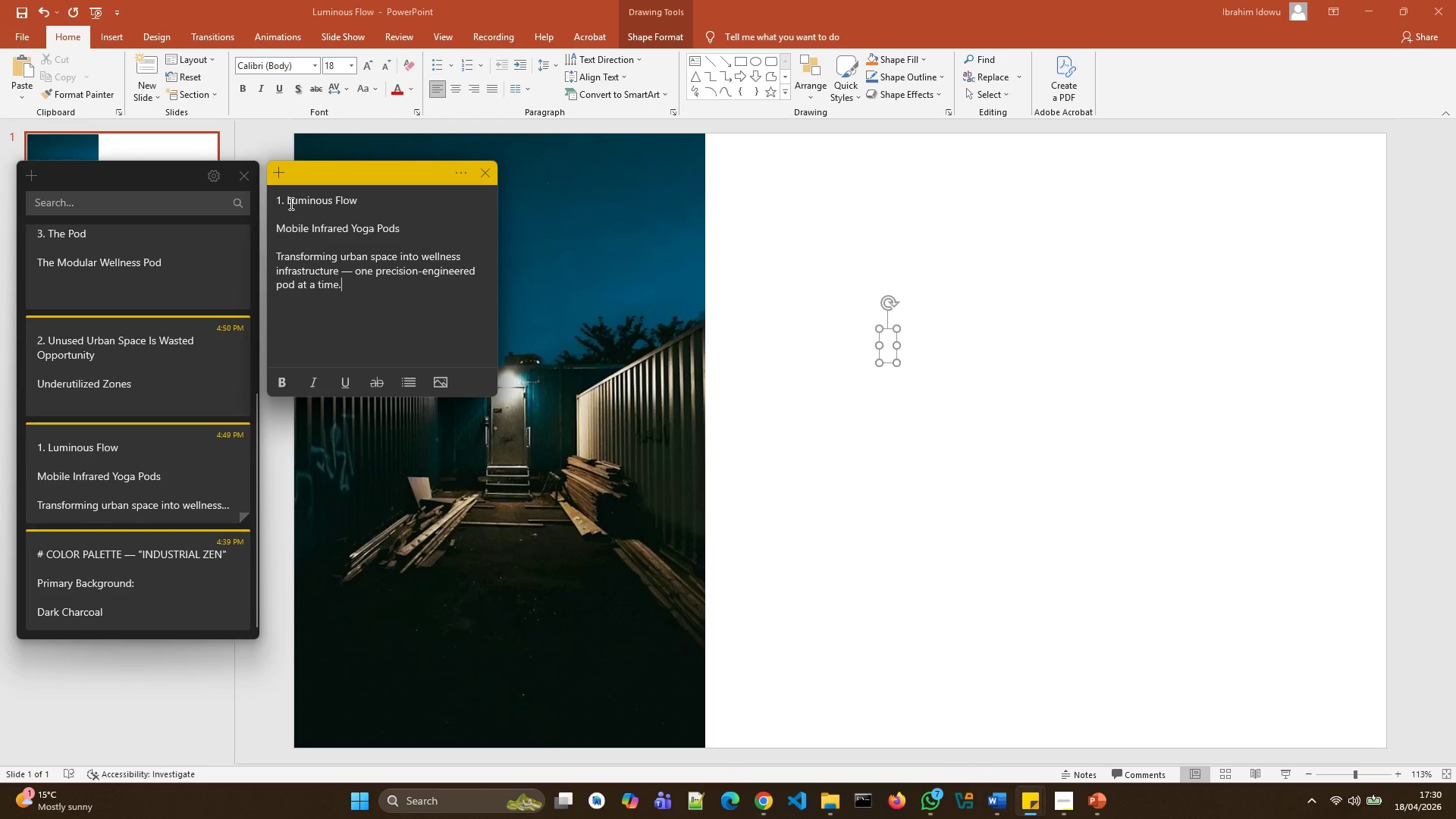 
wait(7.98)
 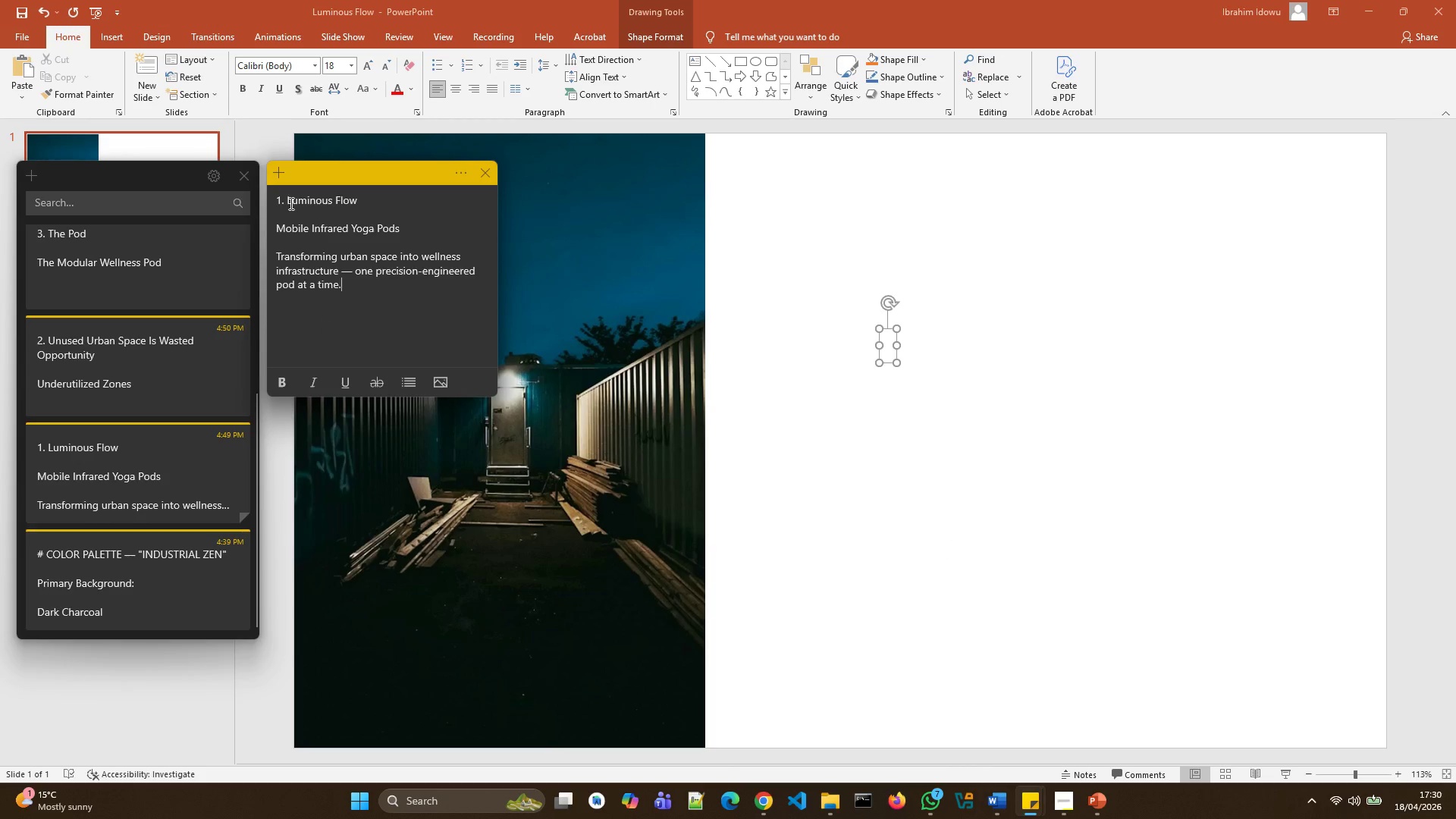 
left_click_drag(start_coordinate=[285, 205], to_coordinate=[340, 291])
 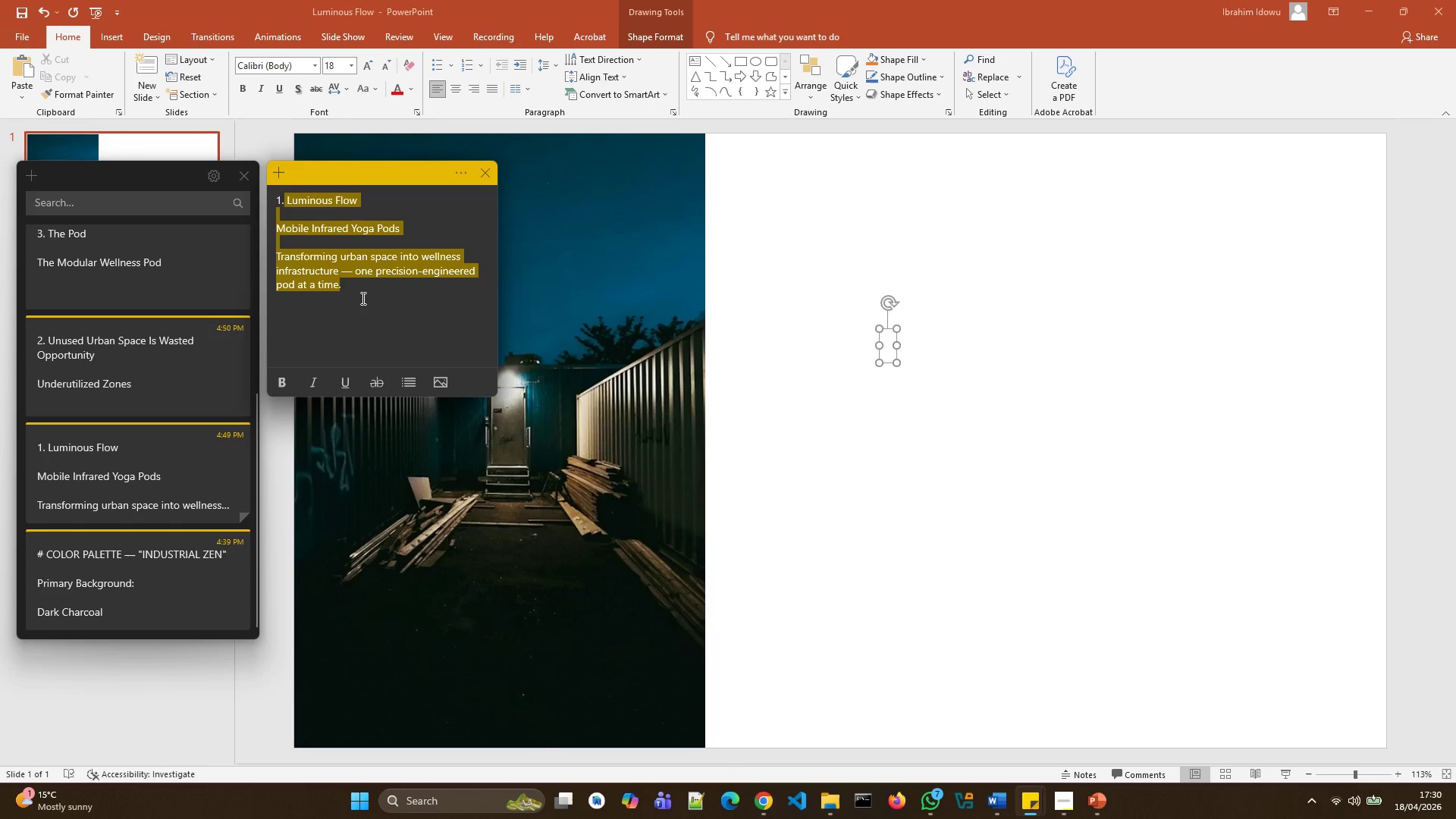 
key(Control+C)
 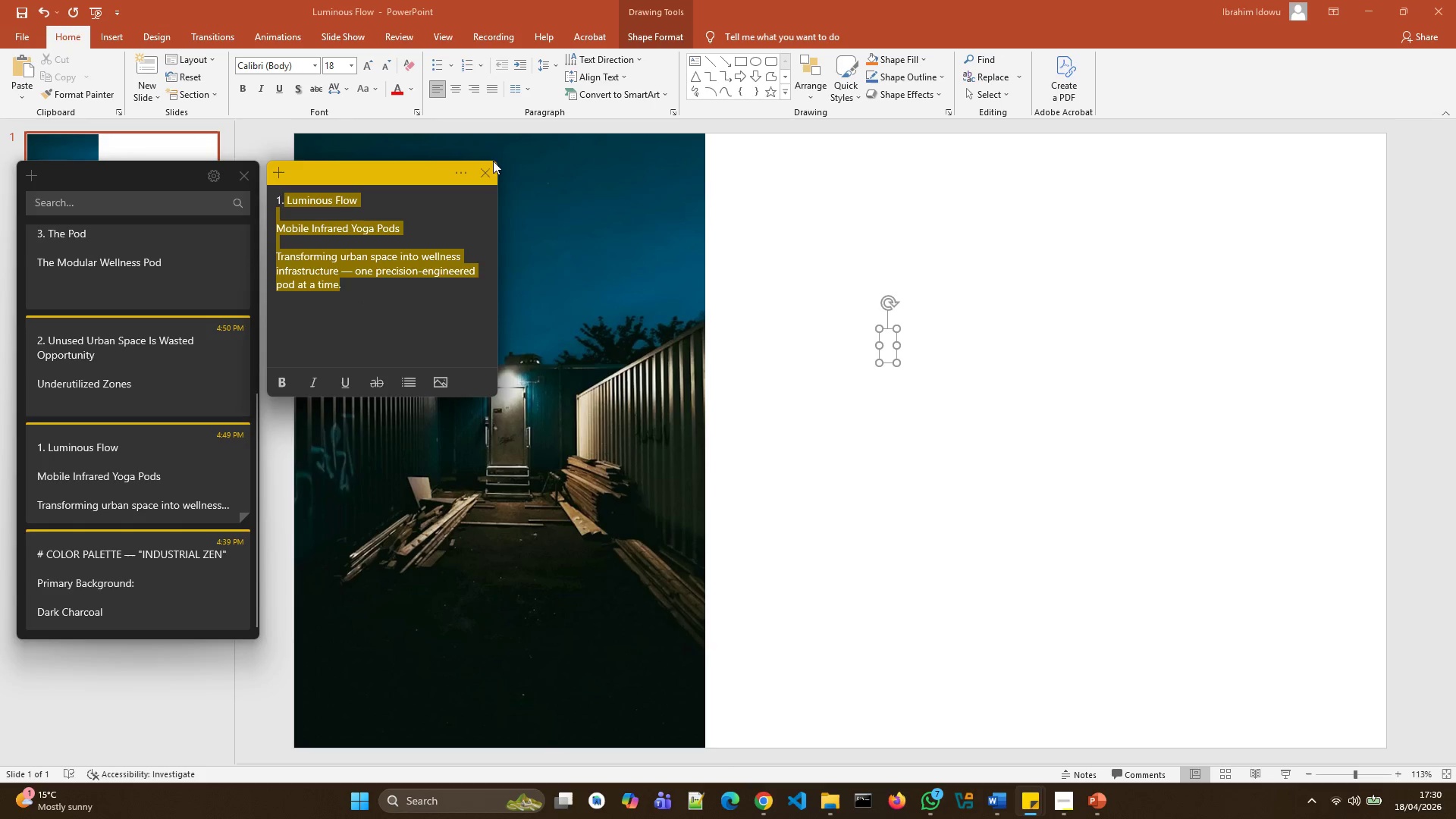 
left_click([487, 175])
 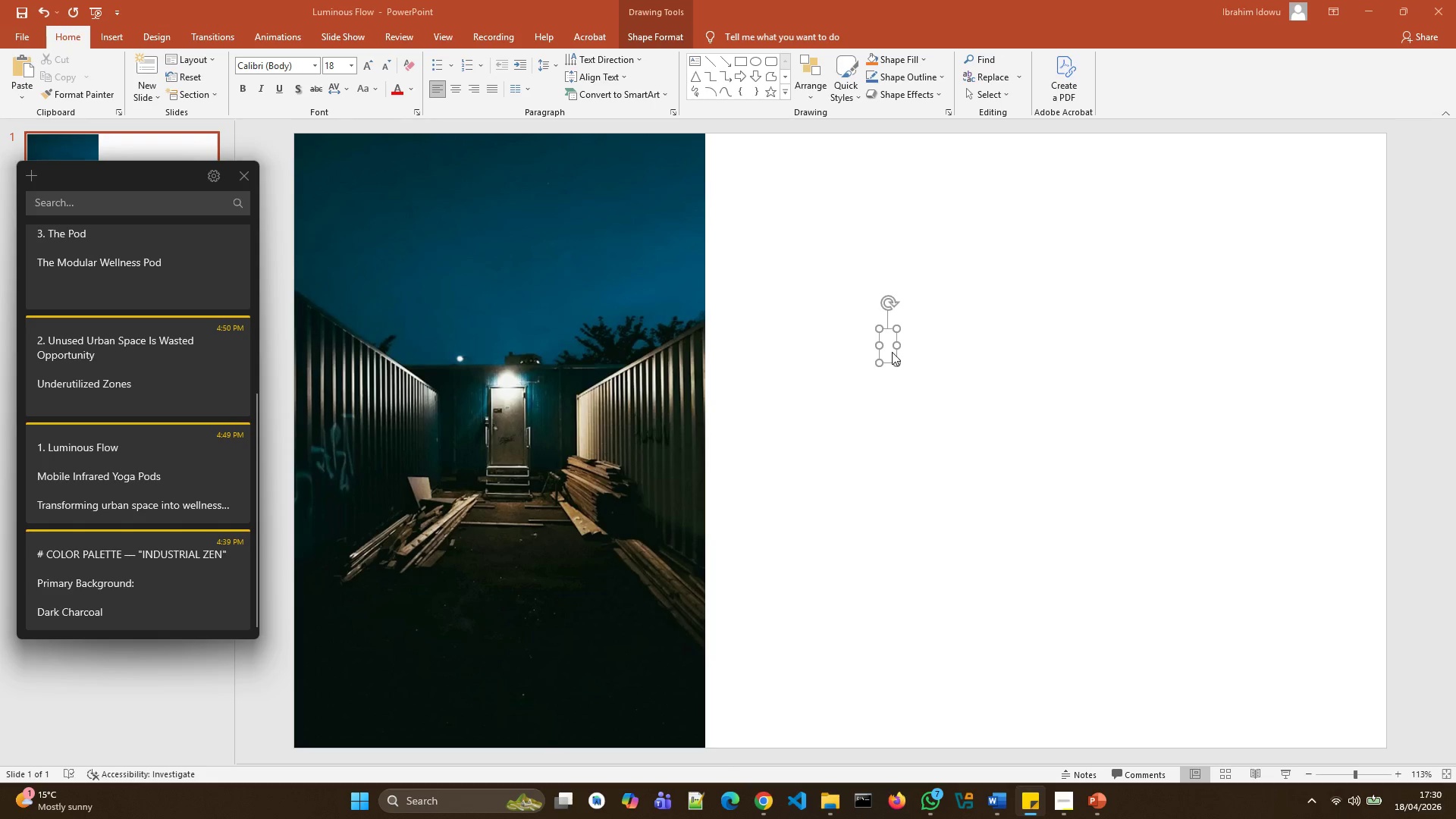 
left_click([884, 345])
 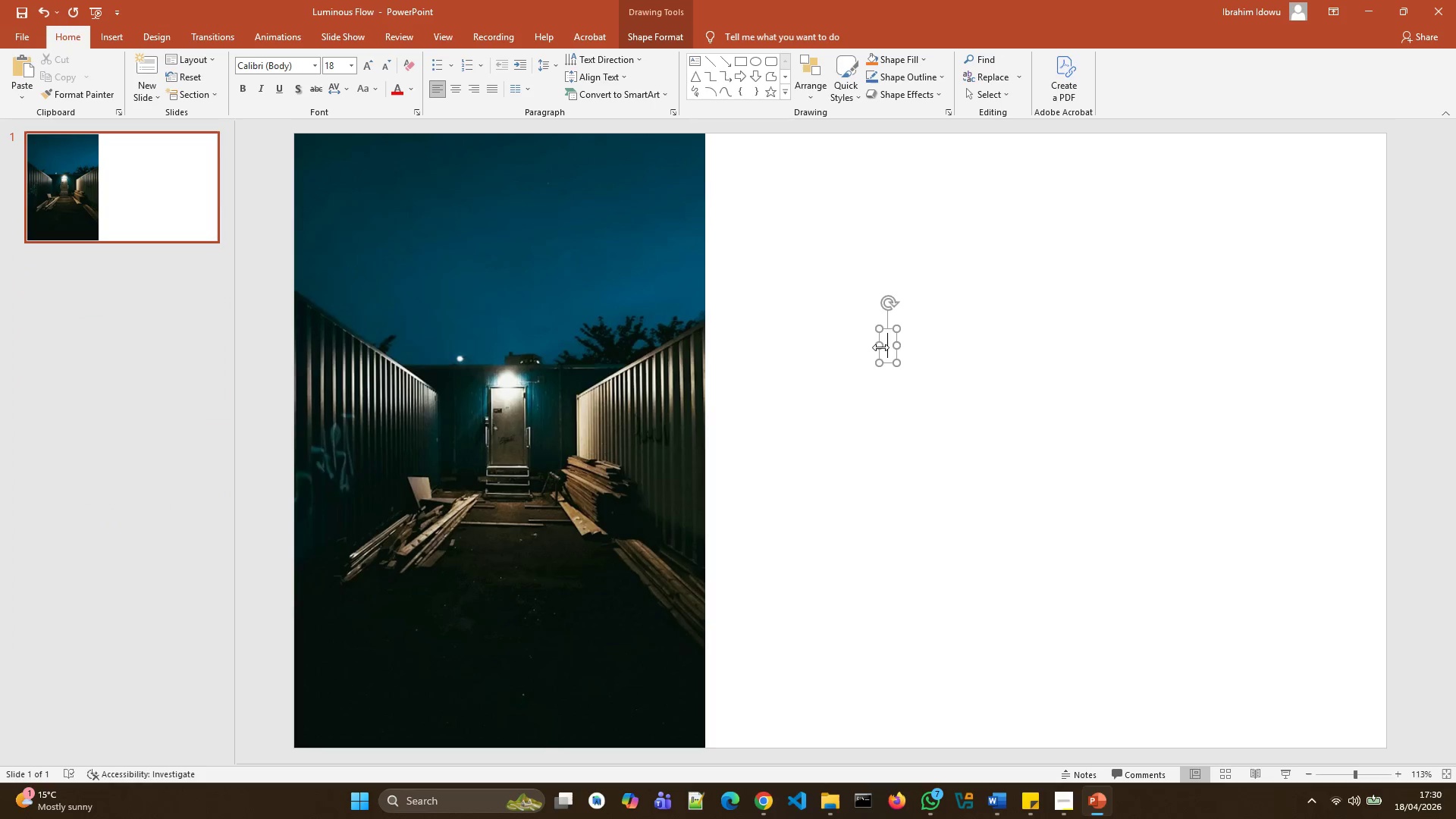 
key(Control+V)
 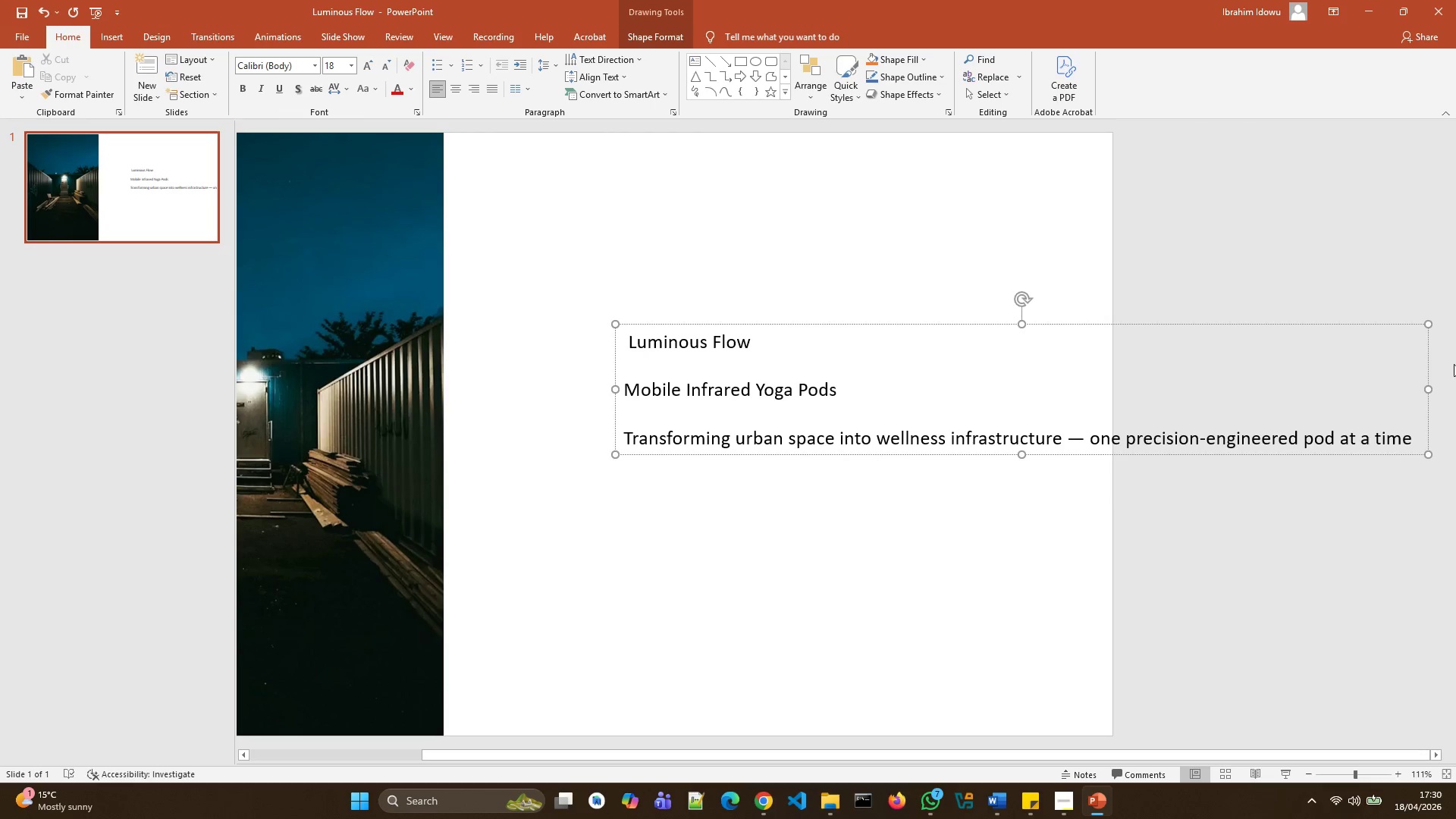 
left_click_drag(start_coordinate=[1429, 390], to_coordinate=[1087, 421])
 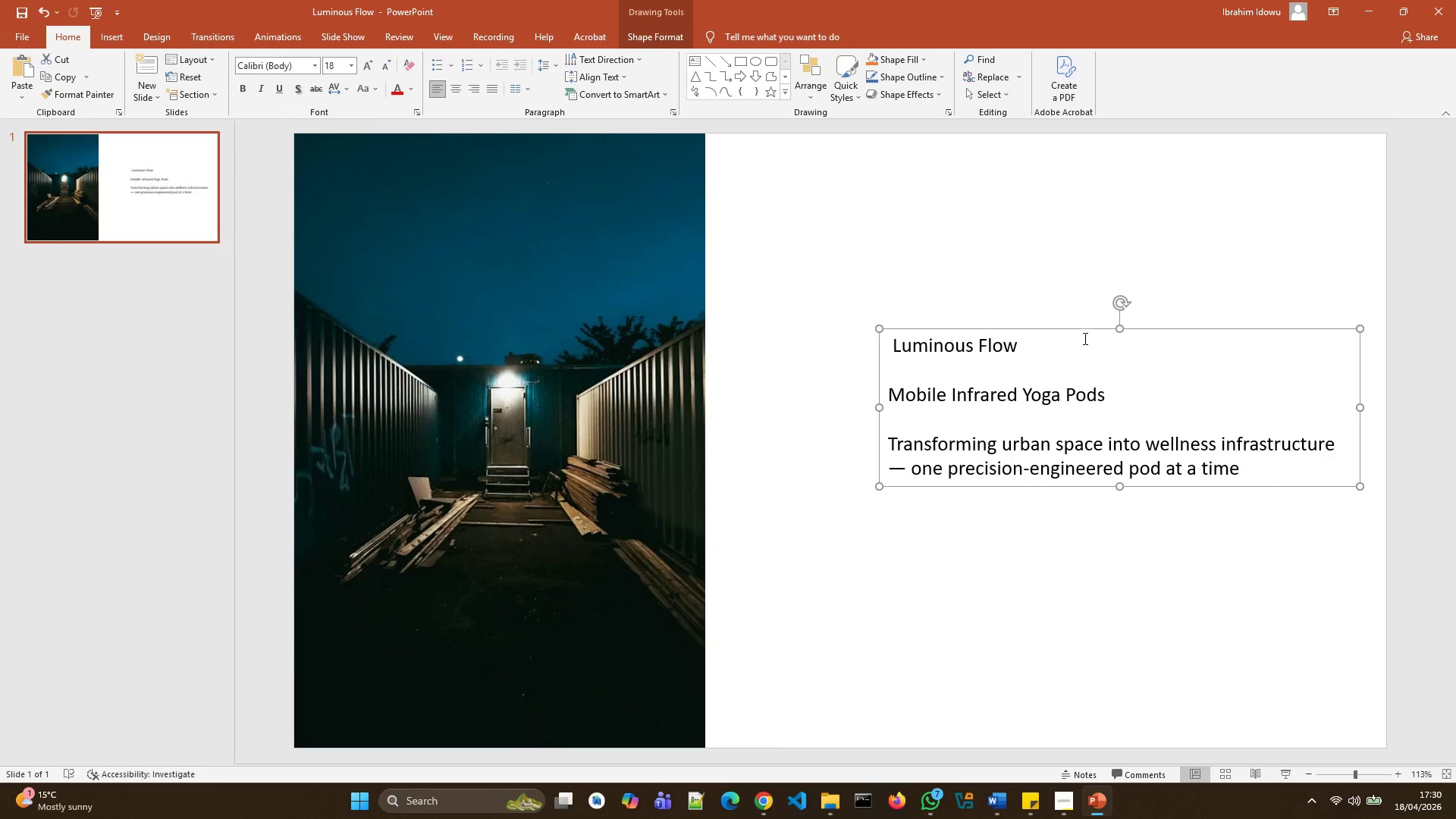 
left_click_drag(start_coordinate=[1091, 326], to_coordinate=[977, 300])
 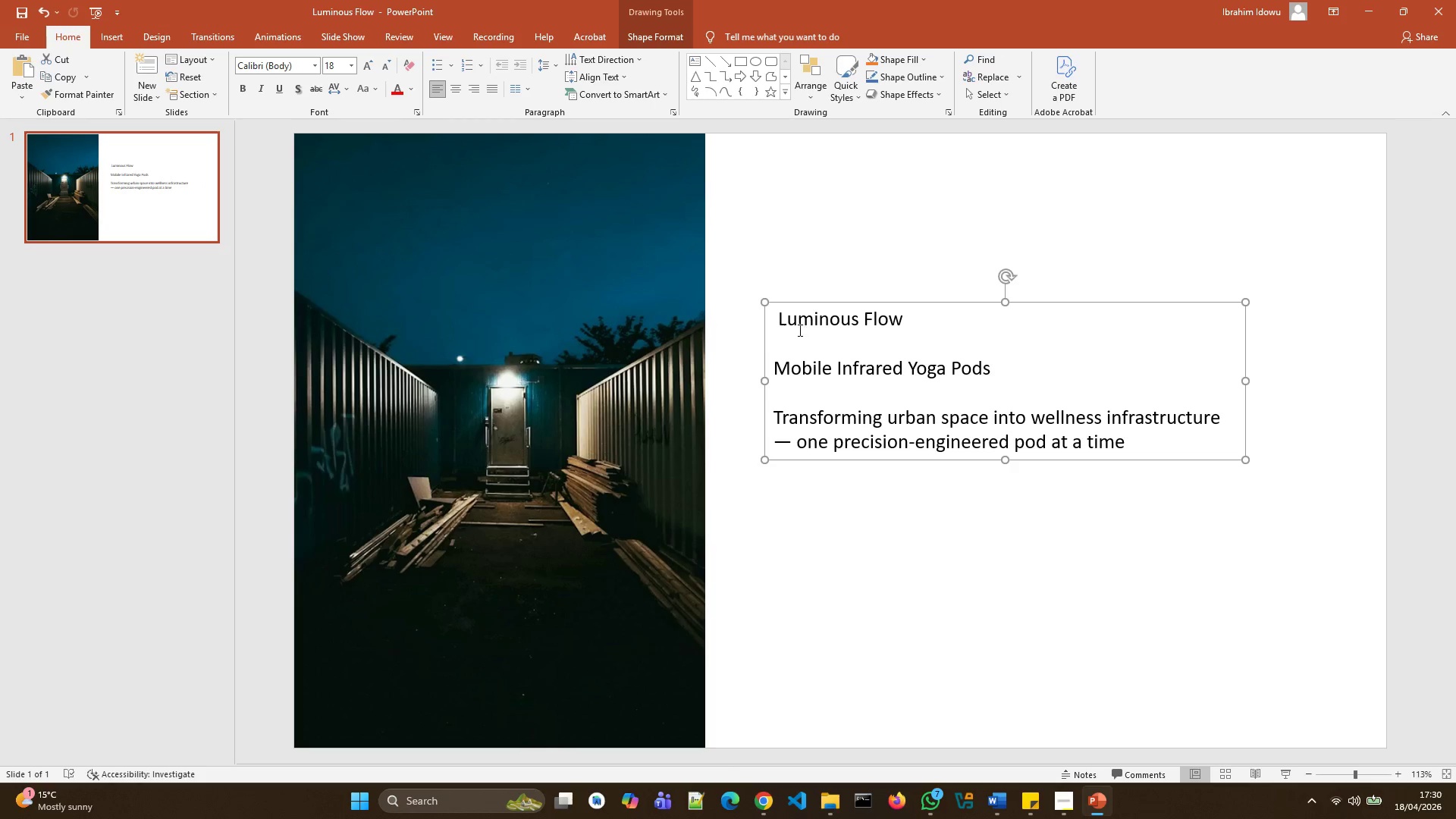 
left_click([780, 328])
 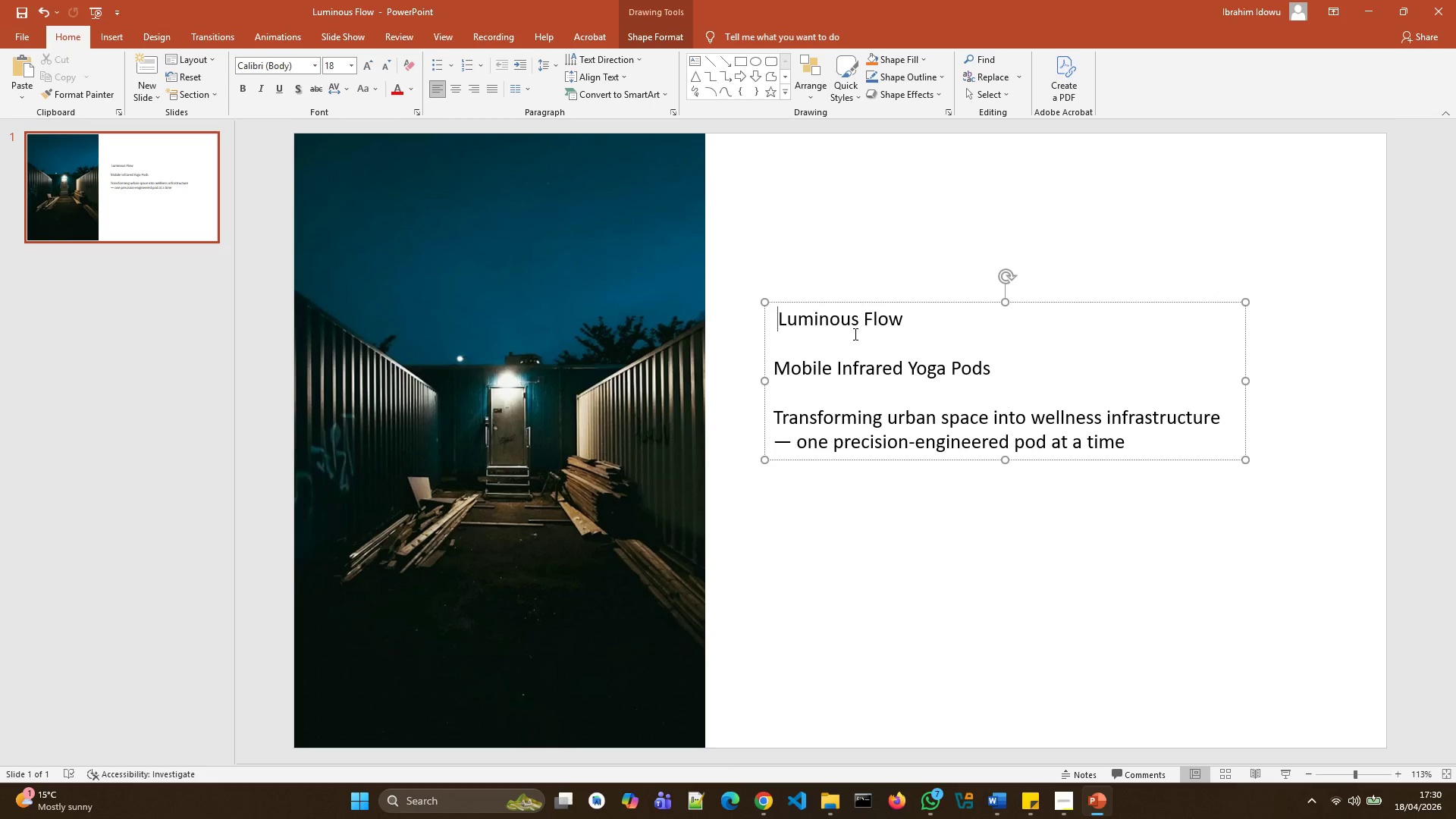 
key(Backspace)
 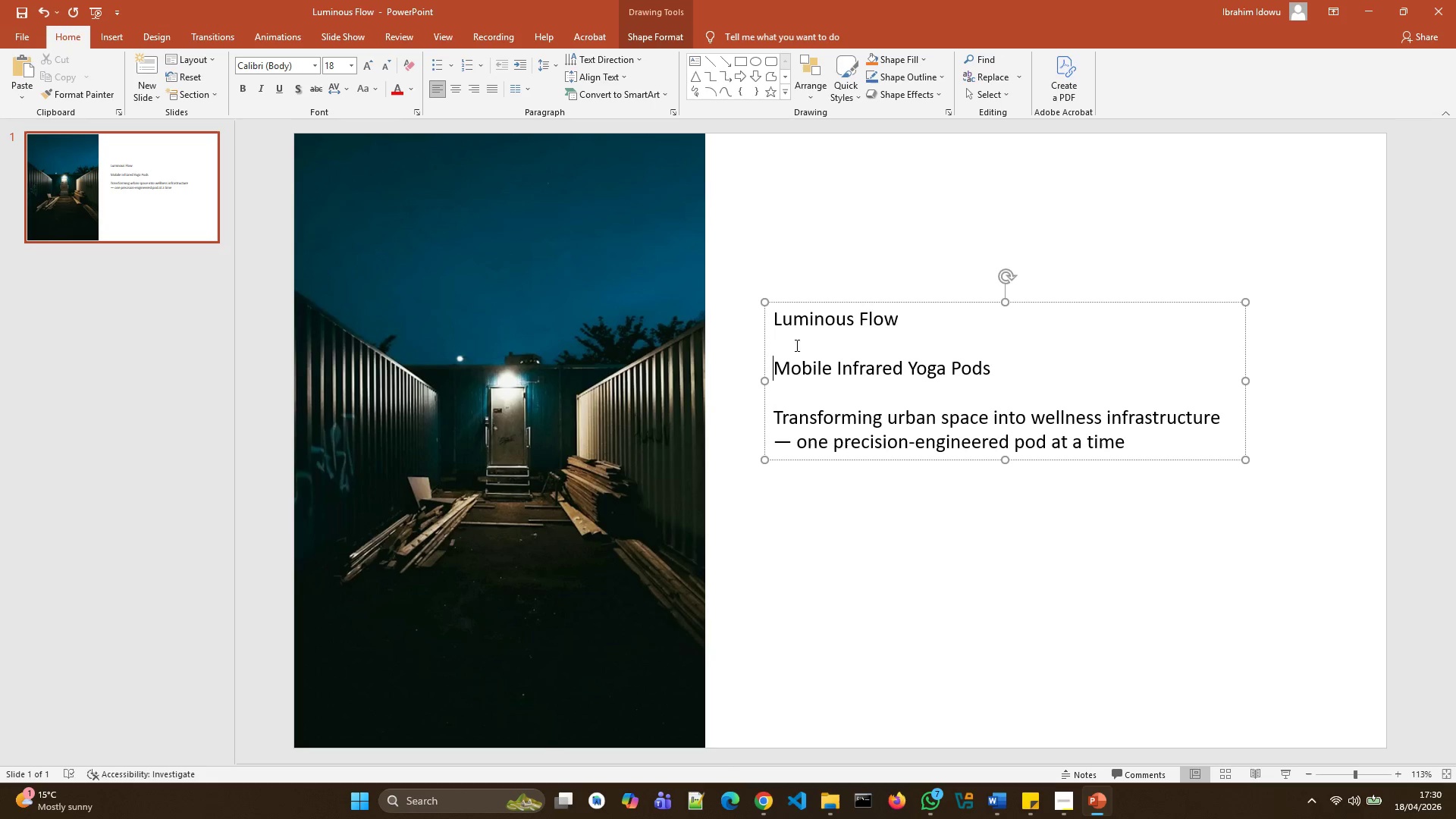 
key(Backspace)
 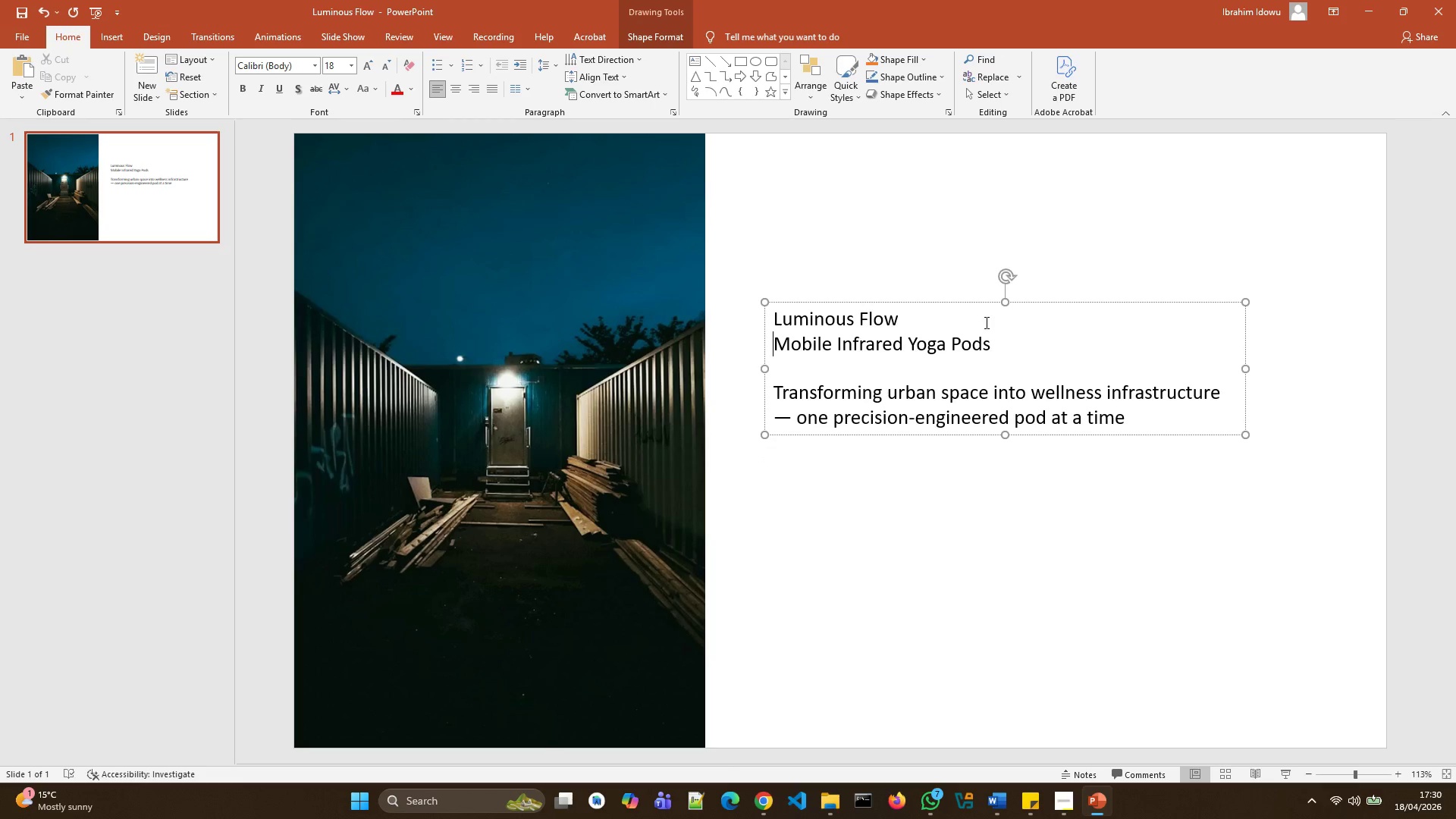 
left_click([1036, 350])
 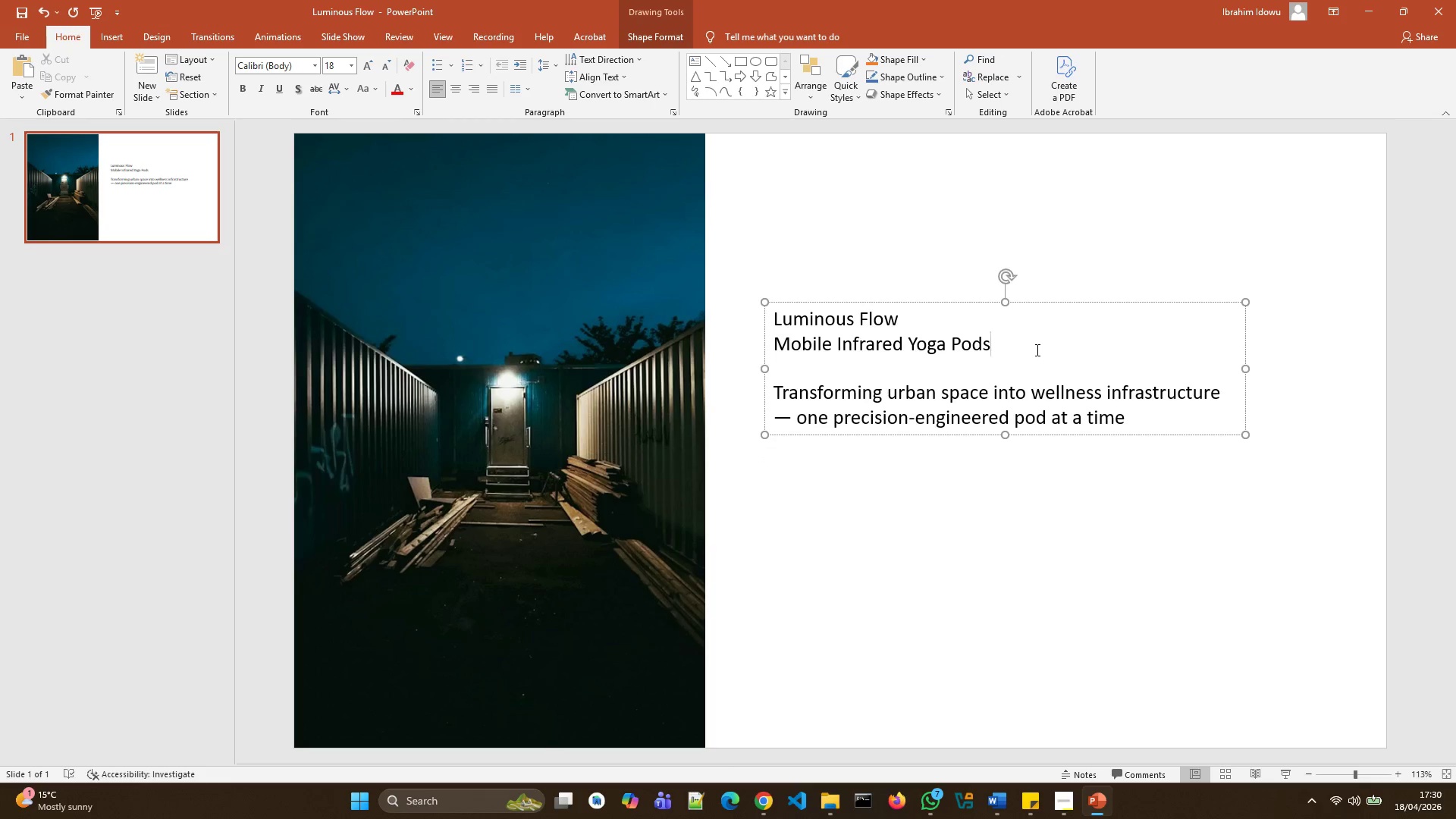 
left_click_drag(start_coordinate=[1036, 350], to_coordinate=[791, 319])
 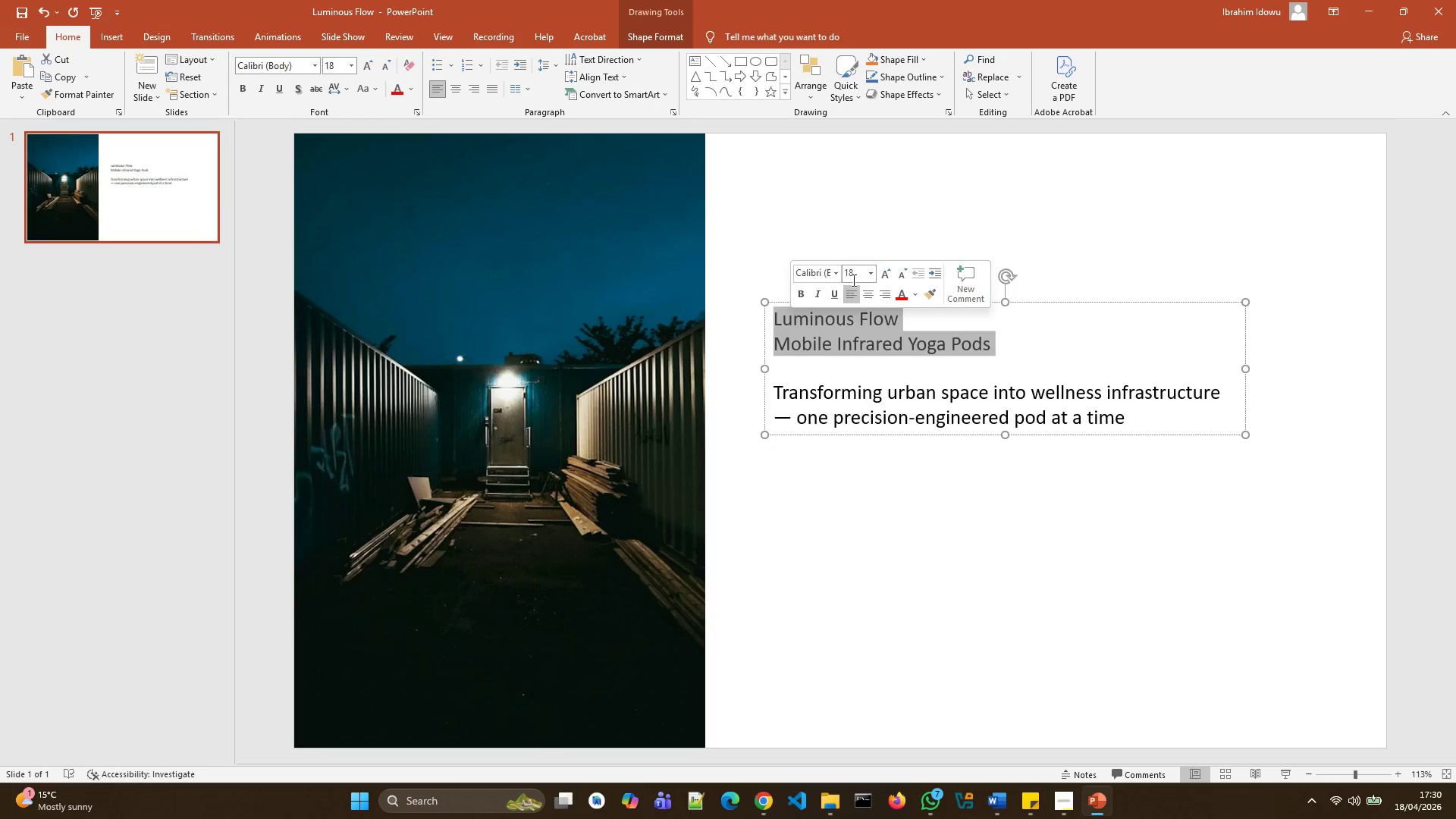 
left_click([832, 278])
 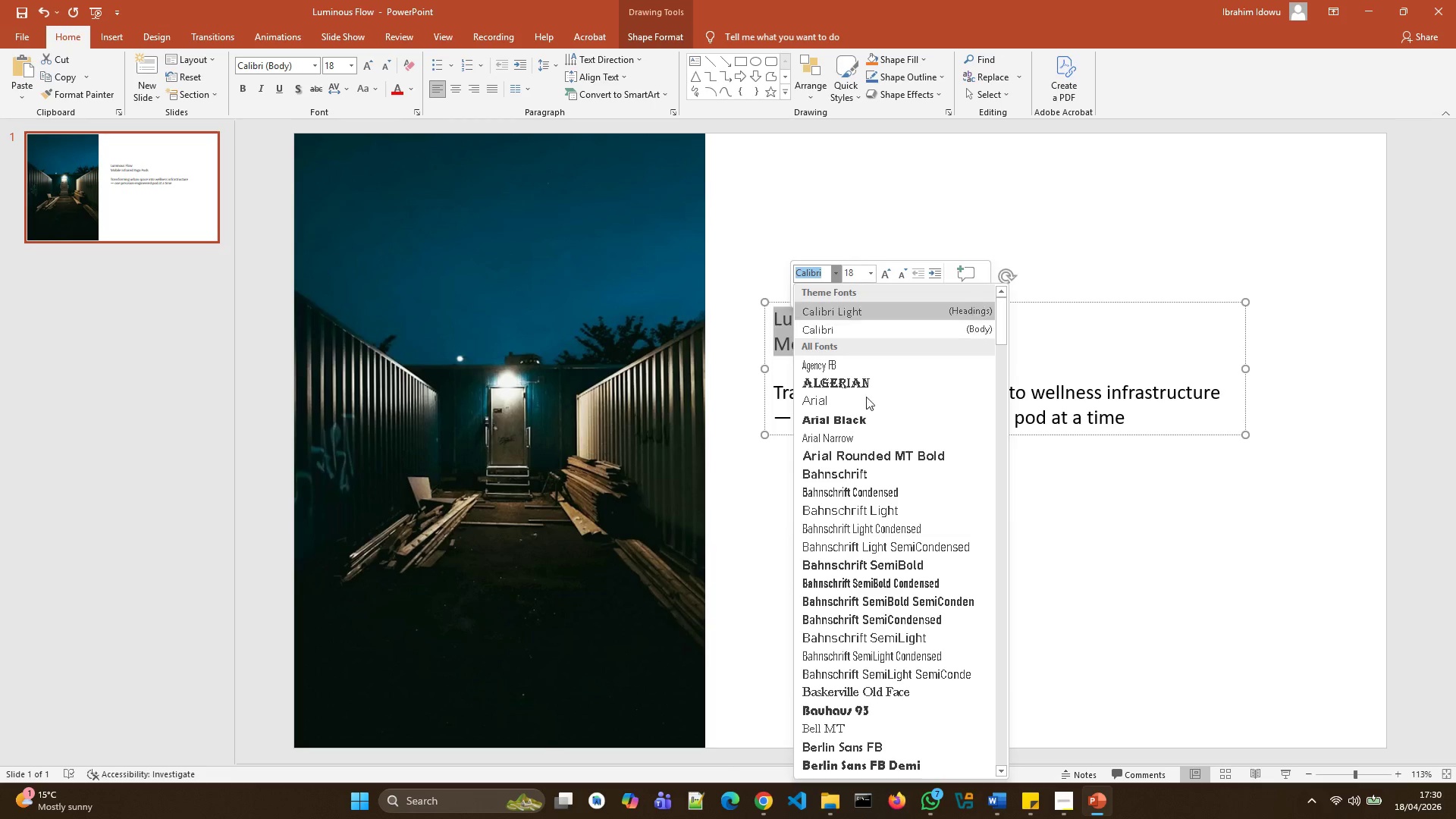 
scroll: coordinate [921, 555], scroll_direction: down, amount: 44.0
 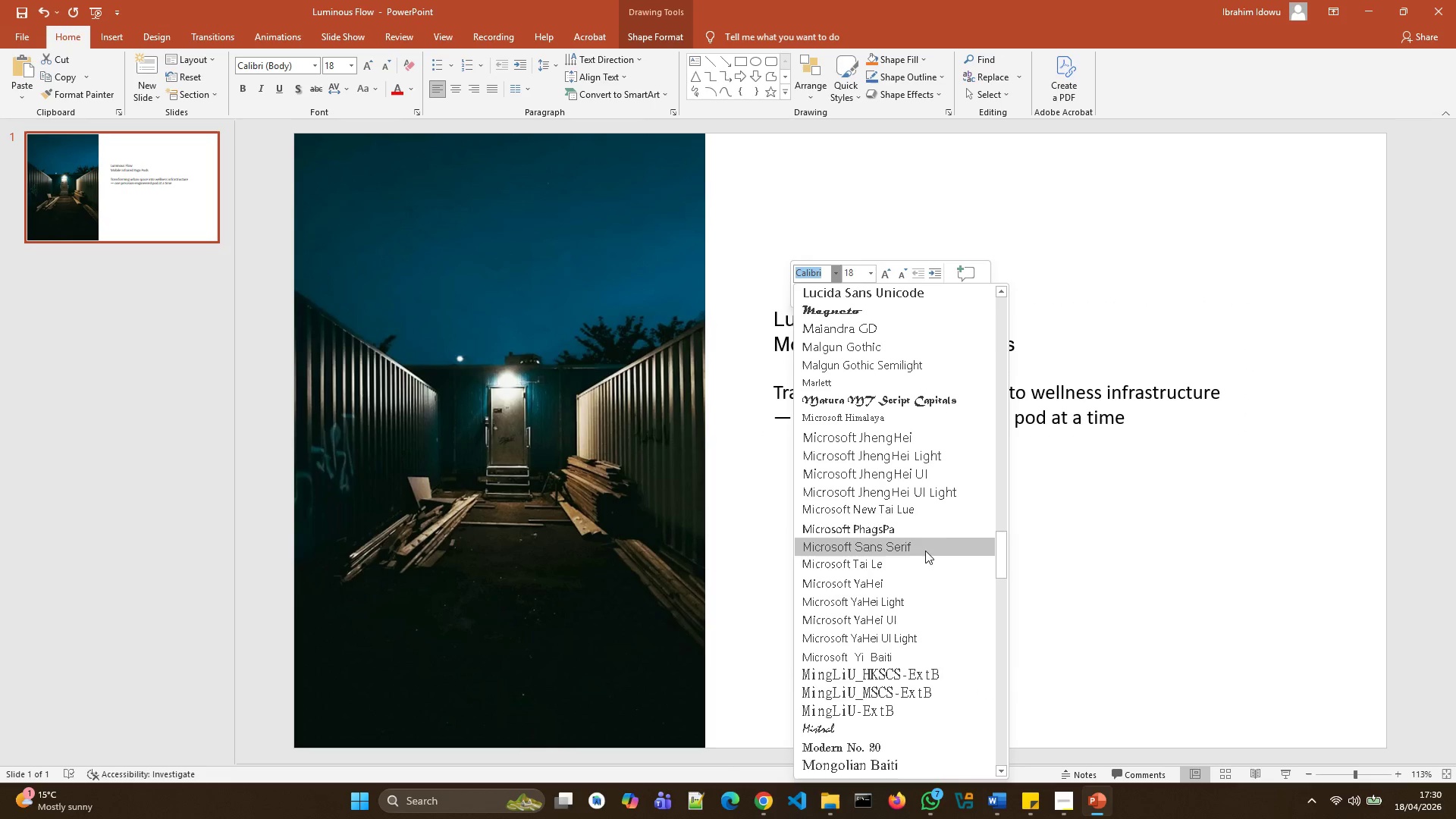 
scroll: coordinate [925, 550], scroll_direction: up, amount: 2.0
 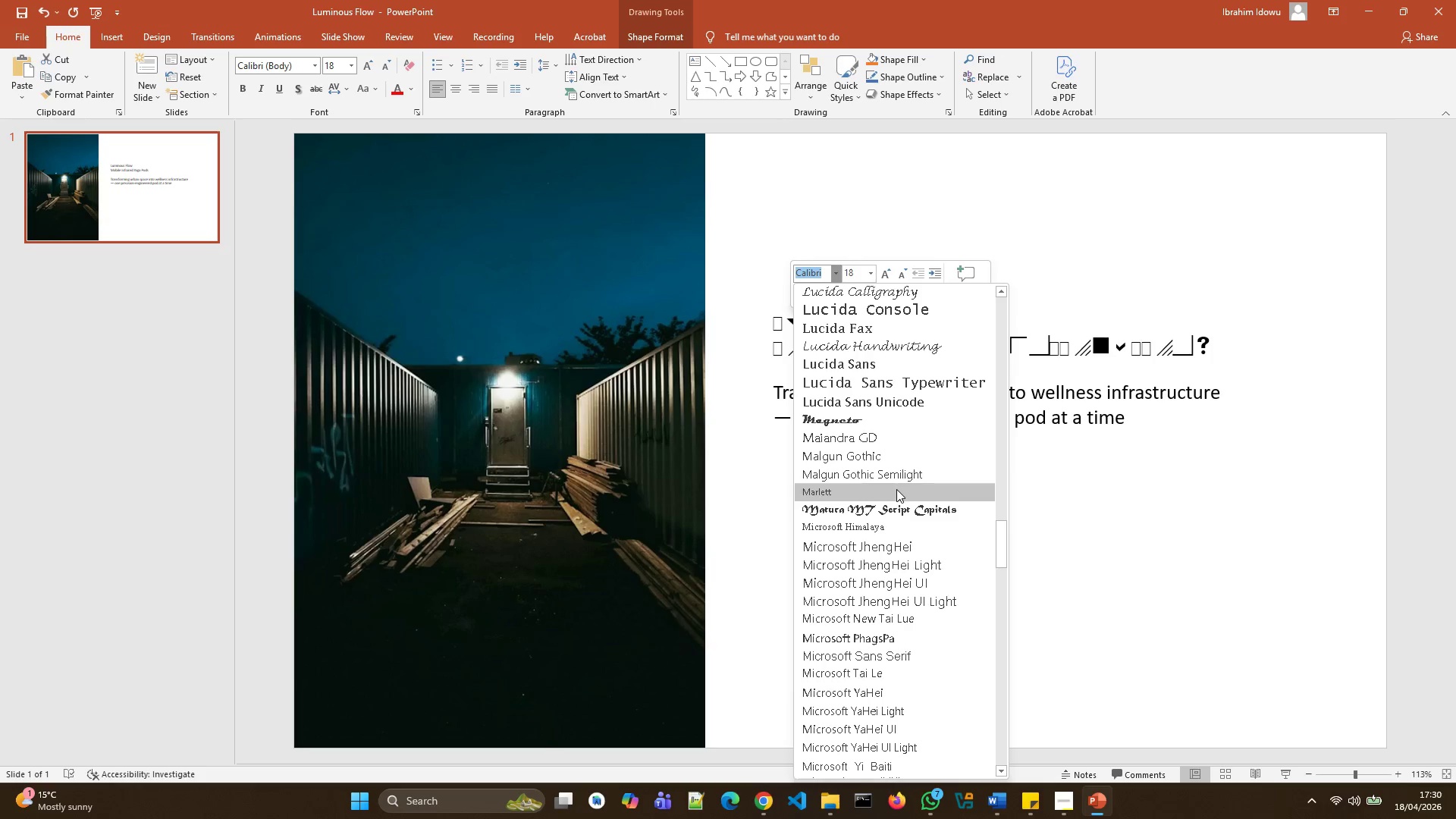 
scroll: coordinate [918, 570], scroll_direction: down, amount: 9.0
 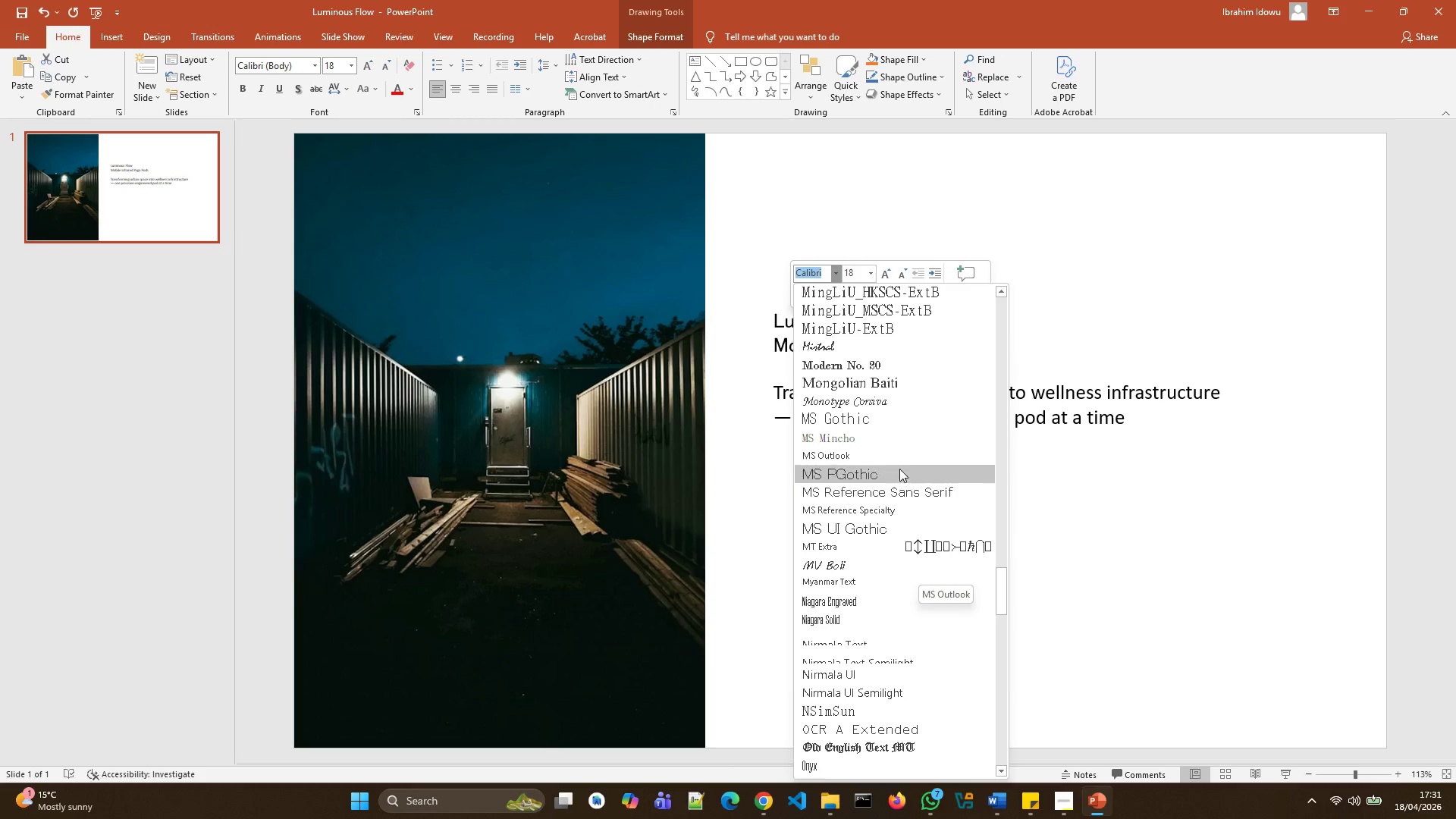 
mouse_move([896, 432])
 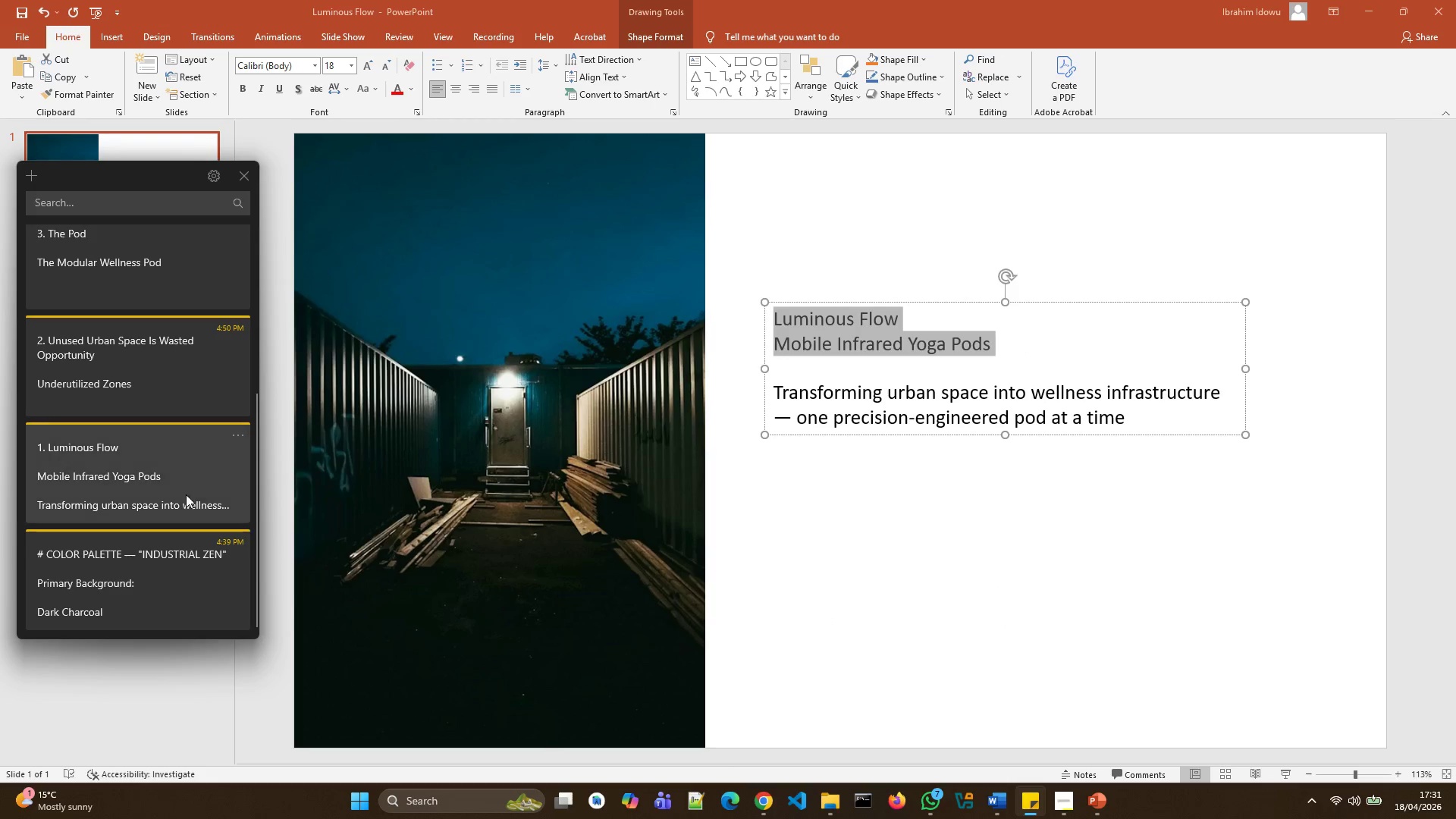 
left_click([87, 573])
 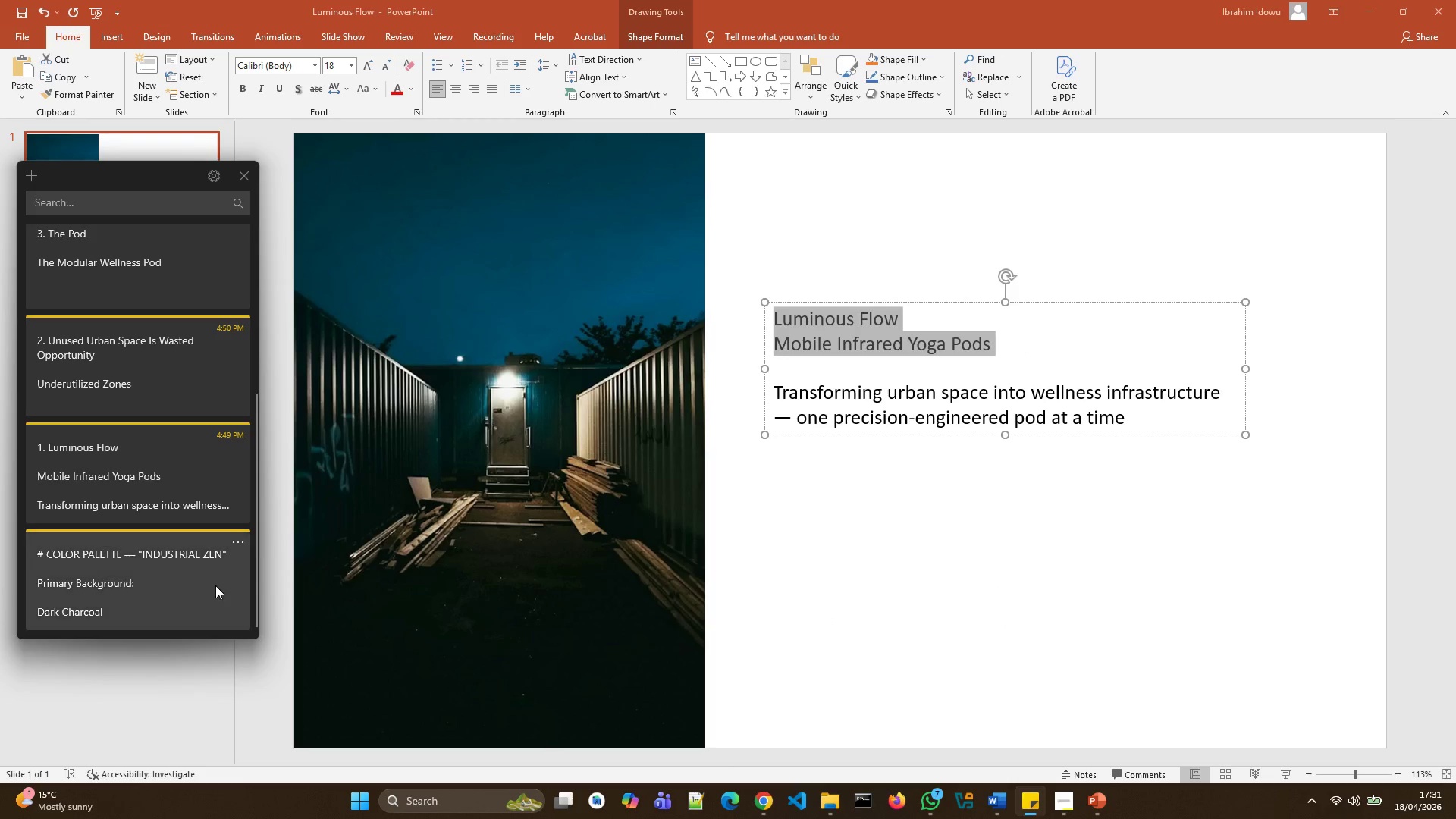 
left_click_drag(start_coordinate=[146, 598], to_coordinate=[147, 602])
 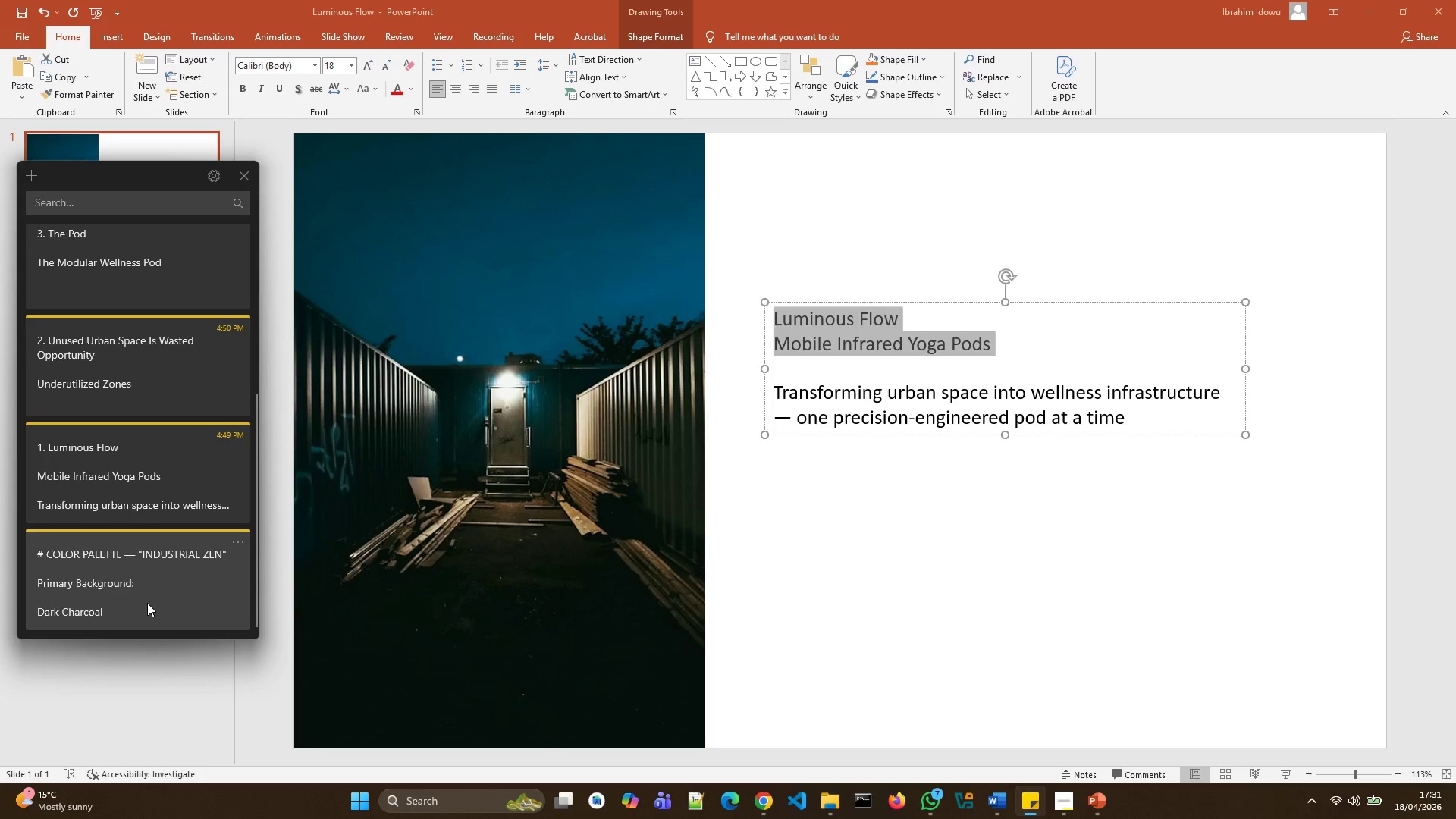 
double_click([147, 603])
 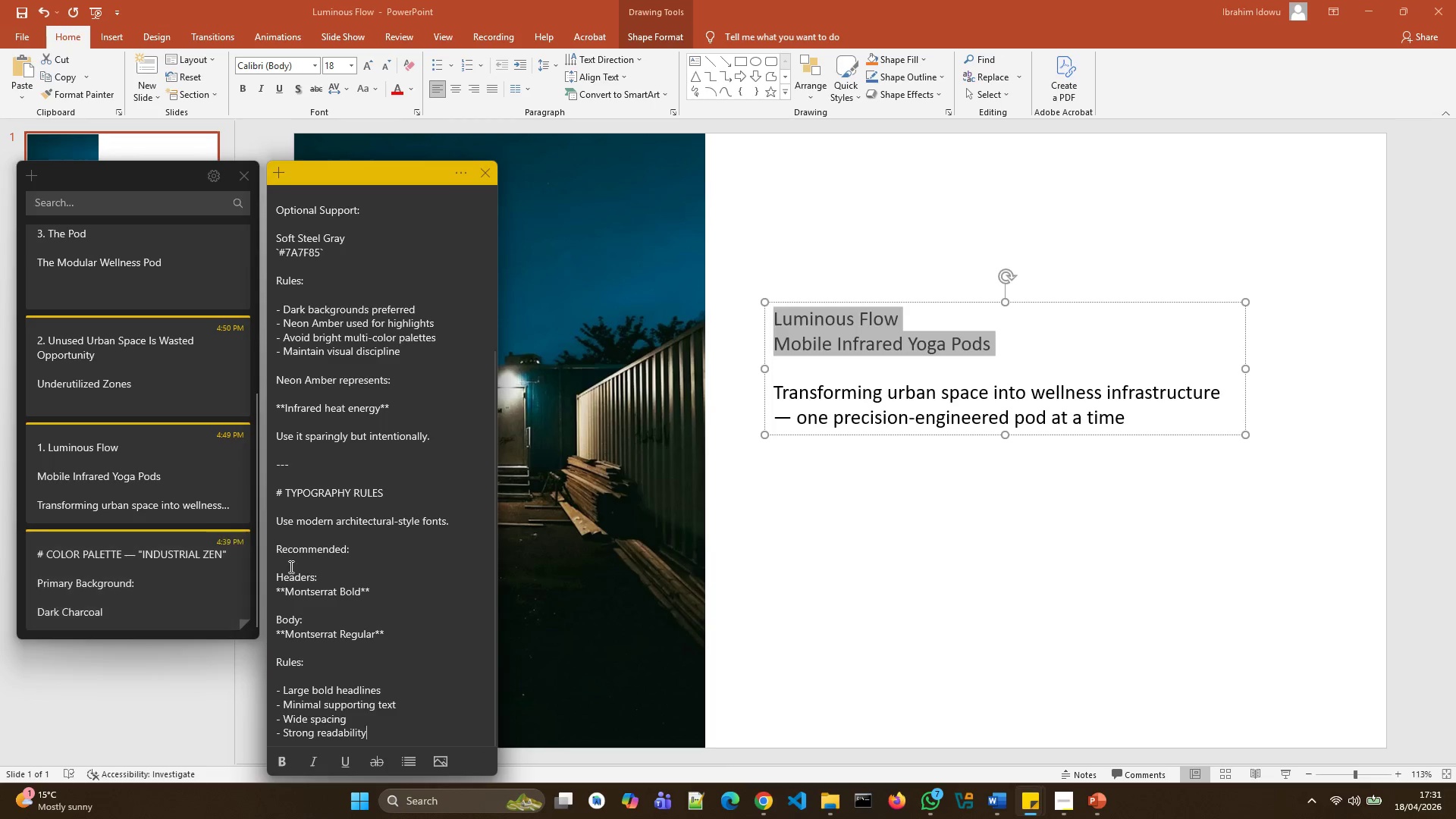 
scroll: coordinate [366, 575], scroll_direction: down, amount: 1.0
 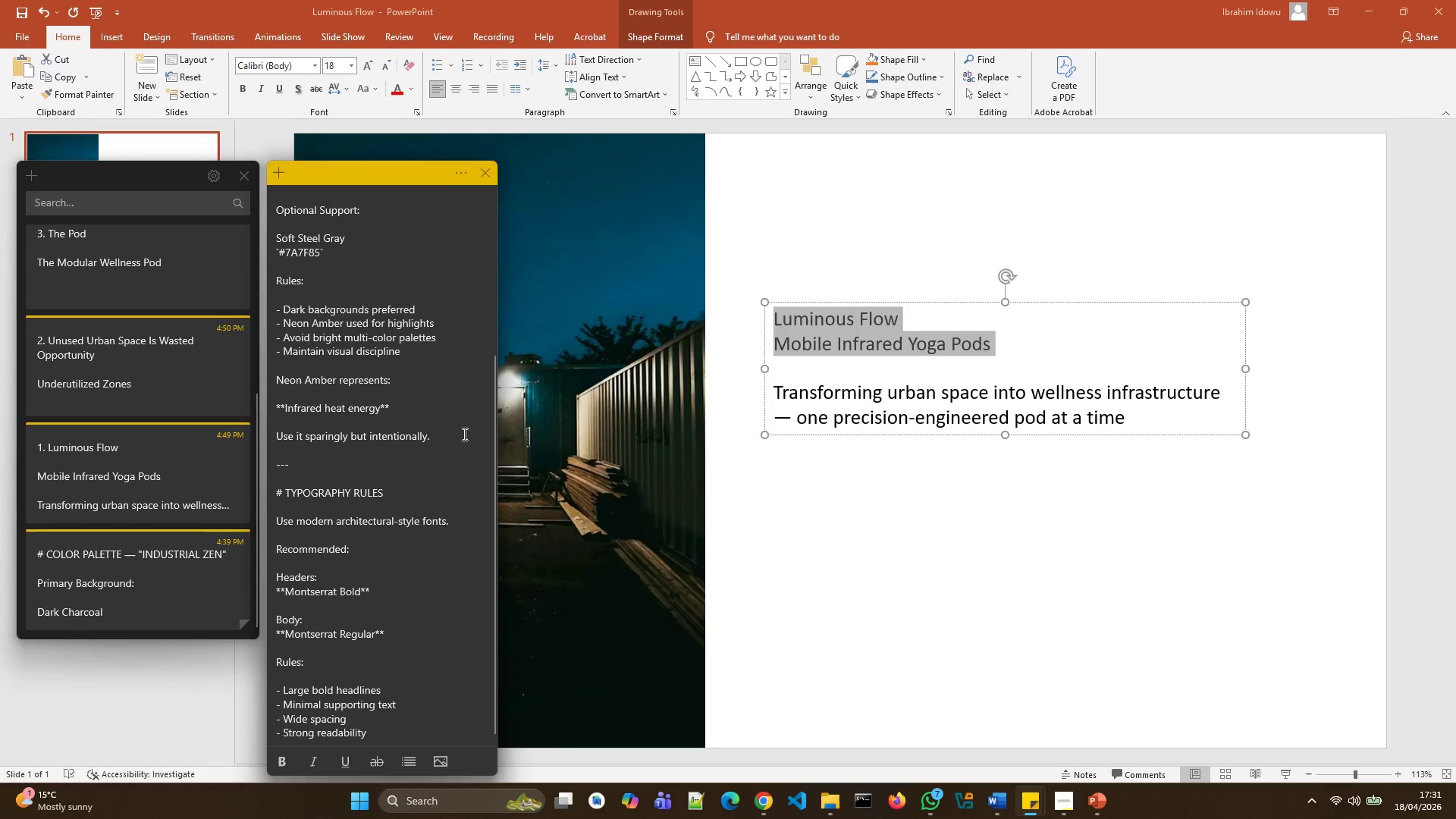 
wait(5.11)
 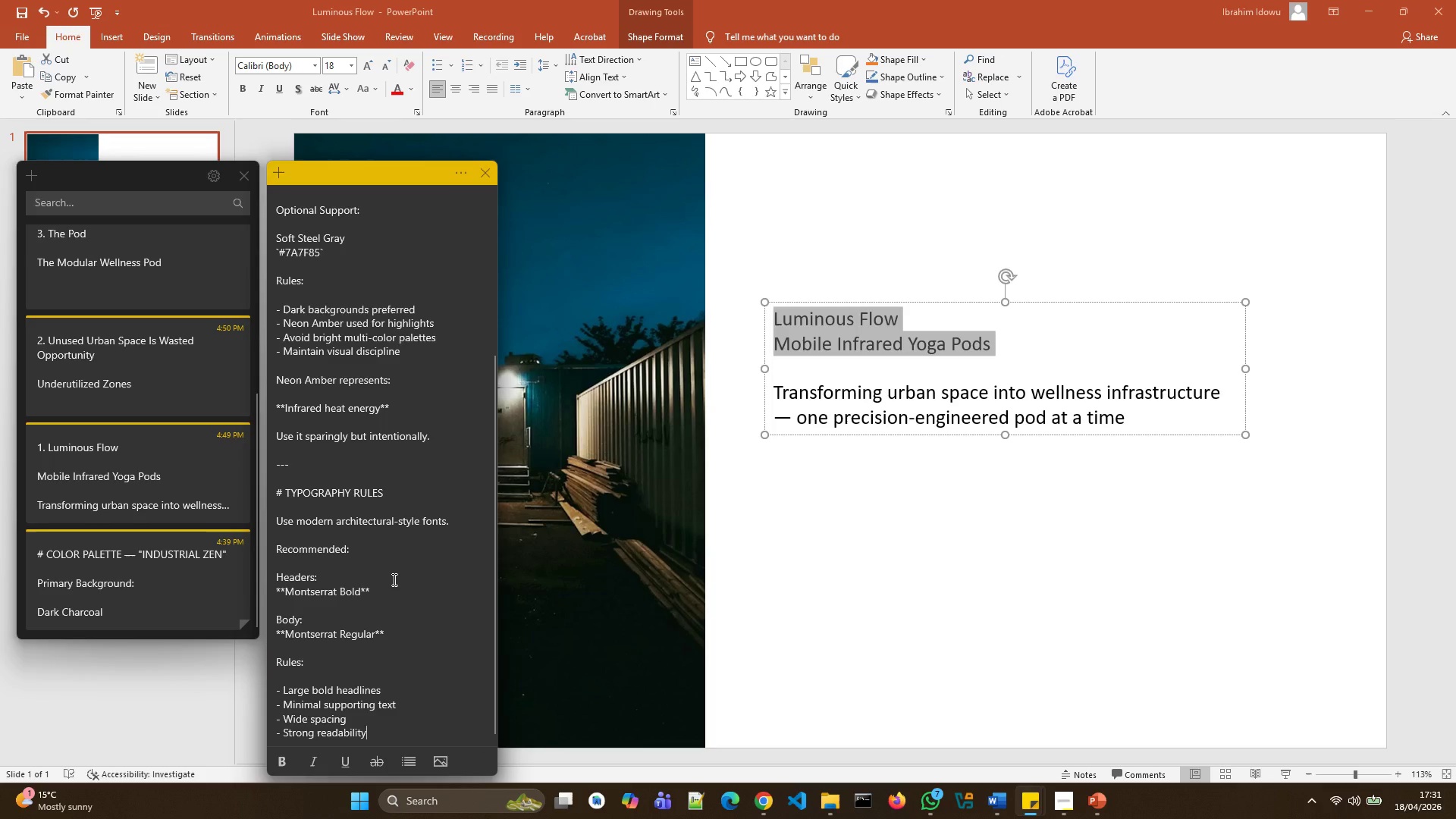 
left_click([875, 541])
 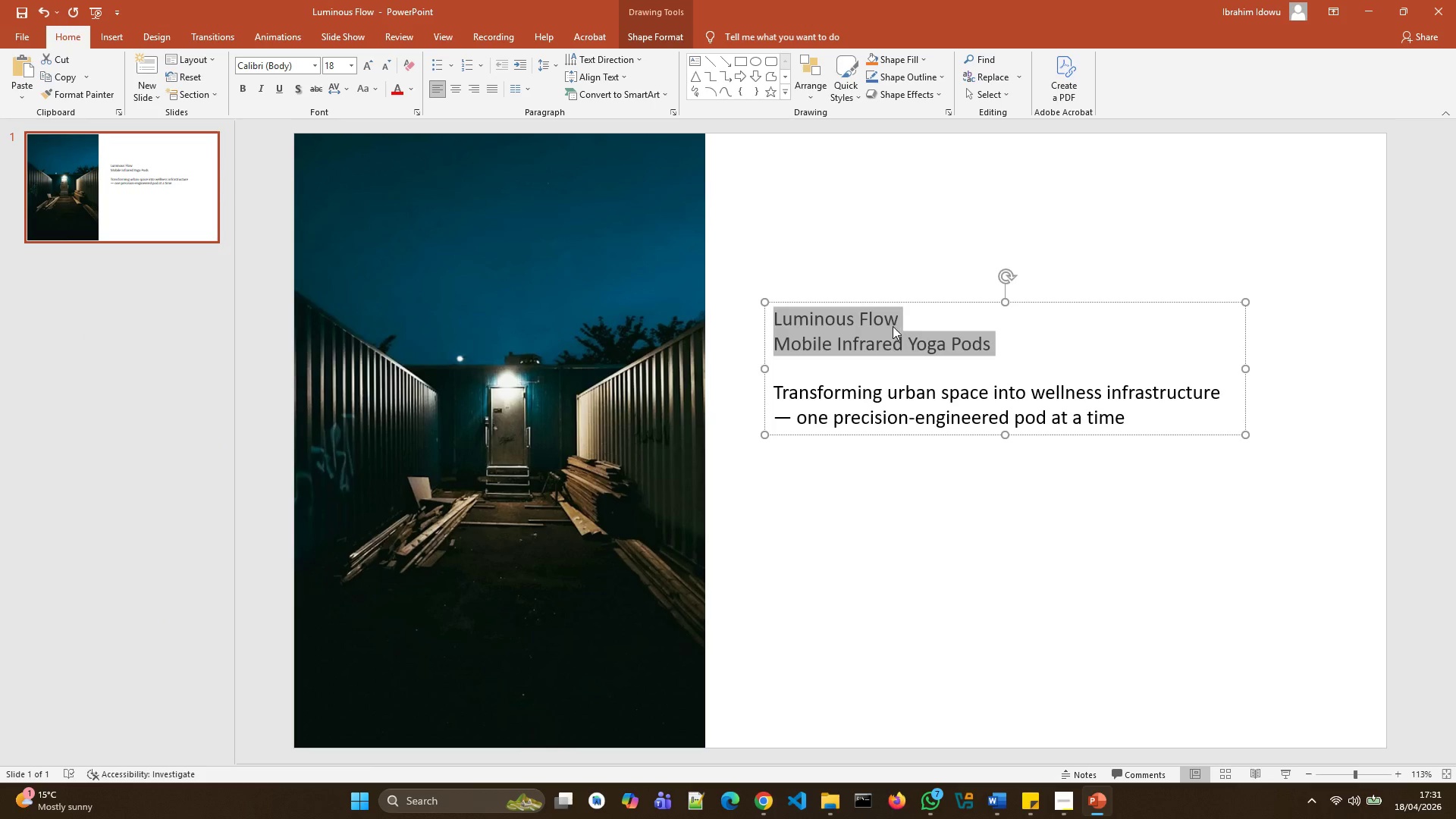 
mouse_move([898, 337])
 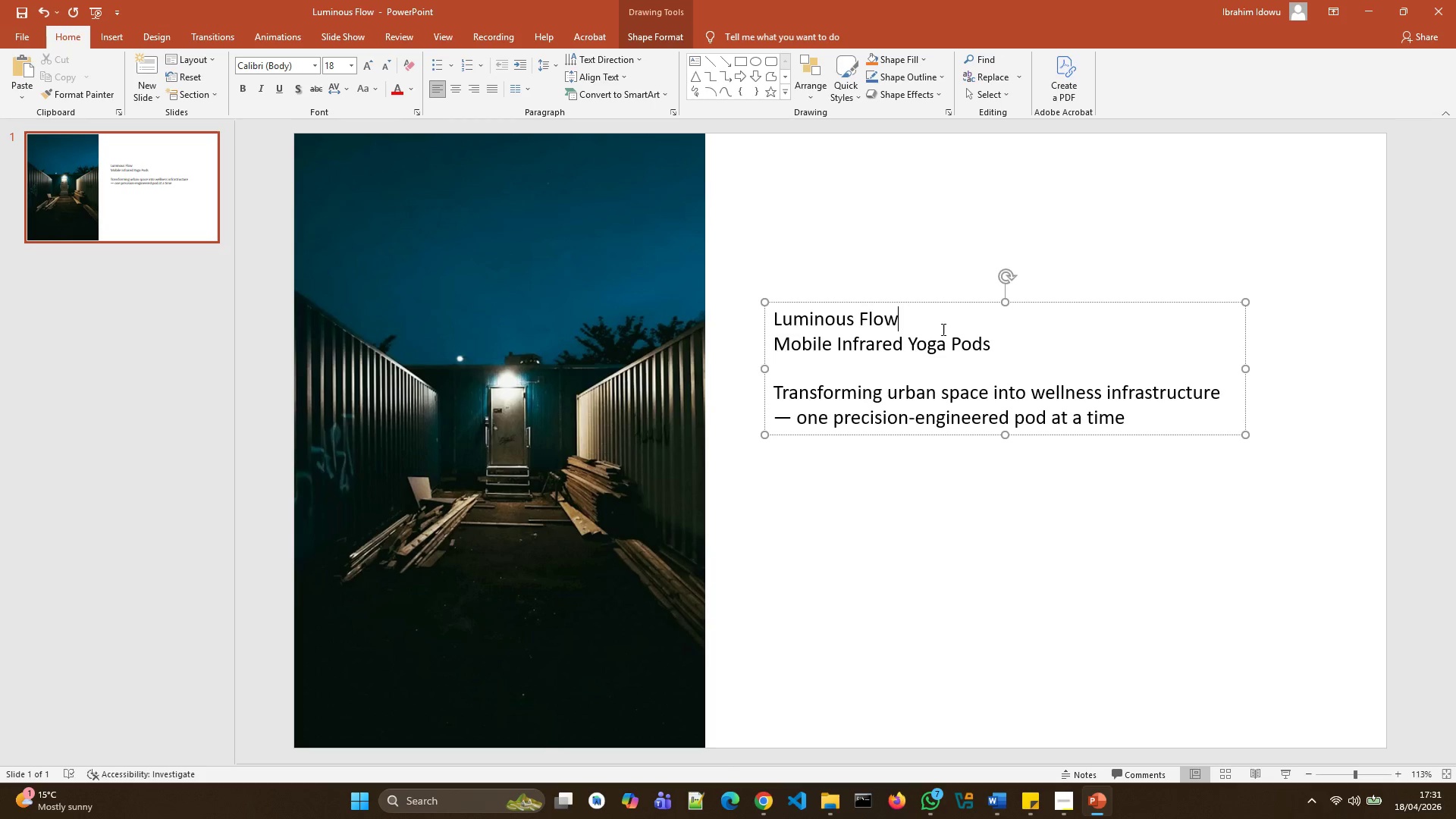 
left_click_drag(start_coordinate=[994, 351], to_coordinate=[812, 318])
 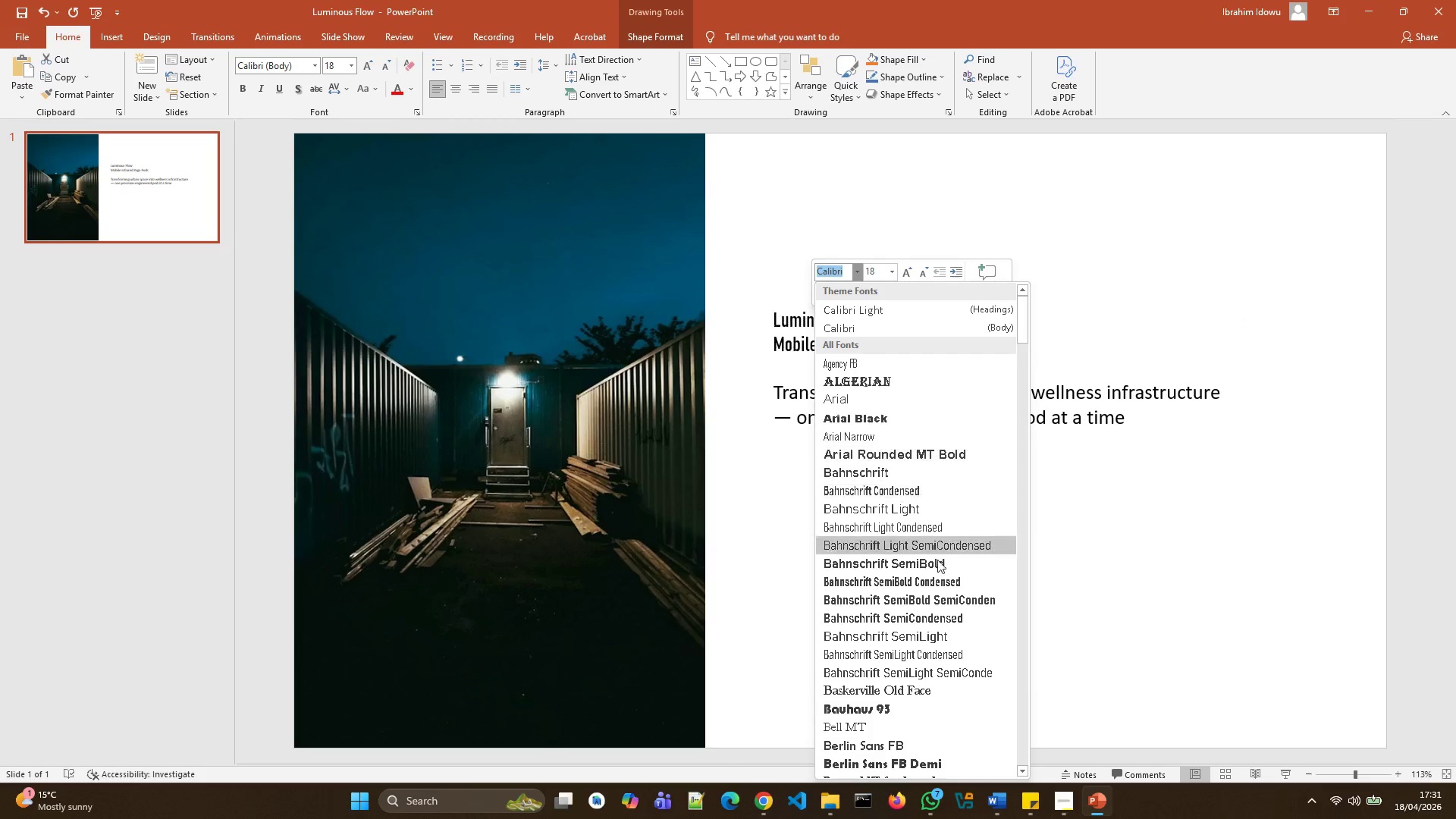 
scroll: coordinate [942, 619], scroll_direction: down, amount: 39.0
 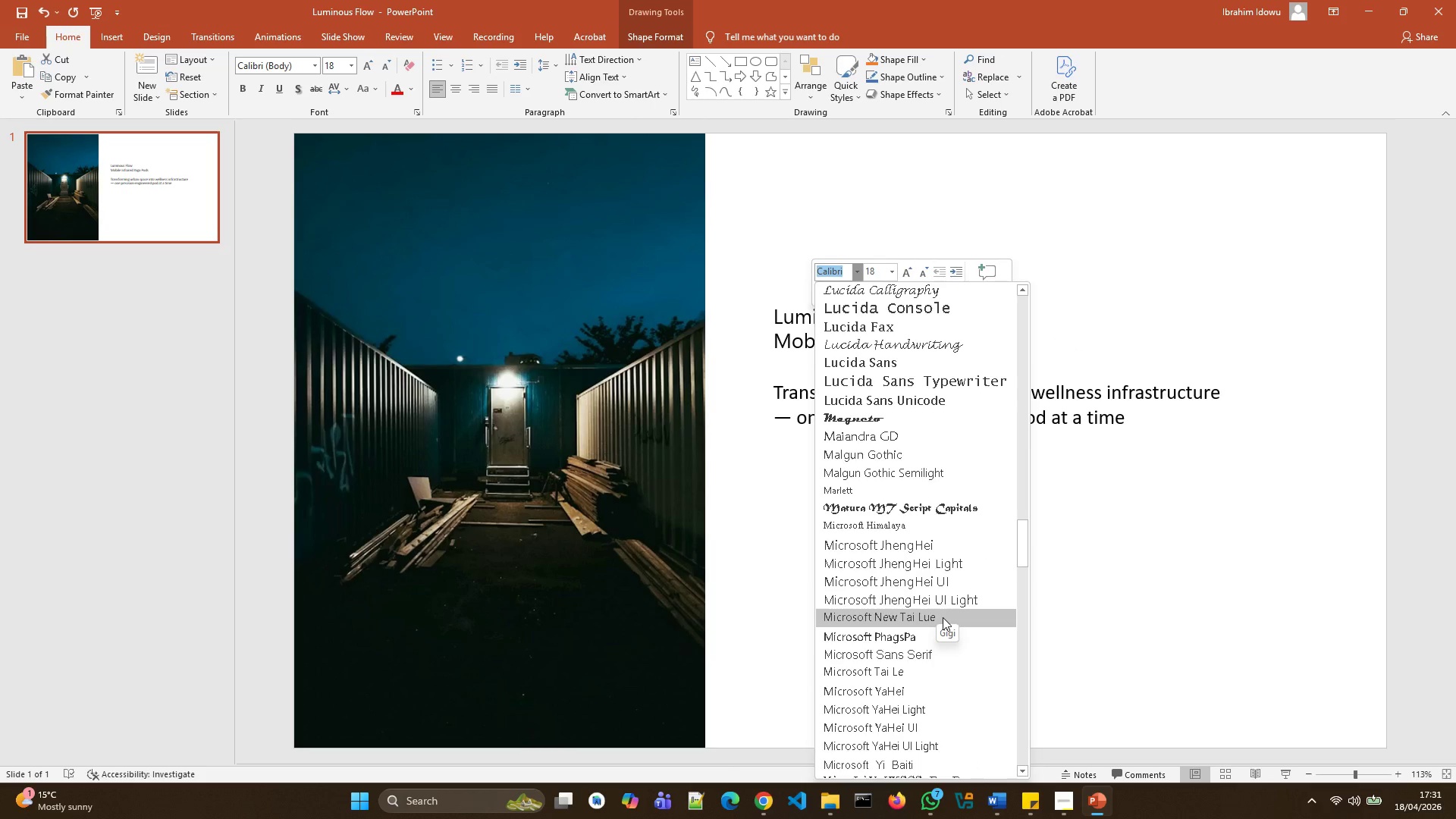 
scroll: coordinate [943, 626], scroll_direction: down, amount: 6.0
 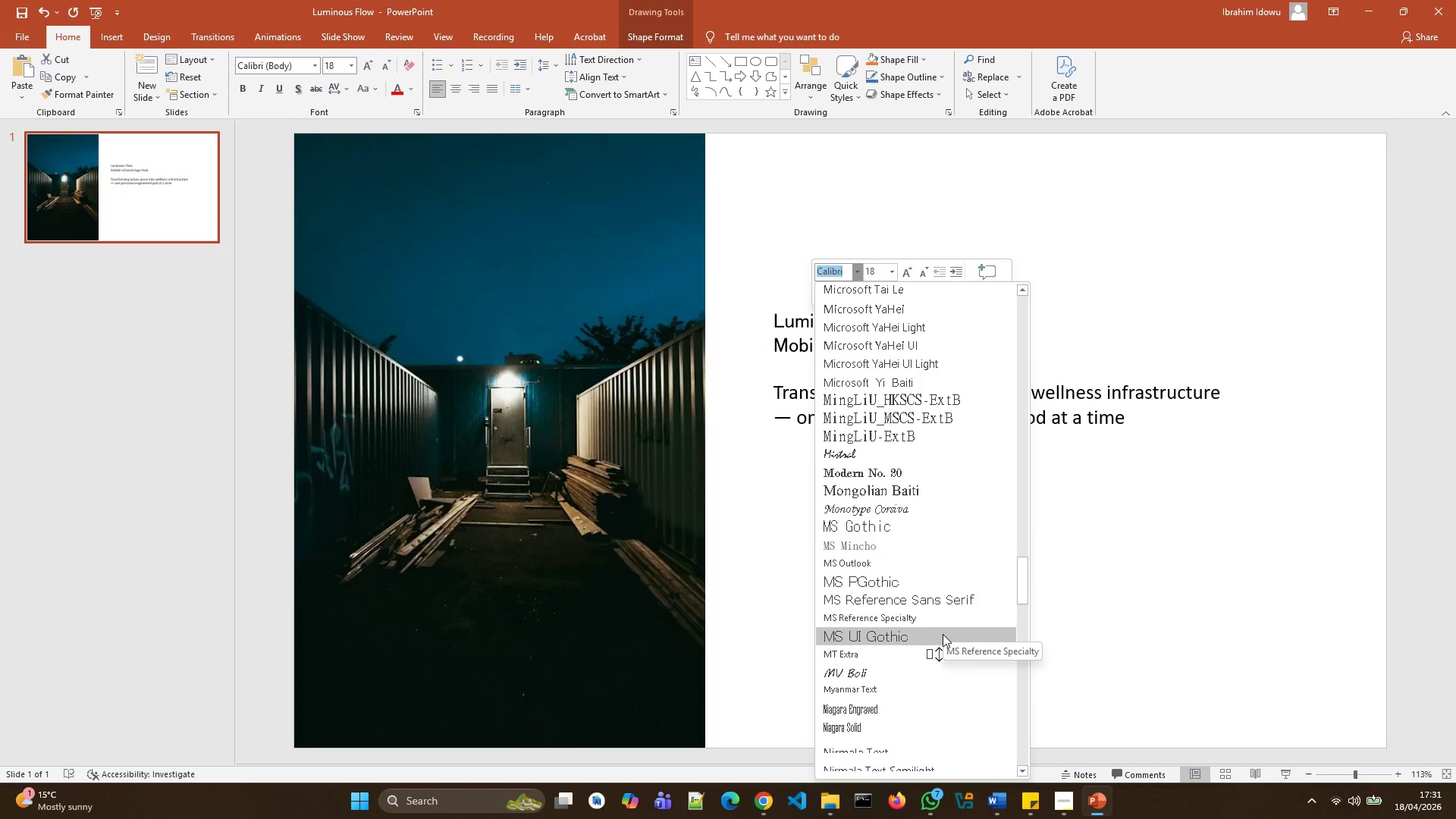 
mouse_move([925, 654])
 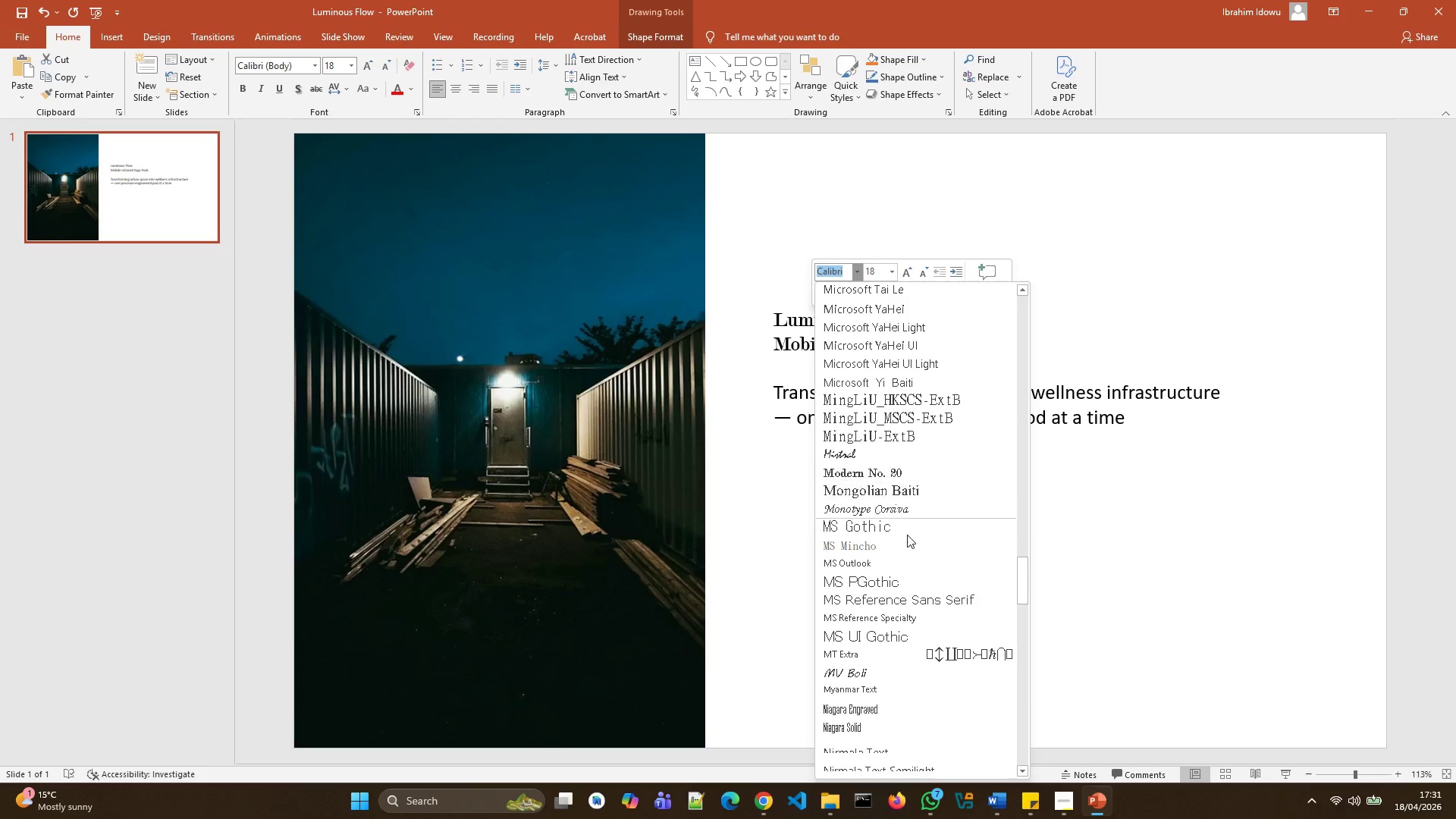 
wait(5.22)
 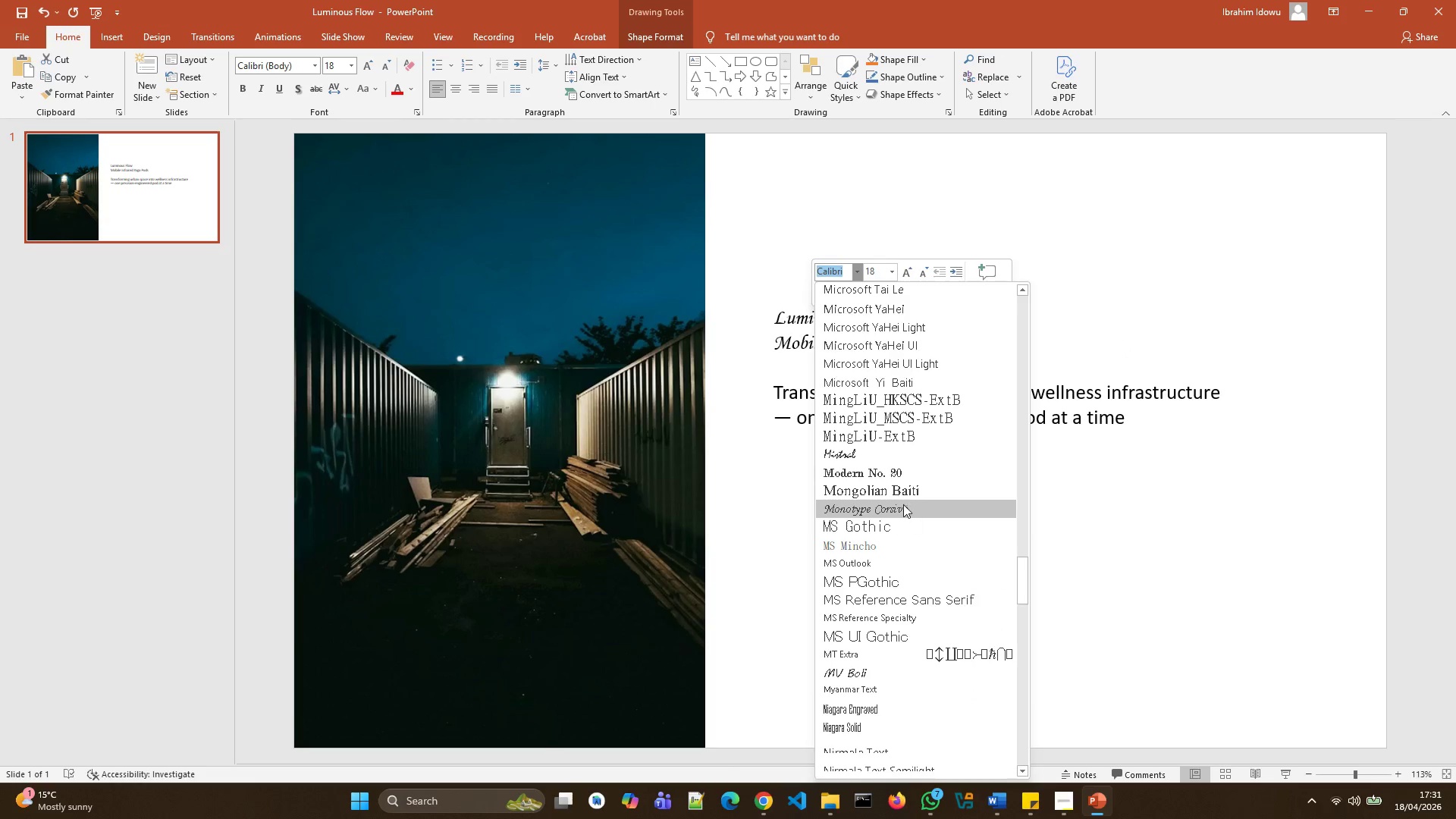 
scroll: coordinate [927, 606], scroll_direction: down, amount: 4.0
 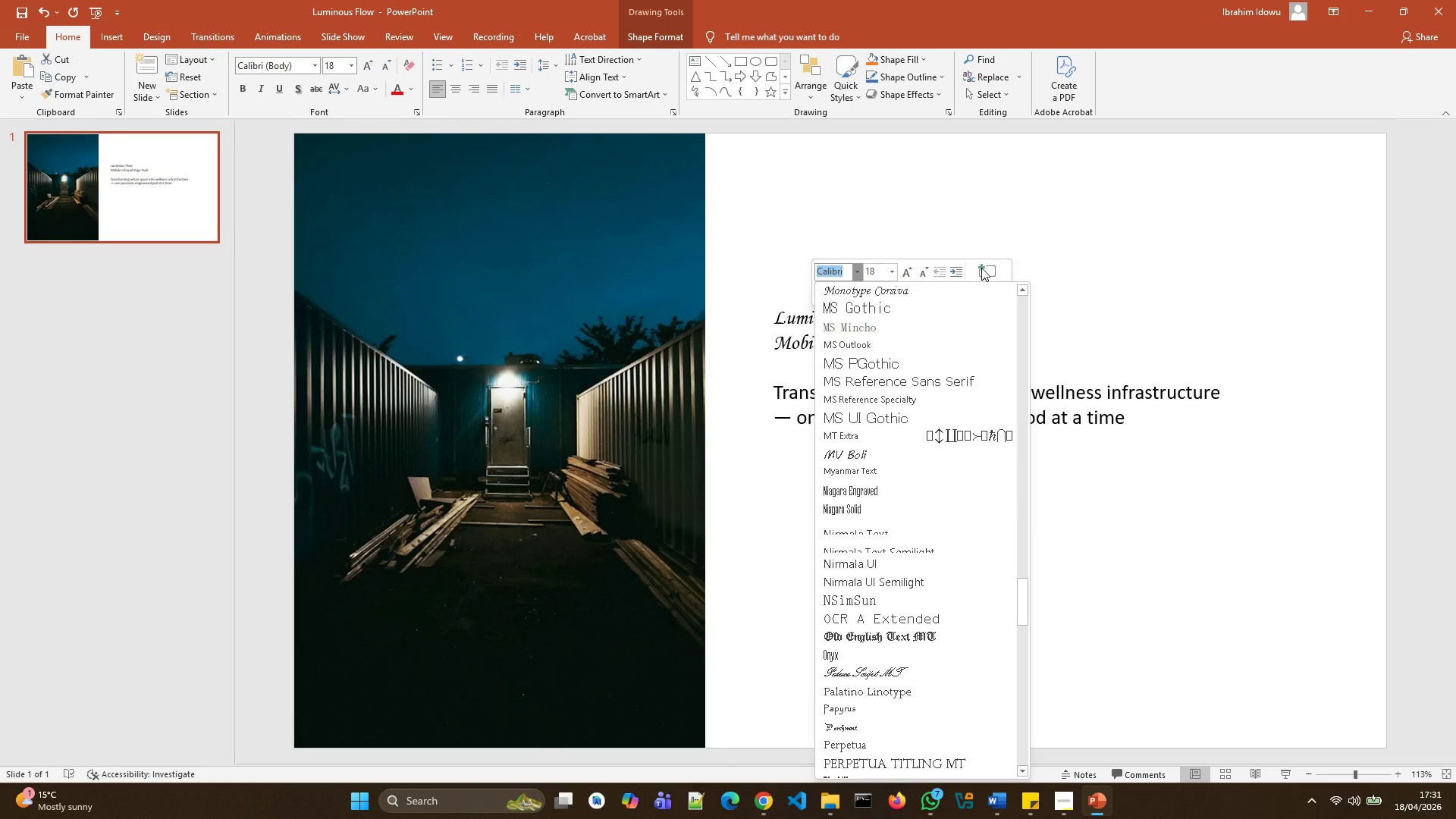 
left_click([981, 268])
 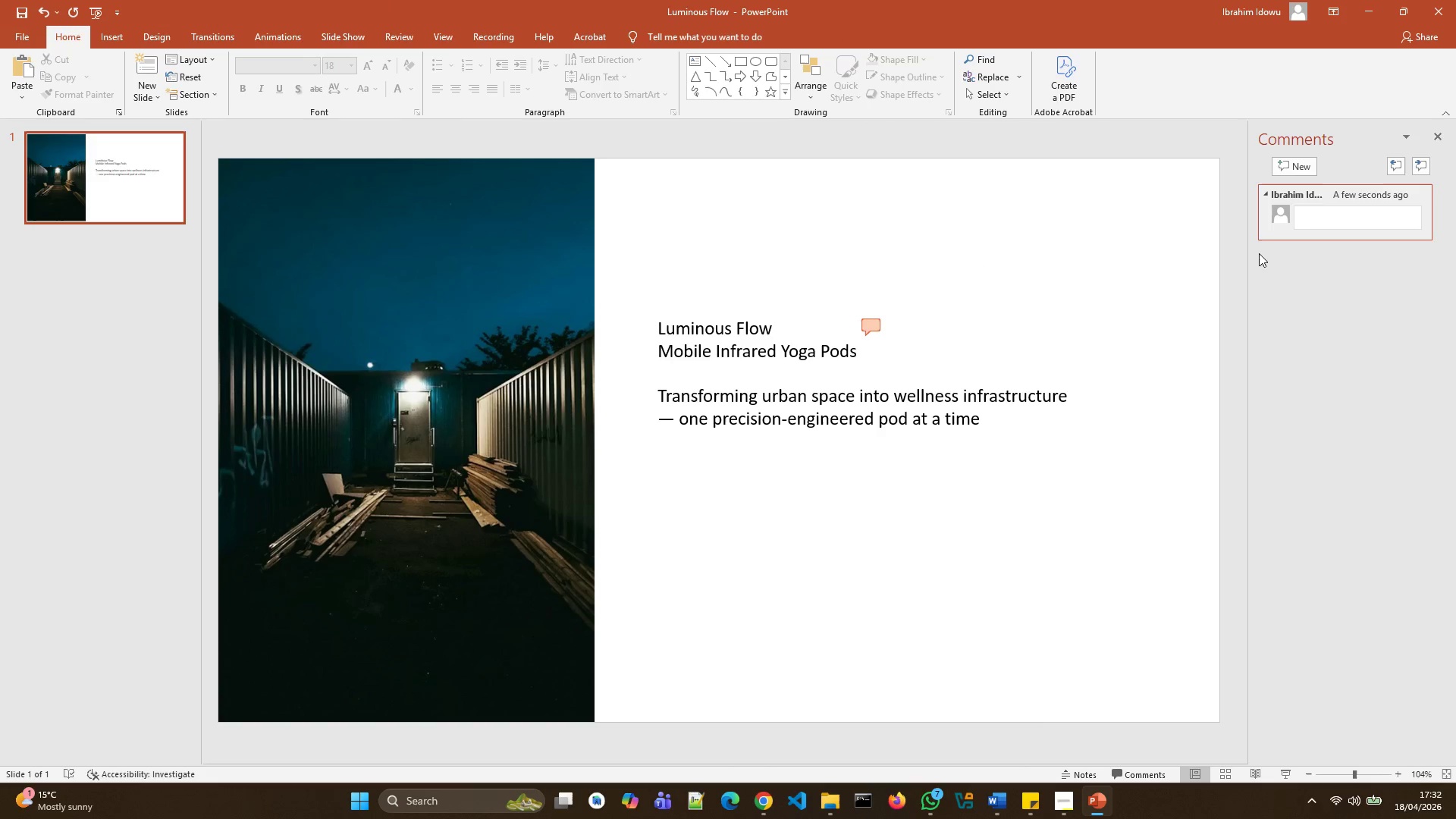 
wait(6.89)
 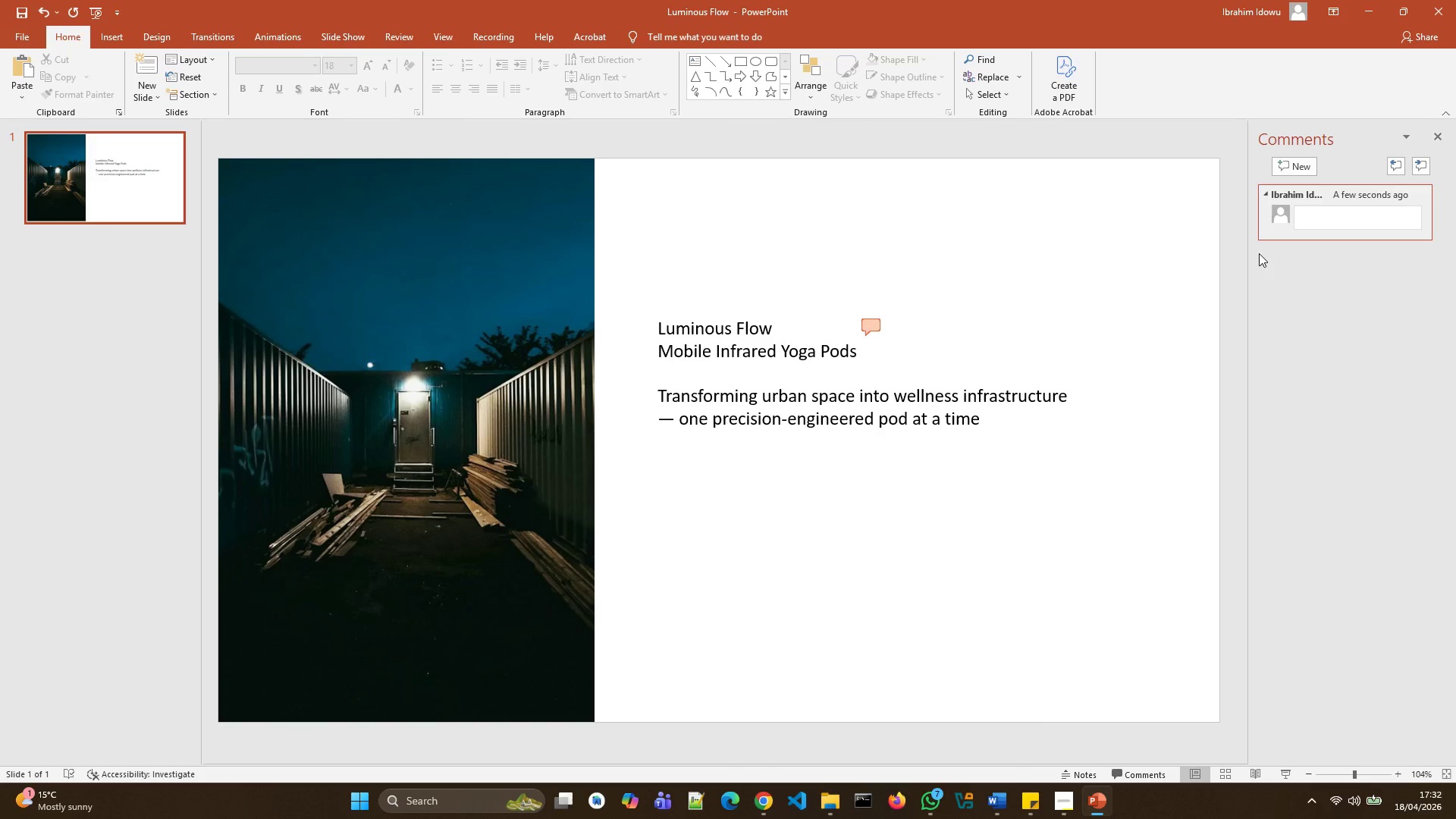 
left_click([1439, 141])
 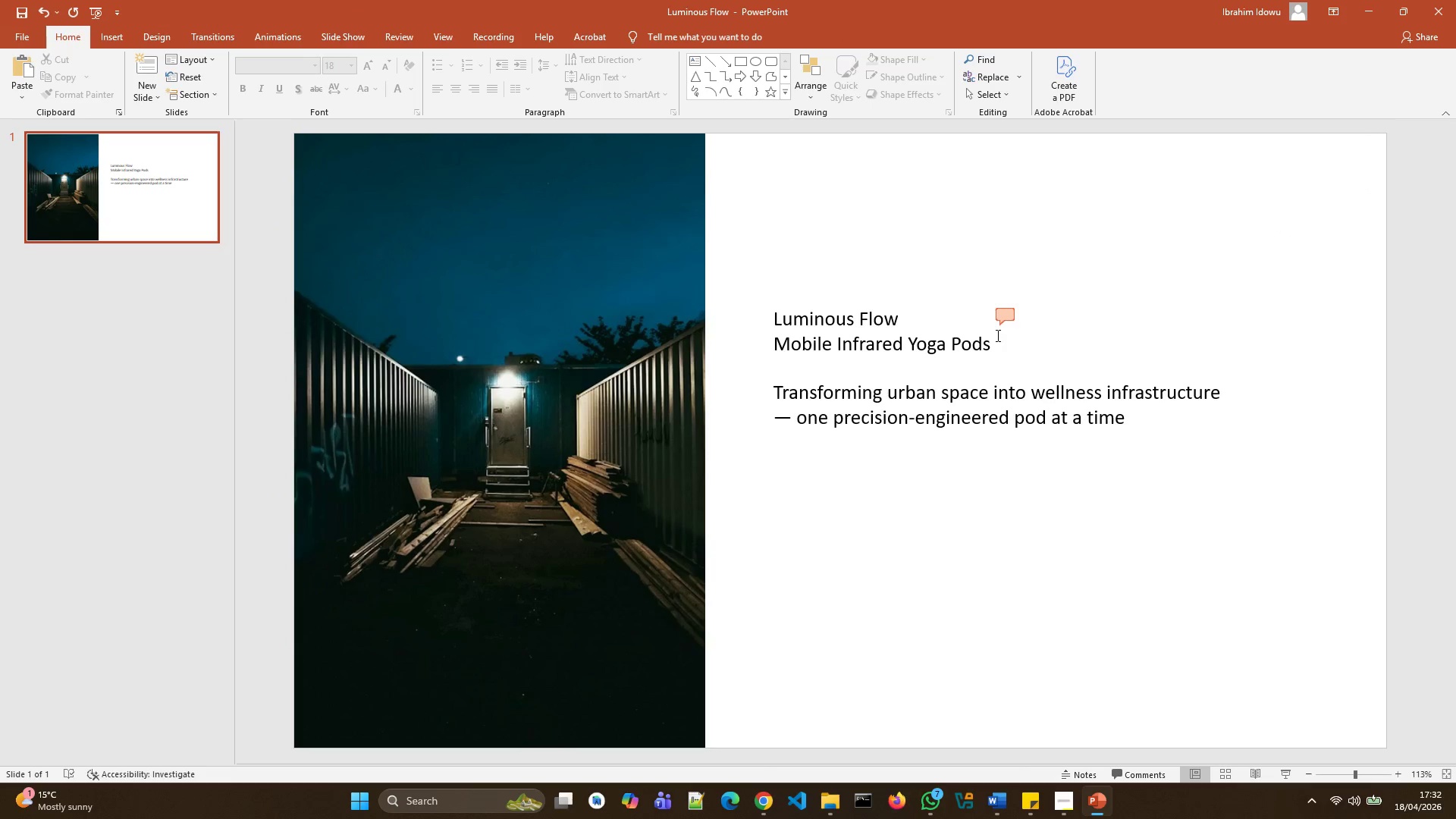 
left_click([1046, 325])
 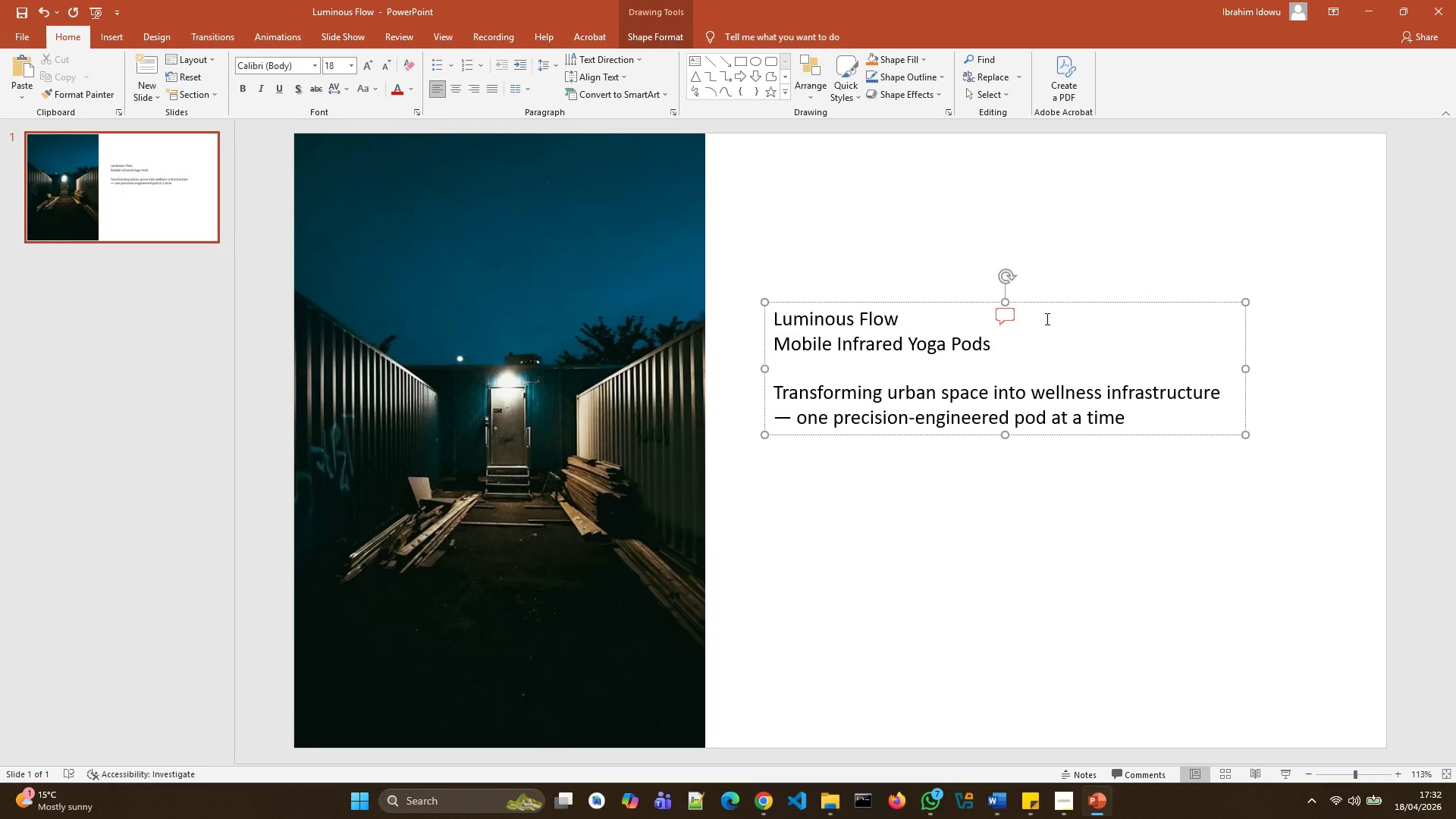 
left_click([1006, 318])
 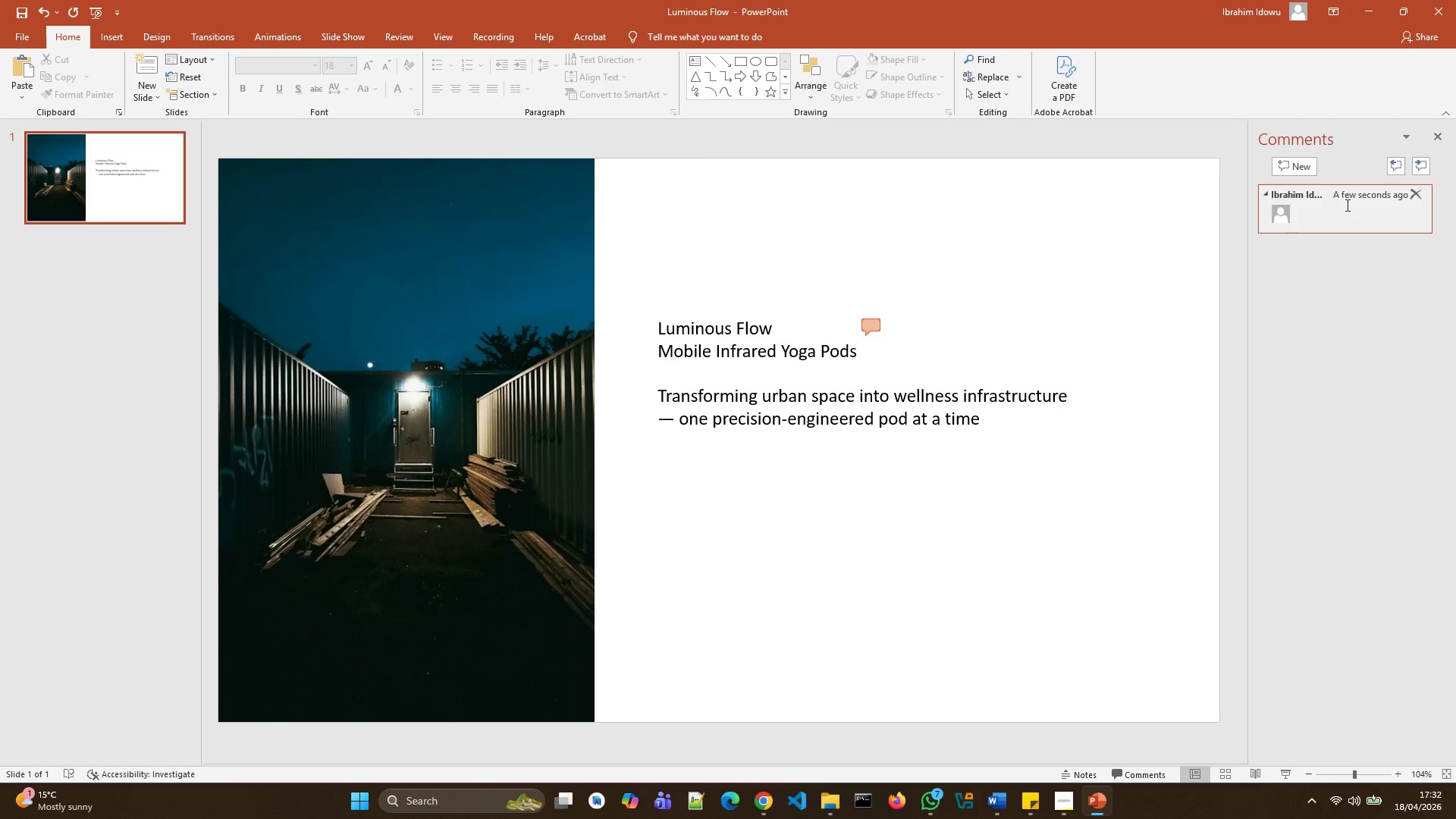 
left_click([1415, 190])
 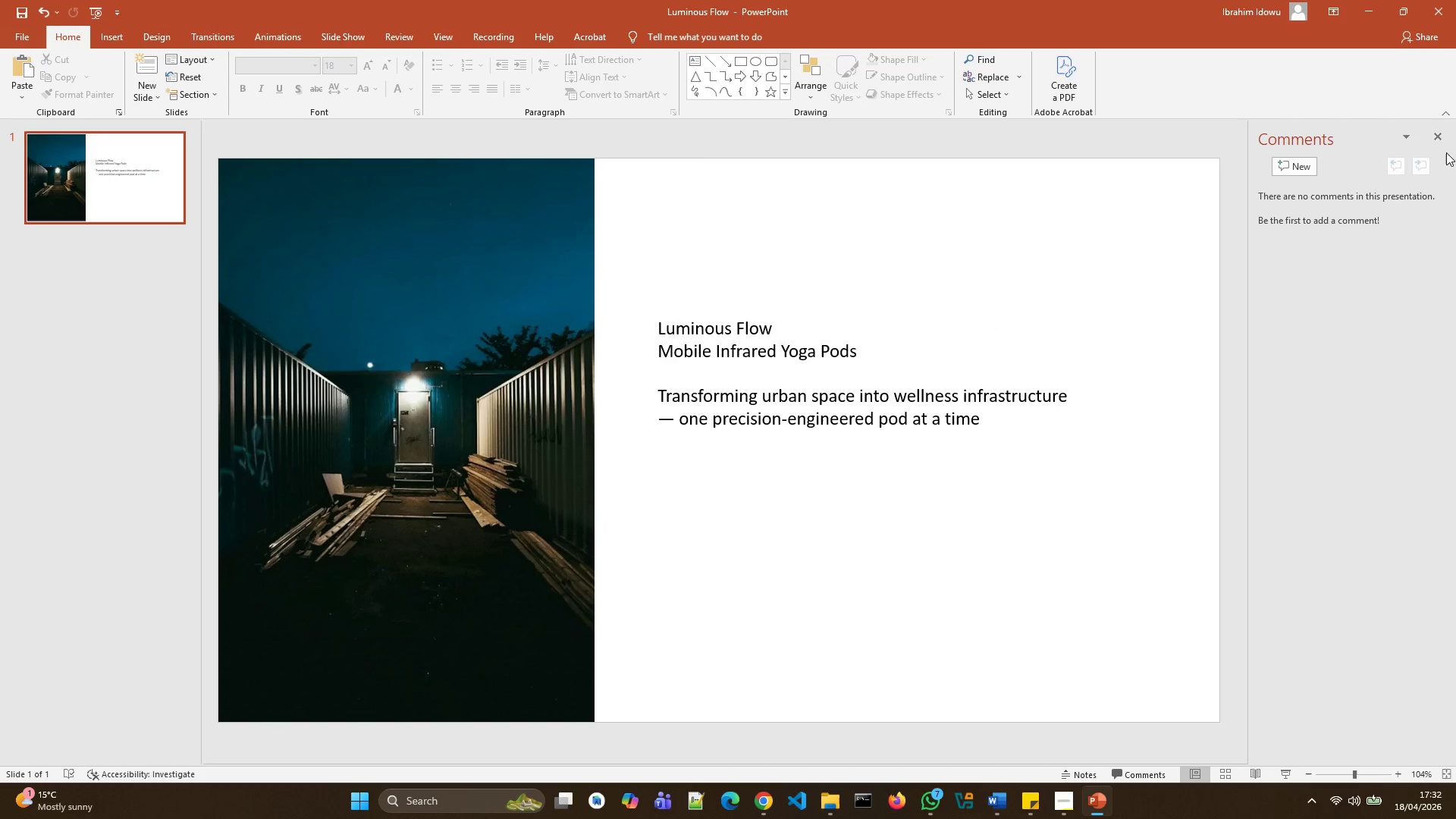 
left_click([1438, 133])
 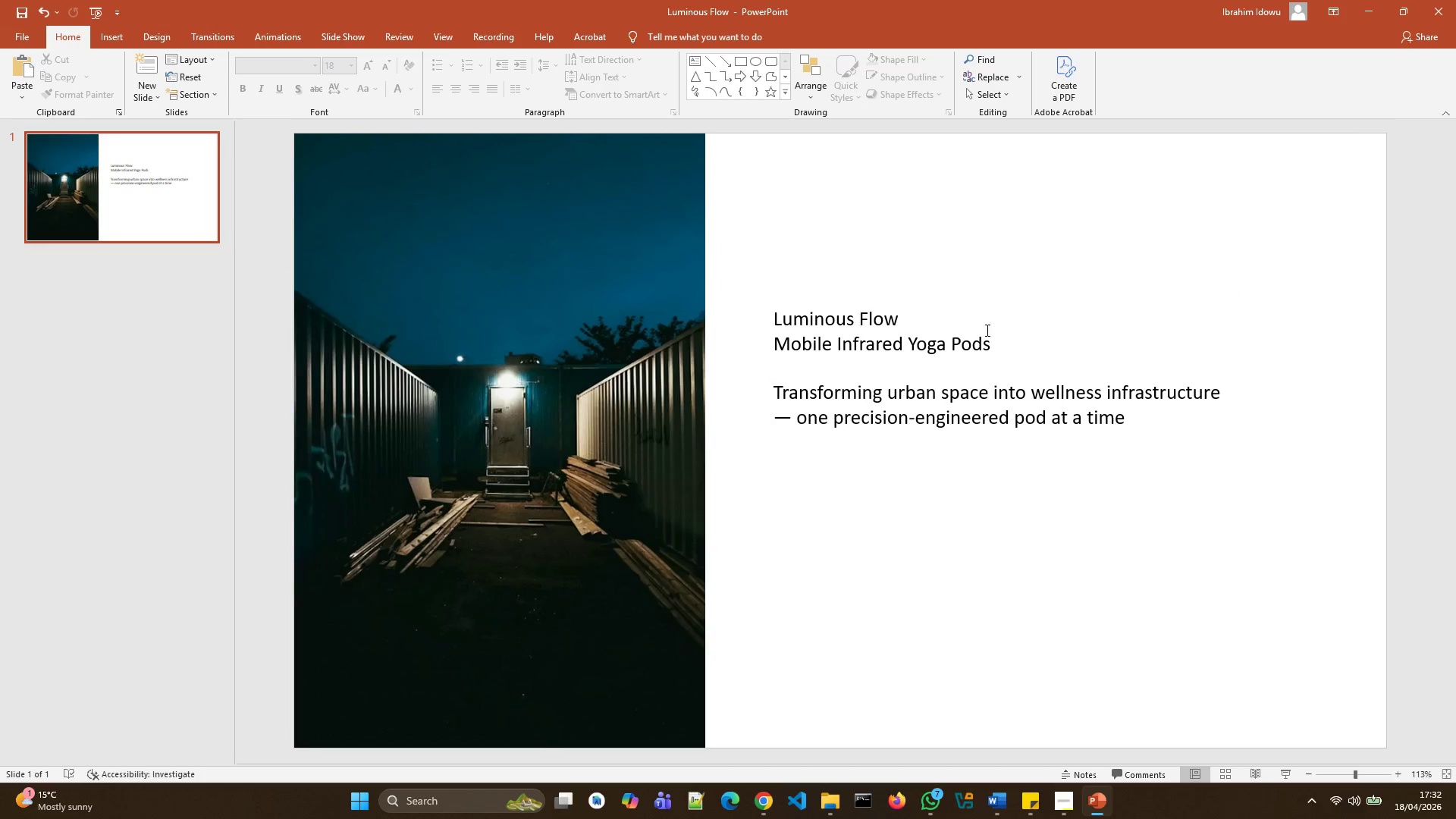 
left_click([972, 330])
 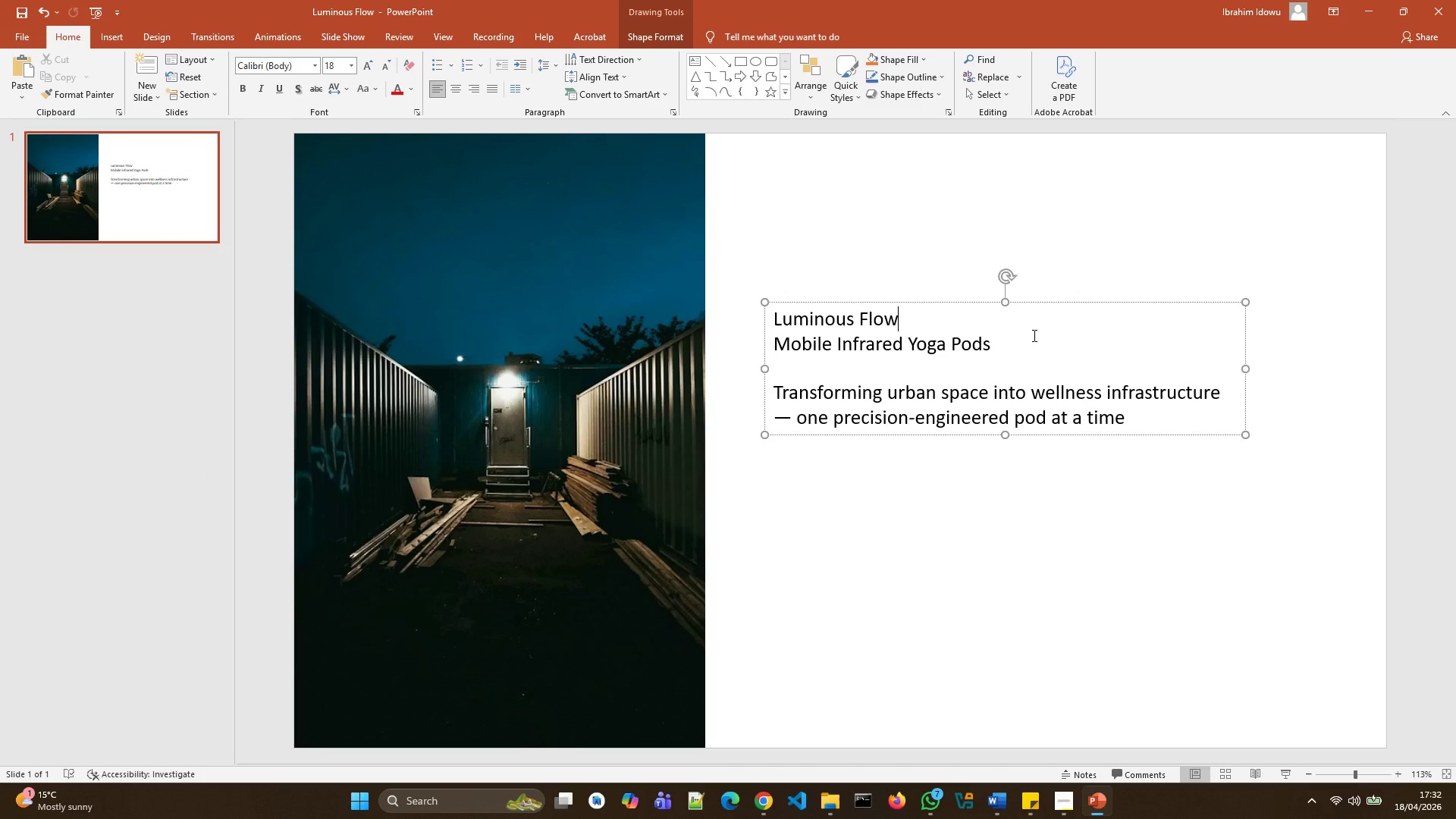 
left_click_drag(start_coordinate=[1033, 335], to_coordinate=[797, 324])
 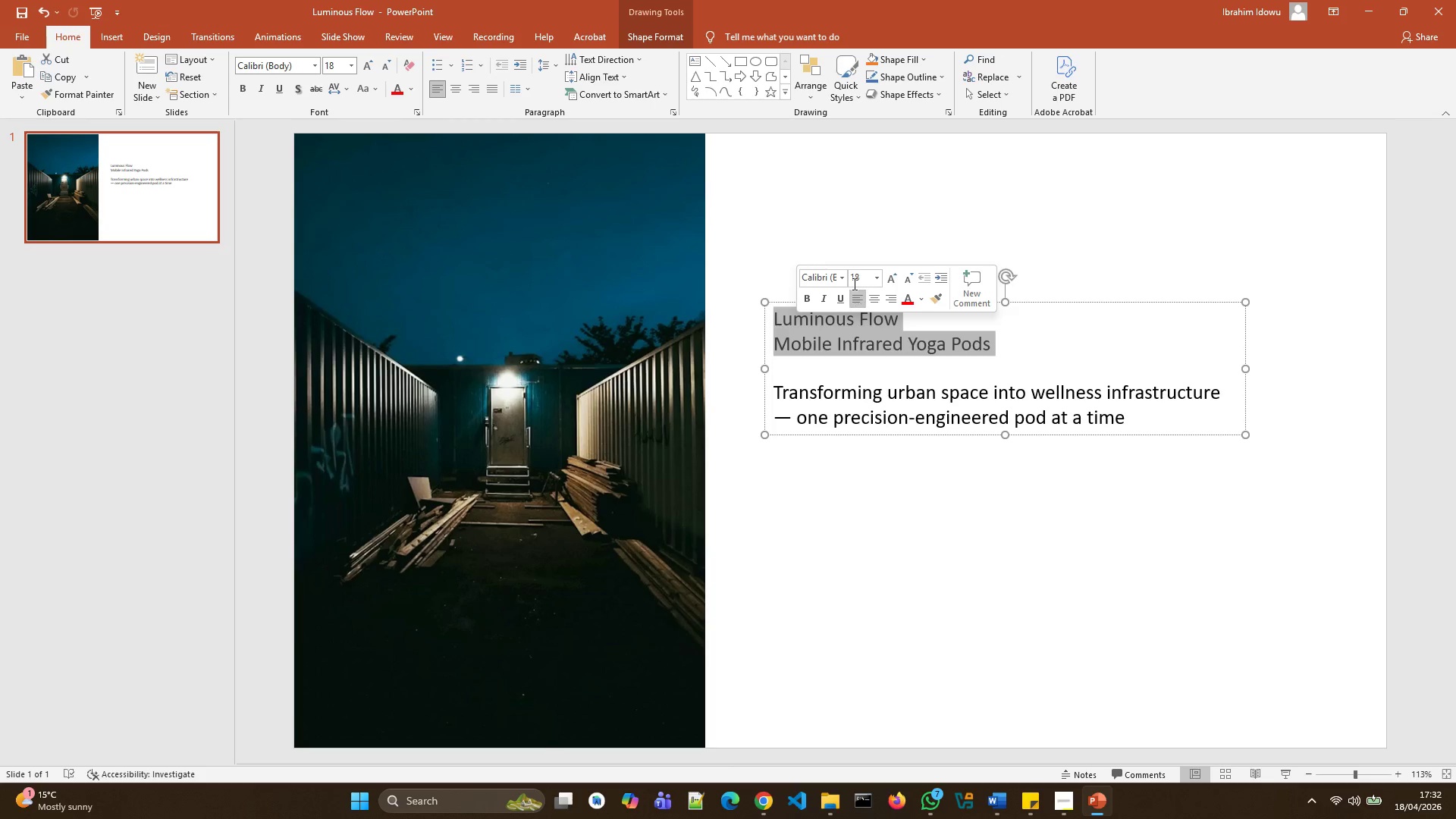 
left_click([809, 298])
 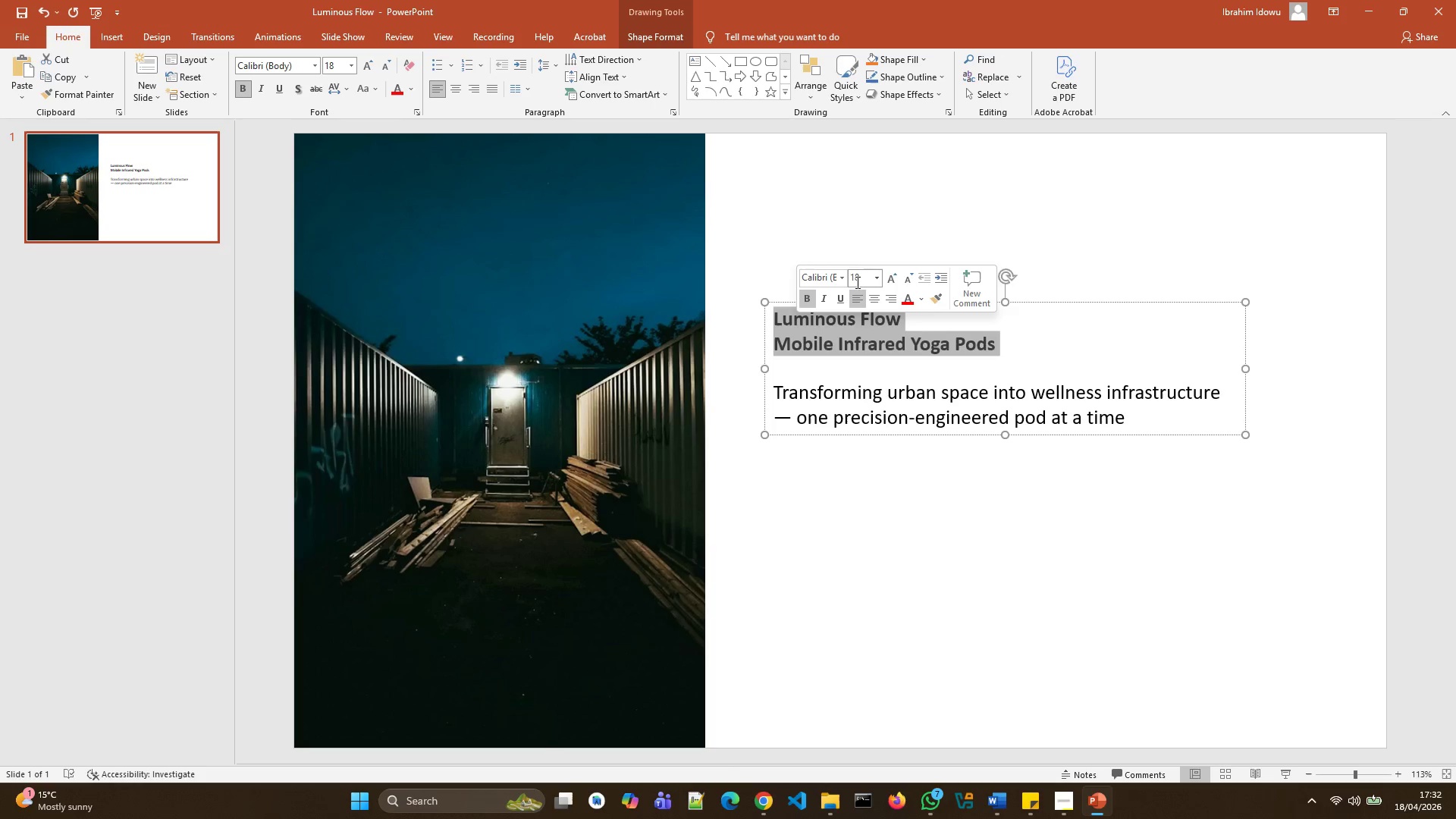 
left_click([842, 282])
 